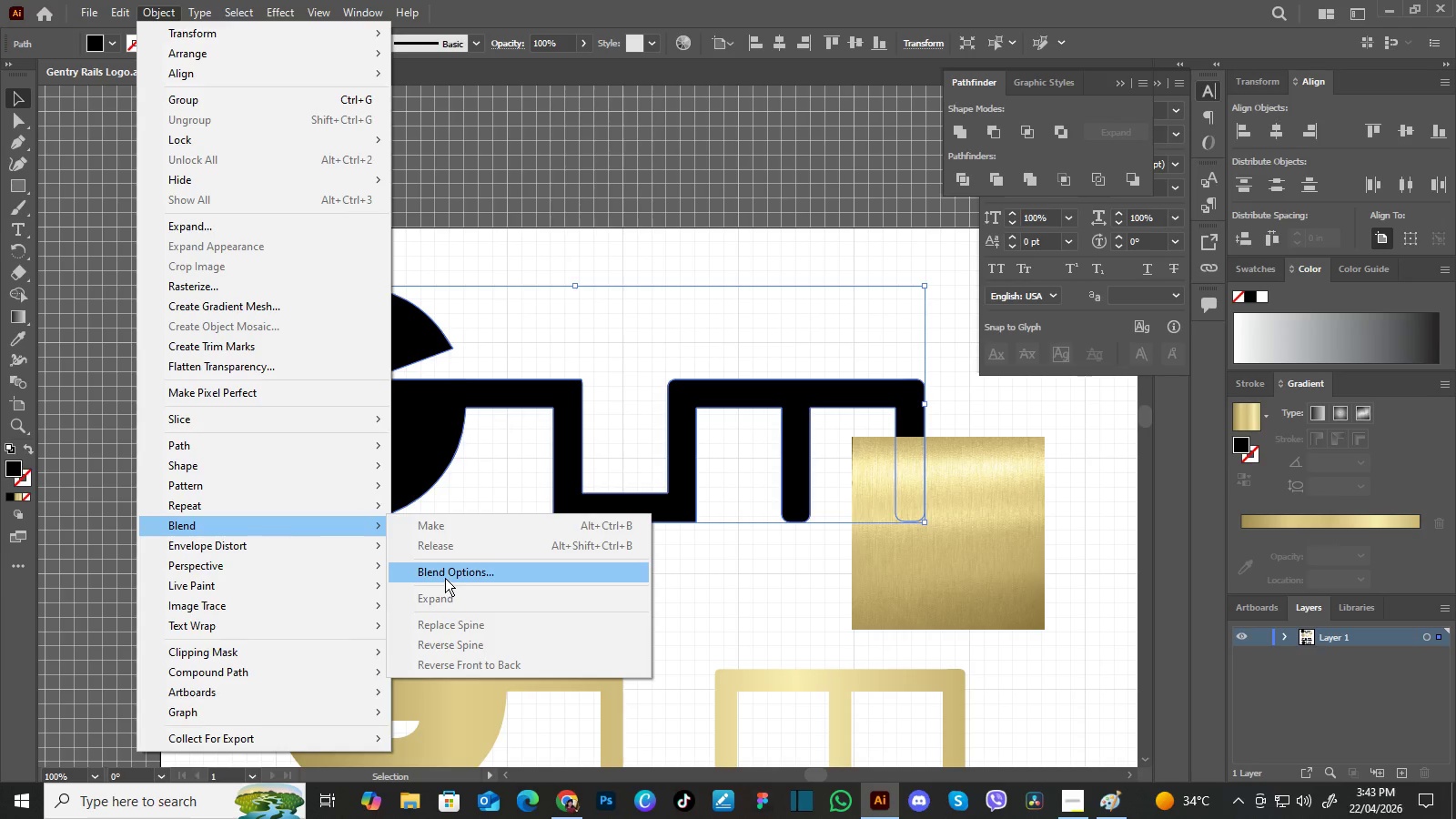 
left_click([445, 578])
 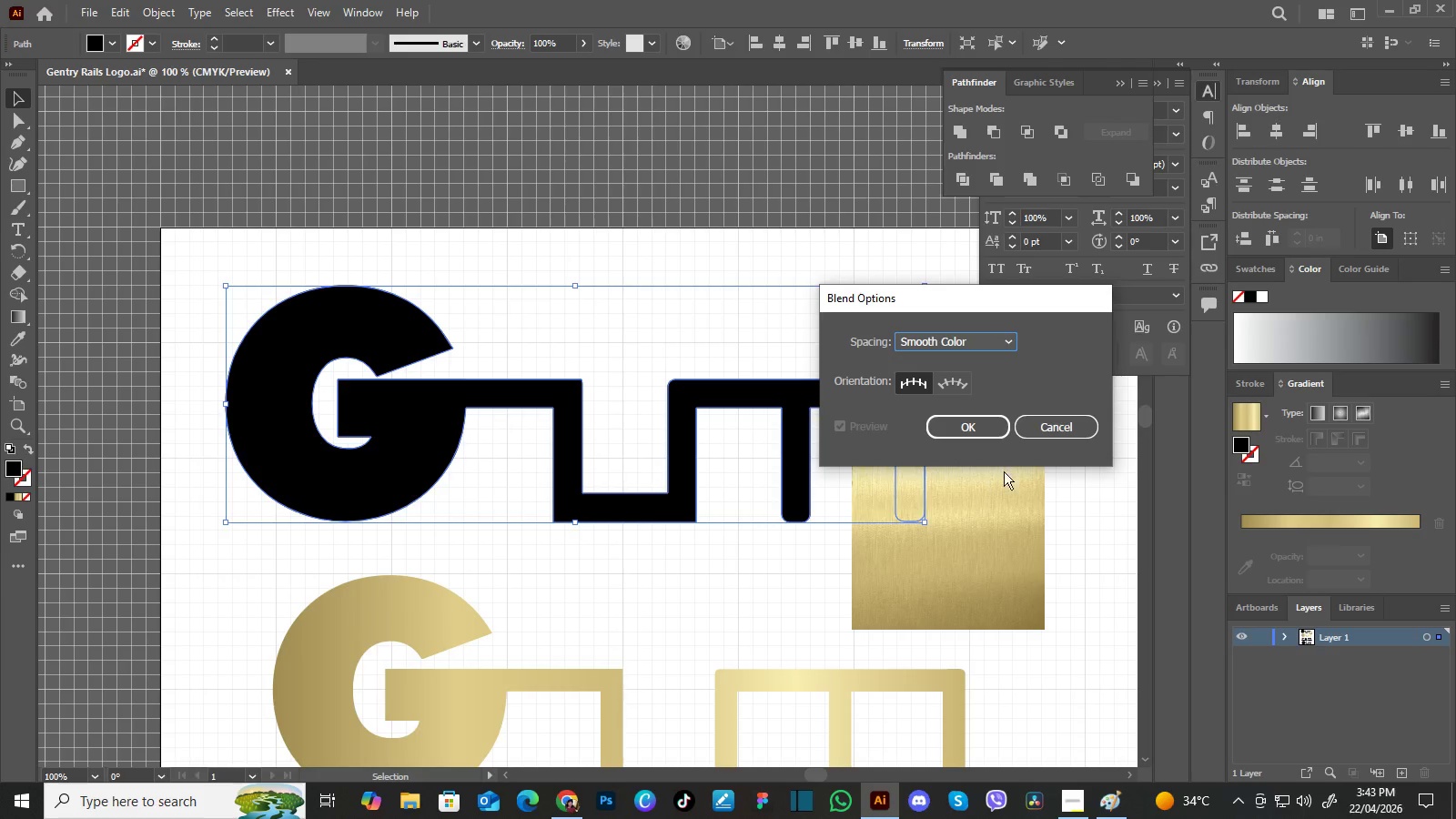 
left_click([1063, 431])
 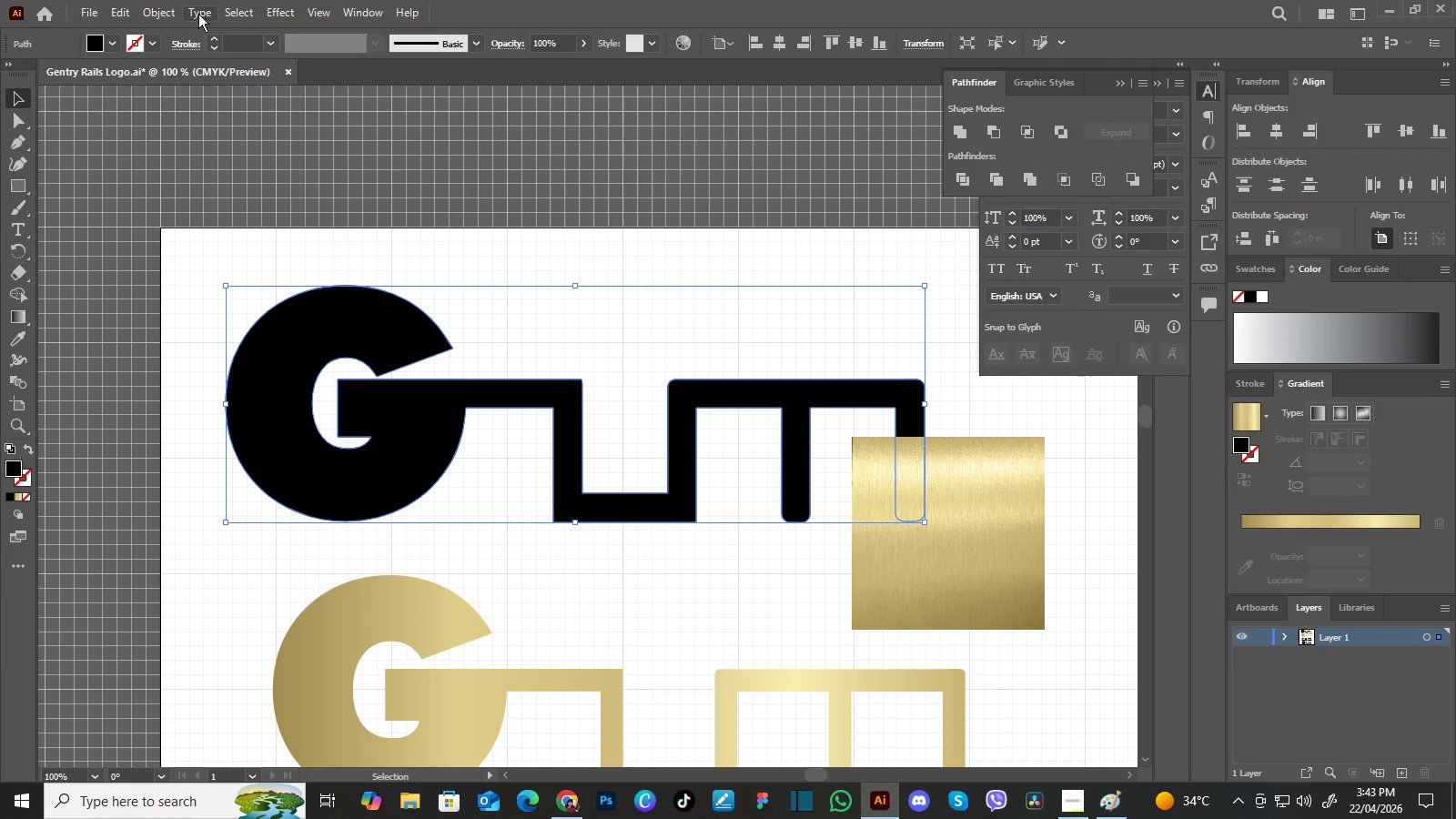 
left_click([162, 10])
 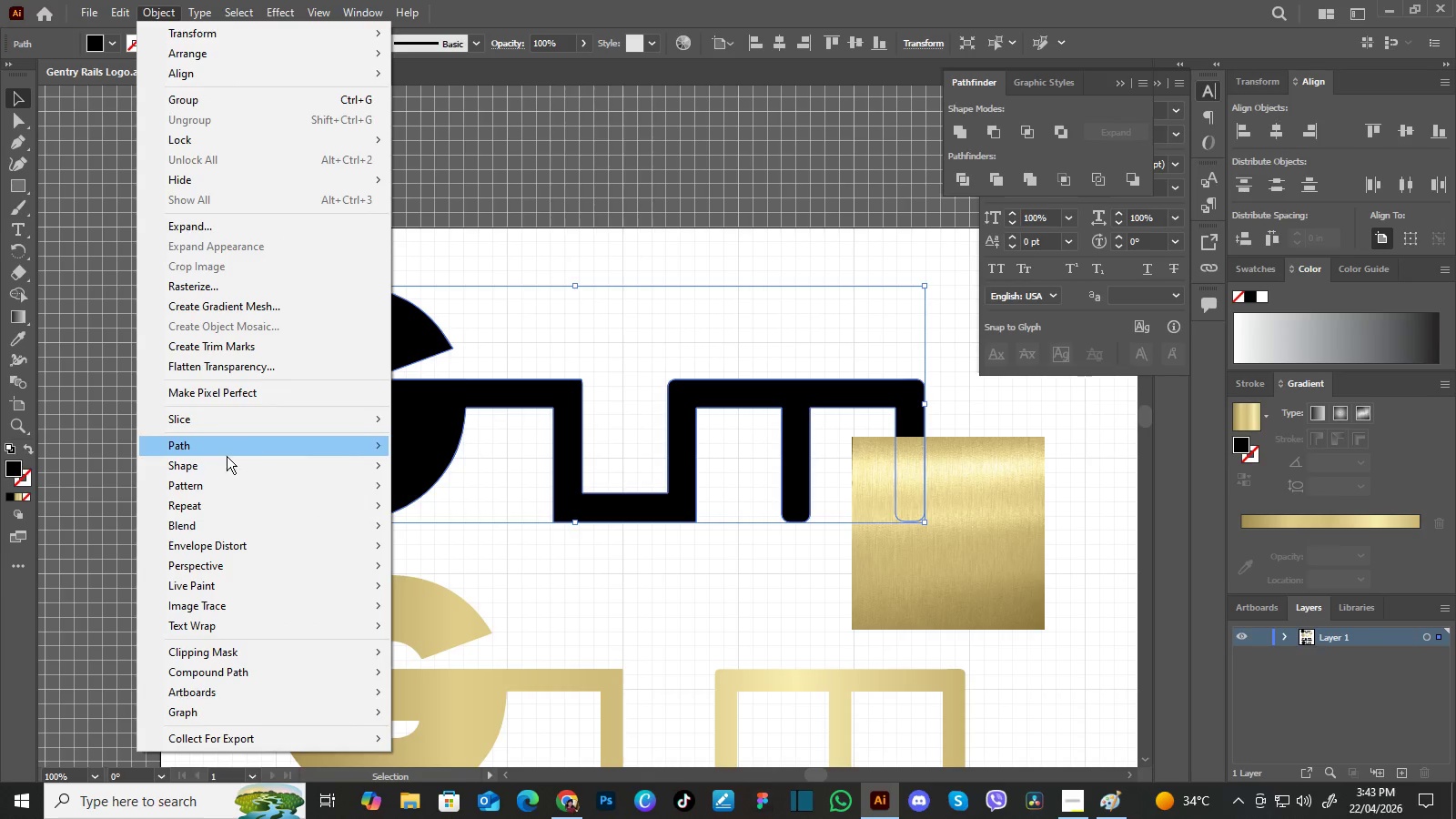 
mouse_move([241, 543])
 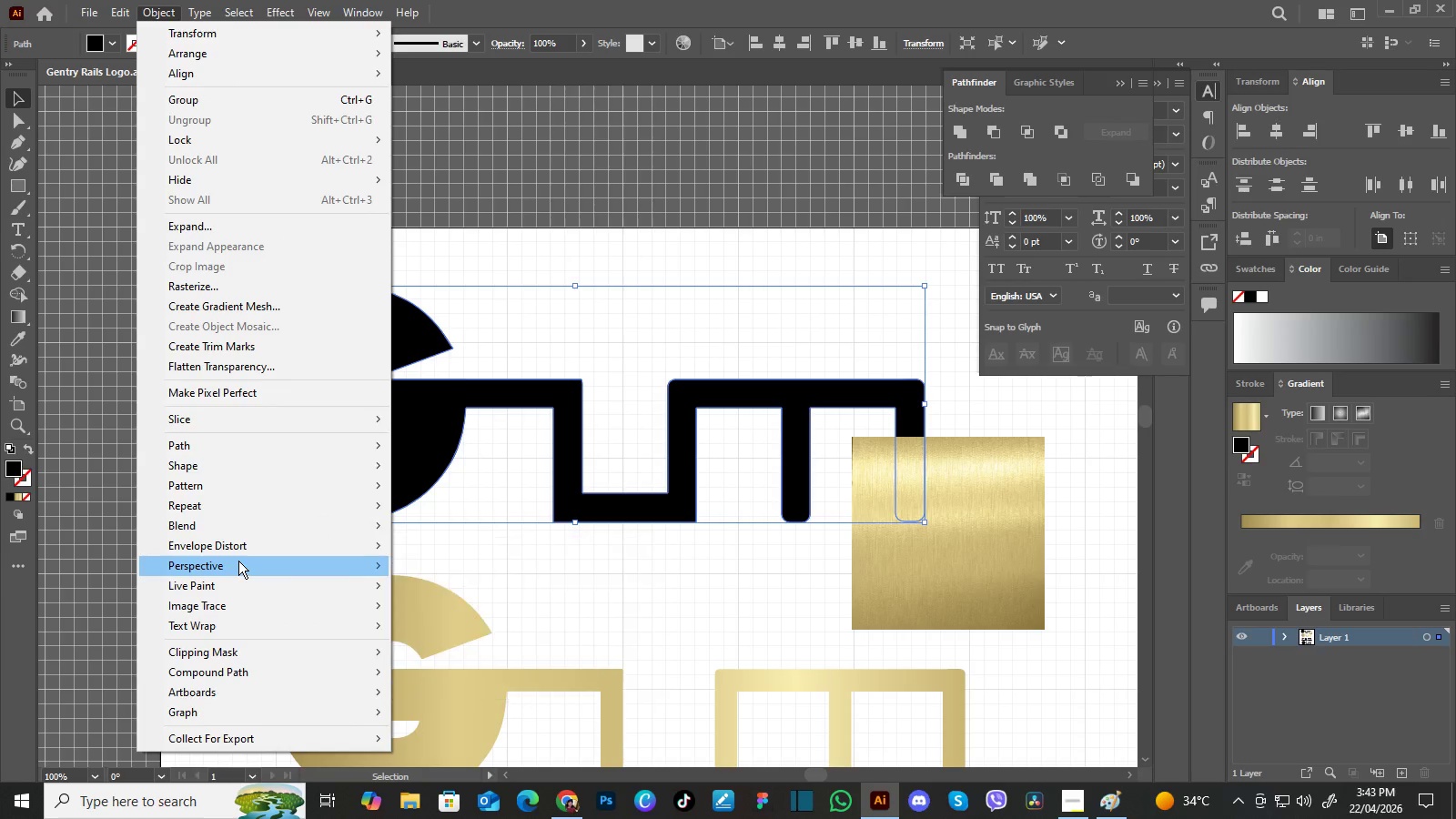 
mouse_move([238, 562])
 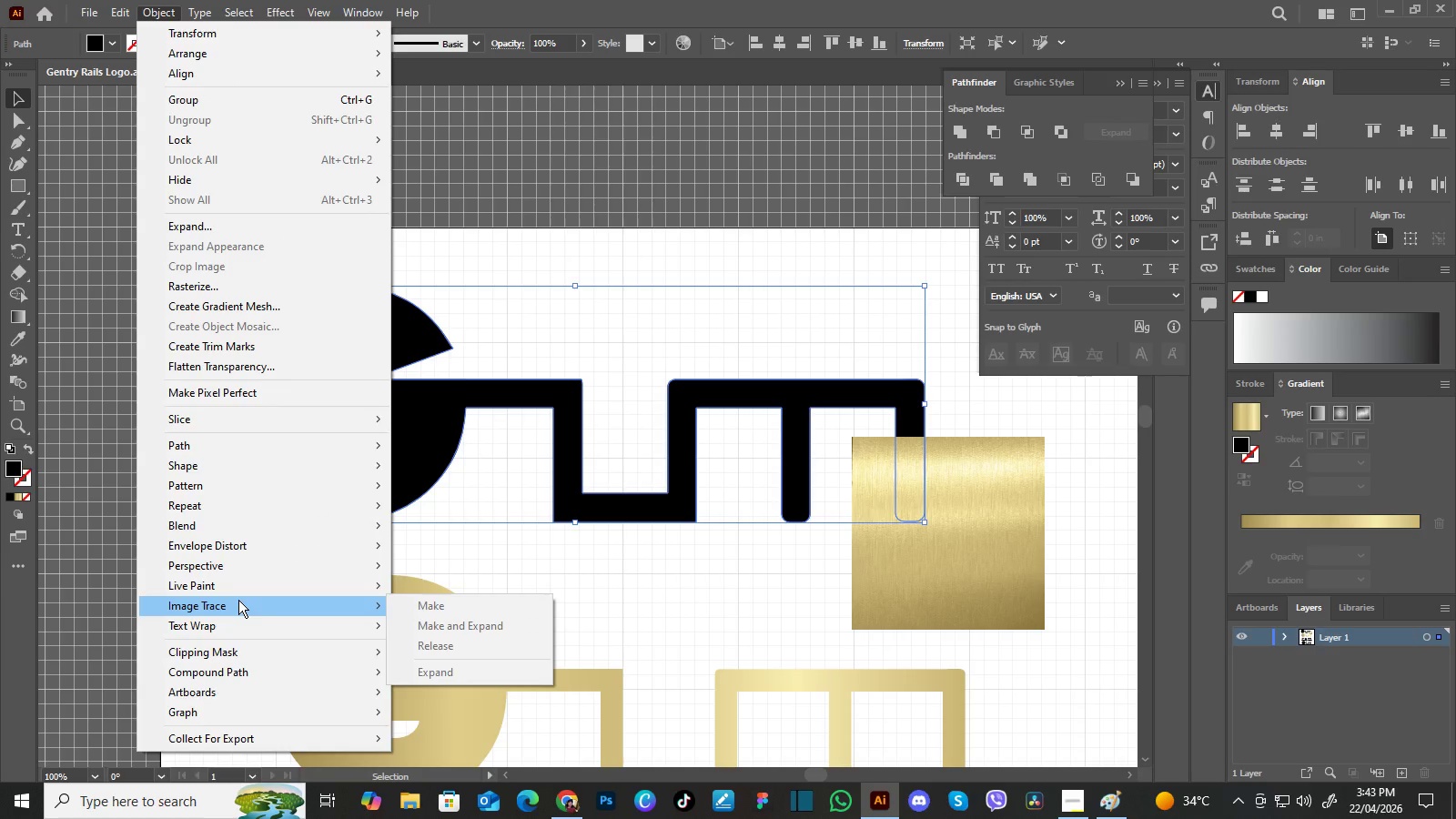 
mouse_move([246, 639])
 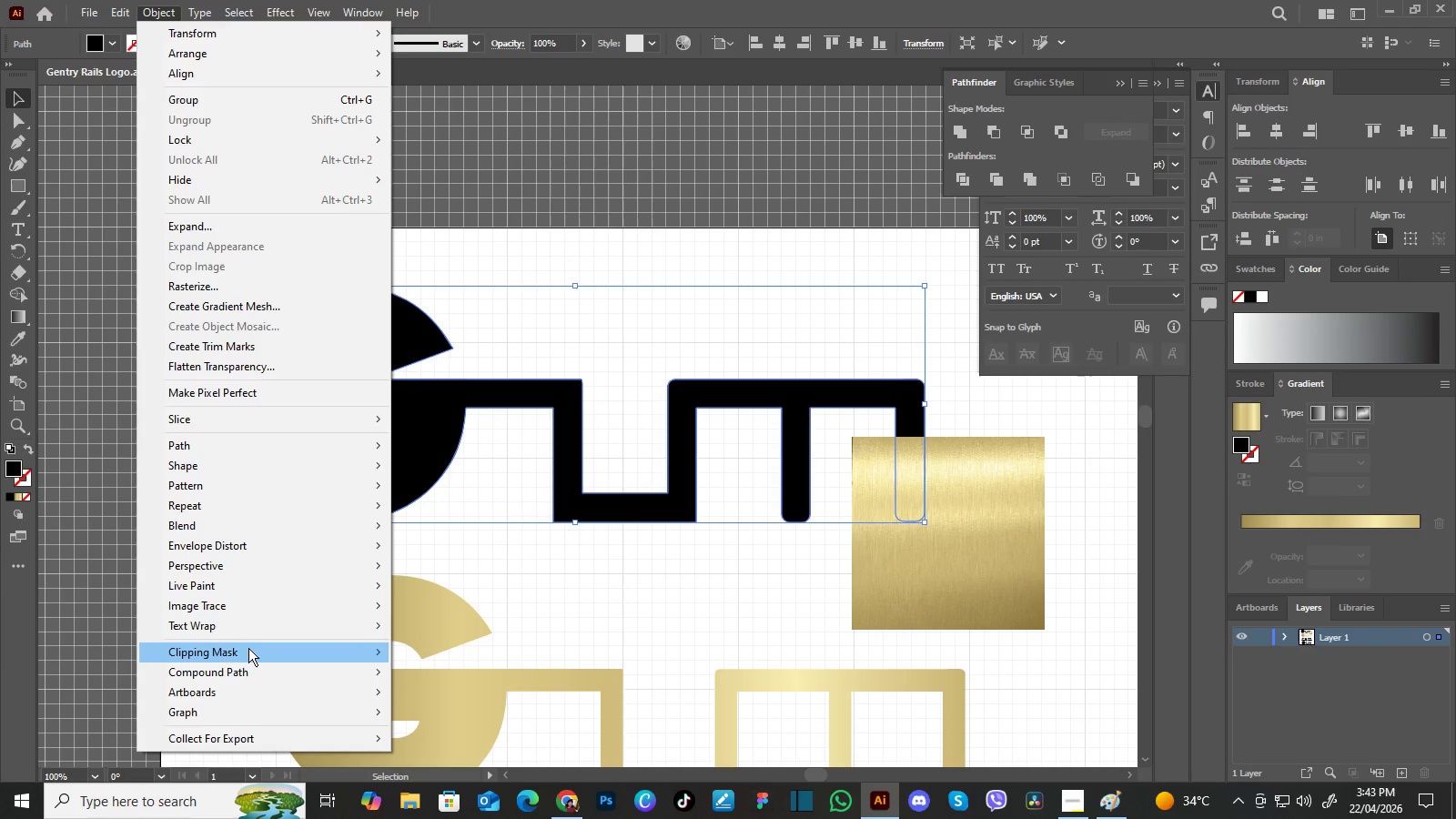 
mouse_move([250, 658])
 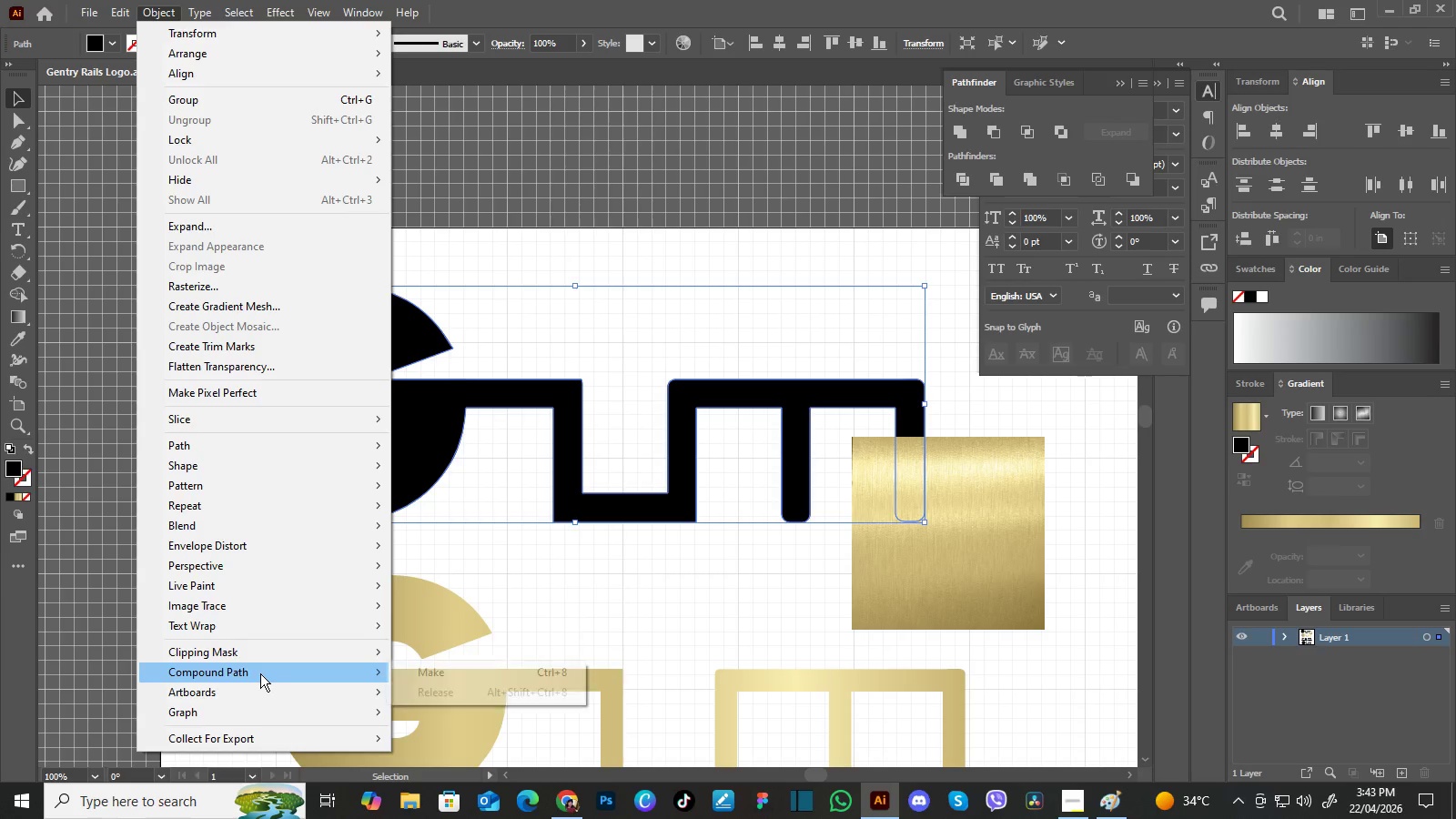 
mouse_move([260, 677])
 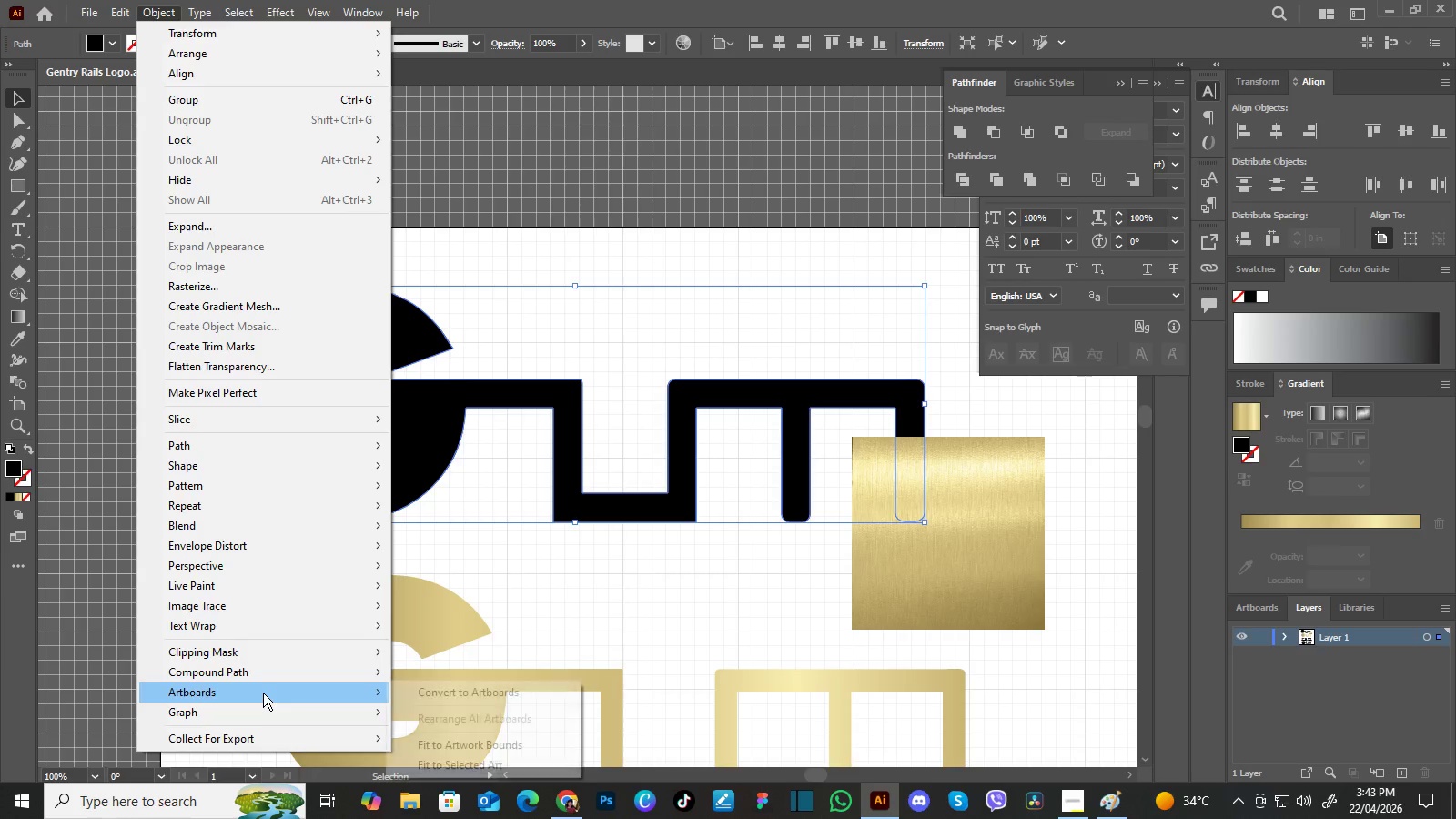 
mouse_move([263, 696])
 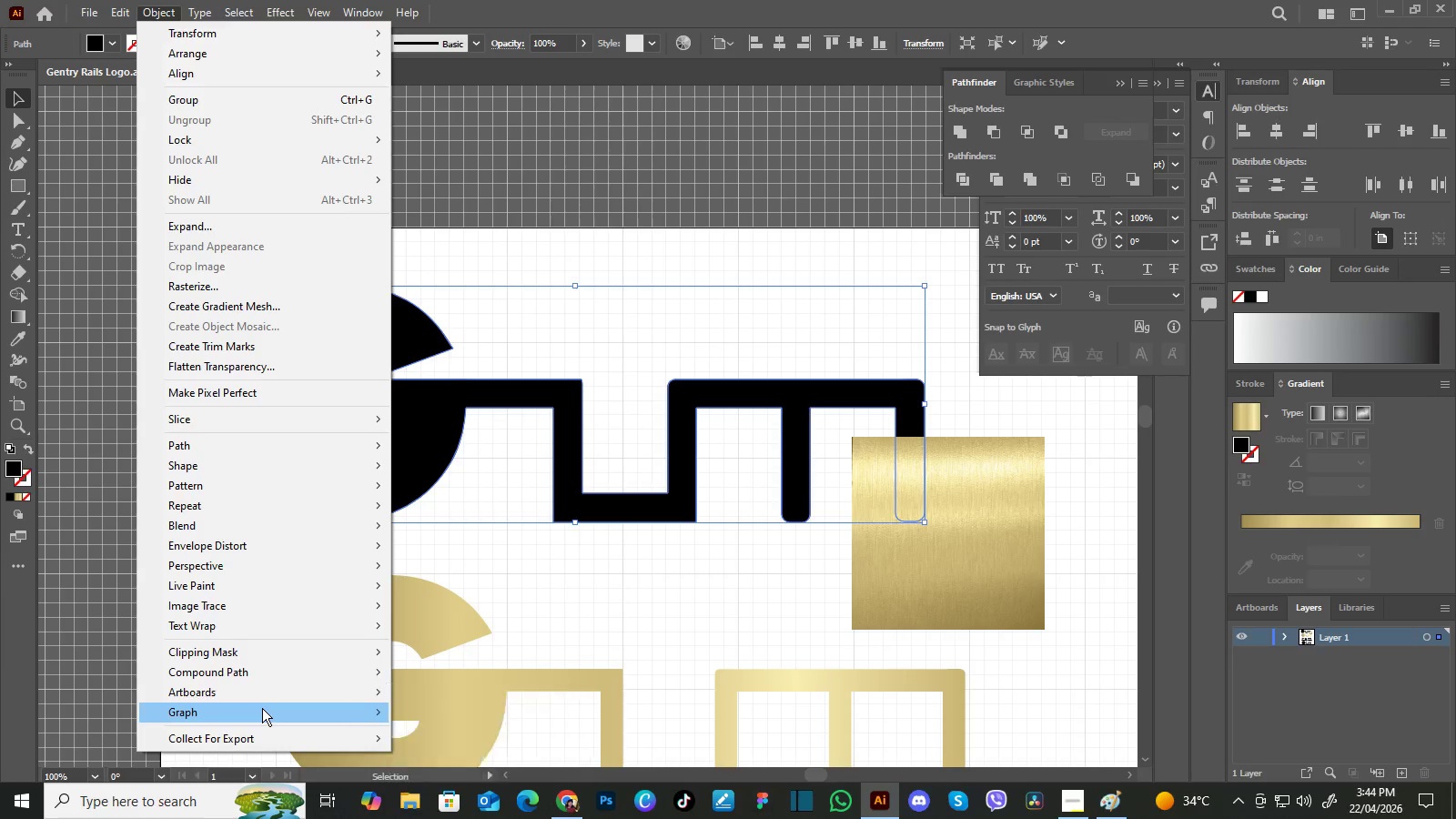 
mouse_move([282, 693])
 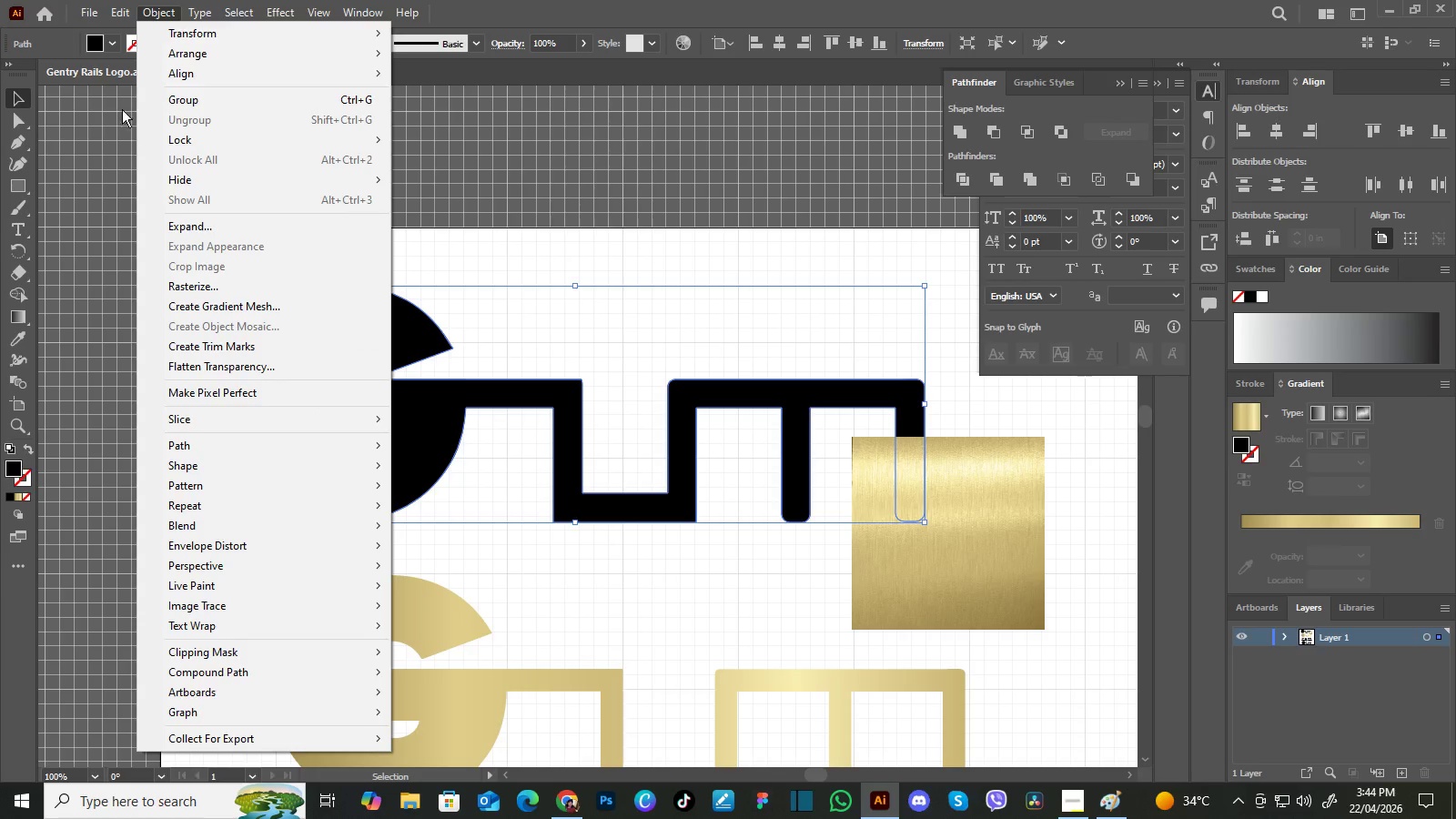 
mouse_move([214, 15])
 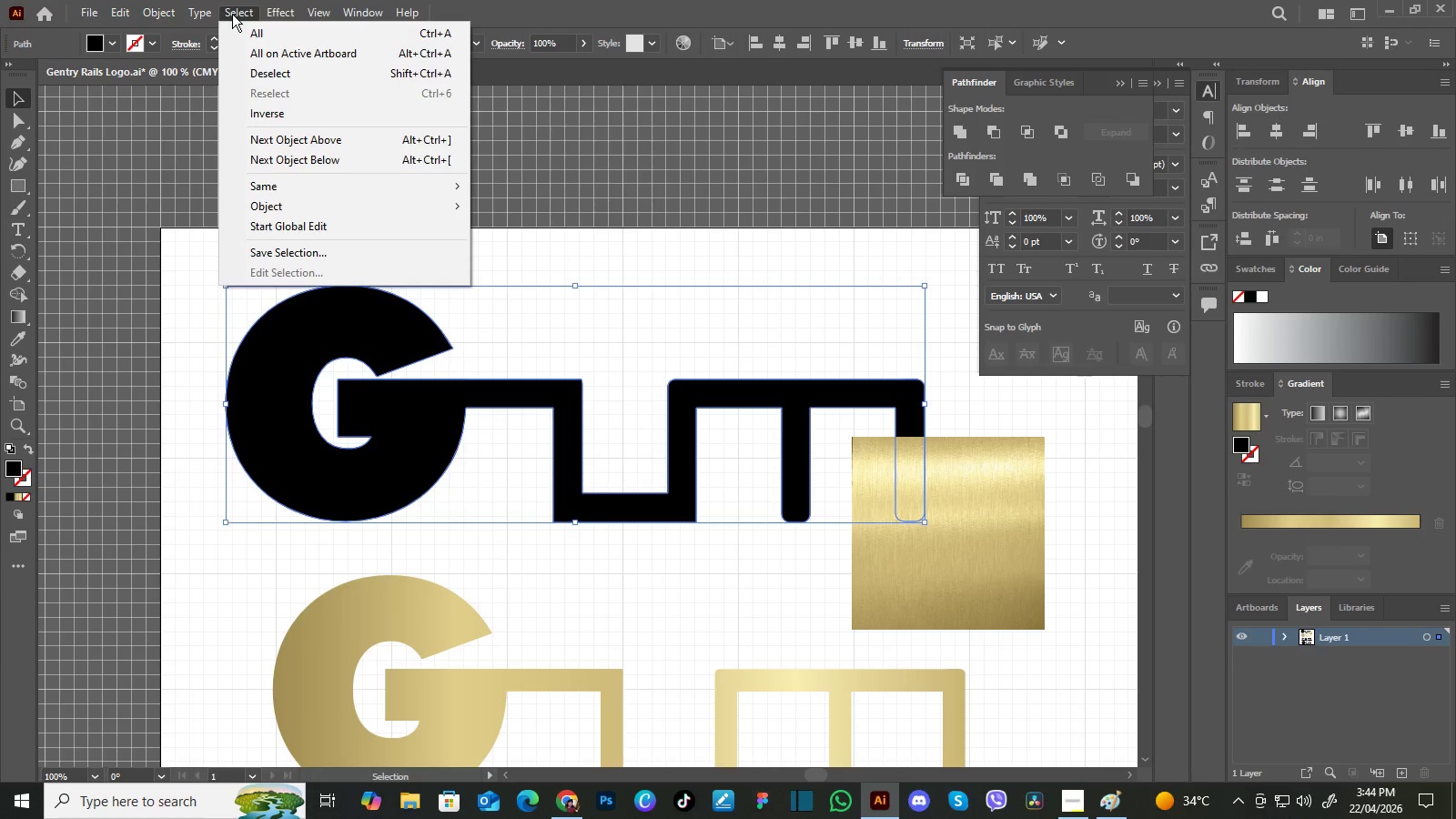 
mouse_move([125, 29])
 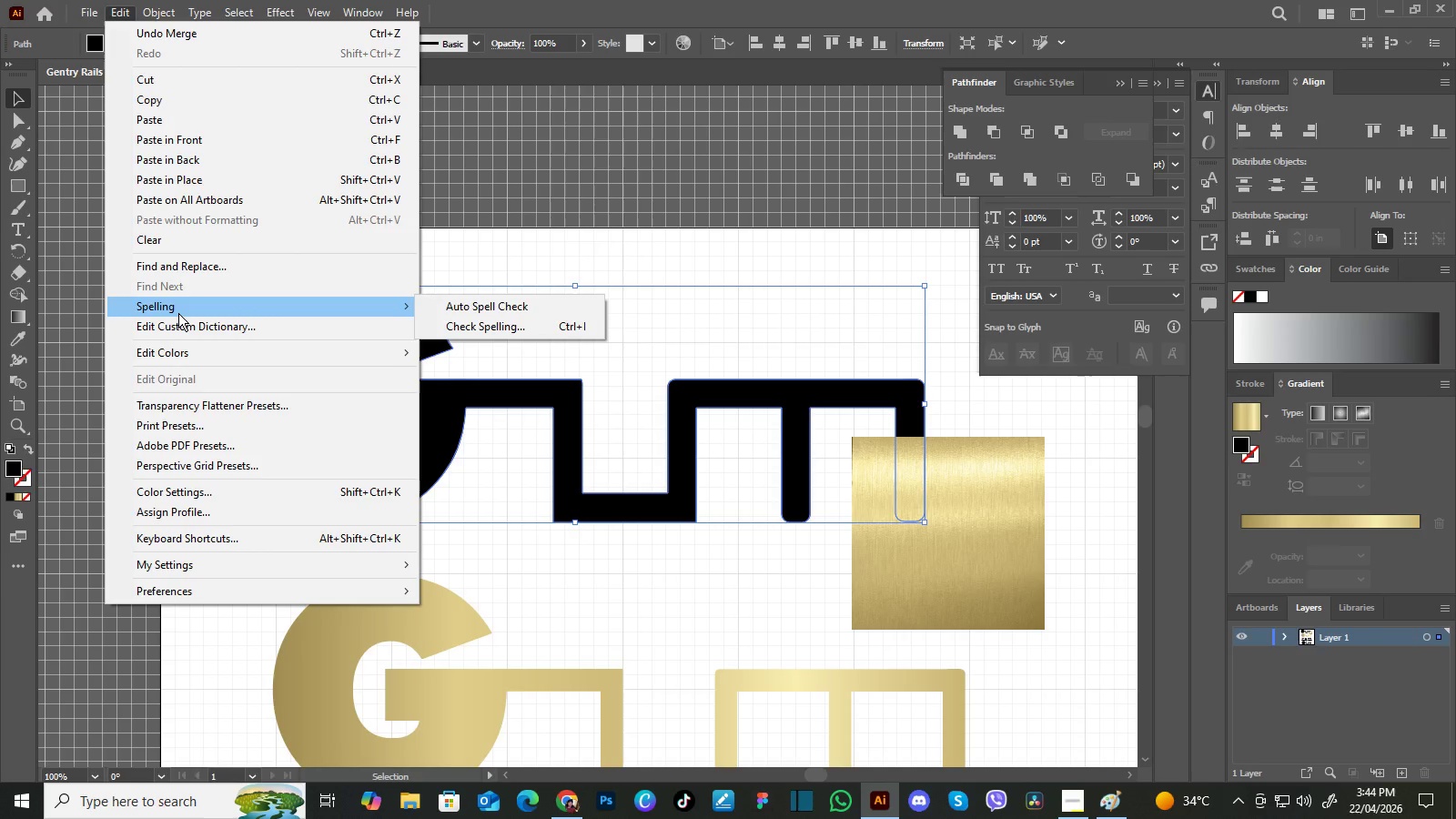 
left_click([621, 243])
 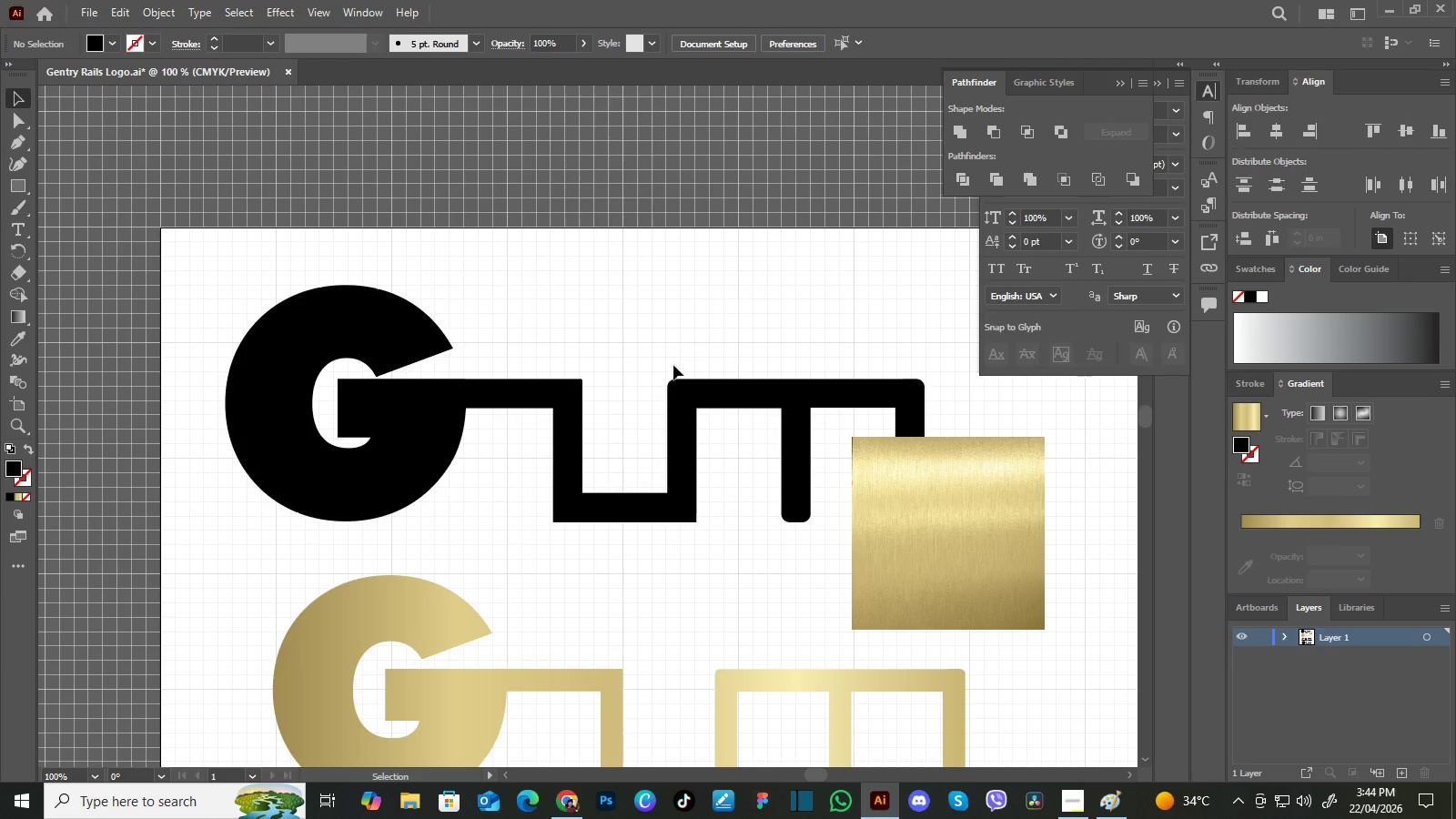 
left_click([676, 395])
 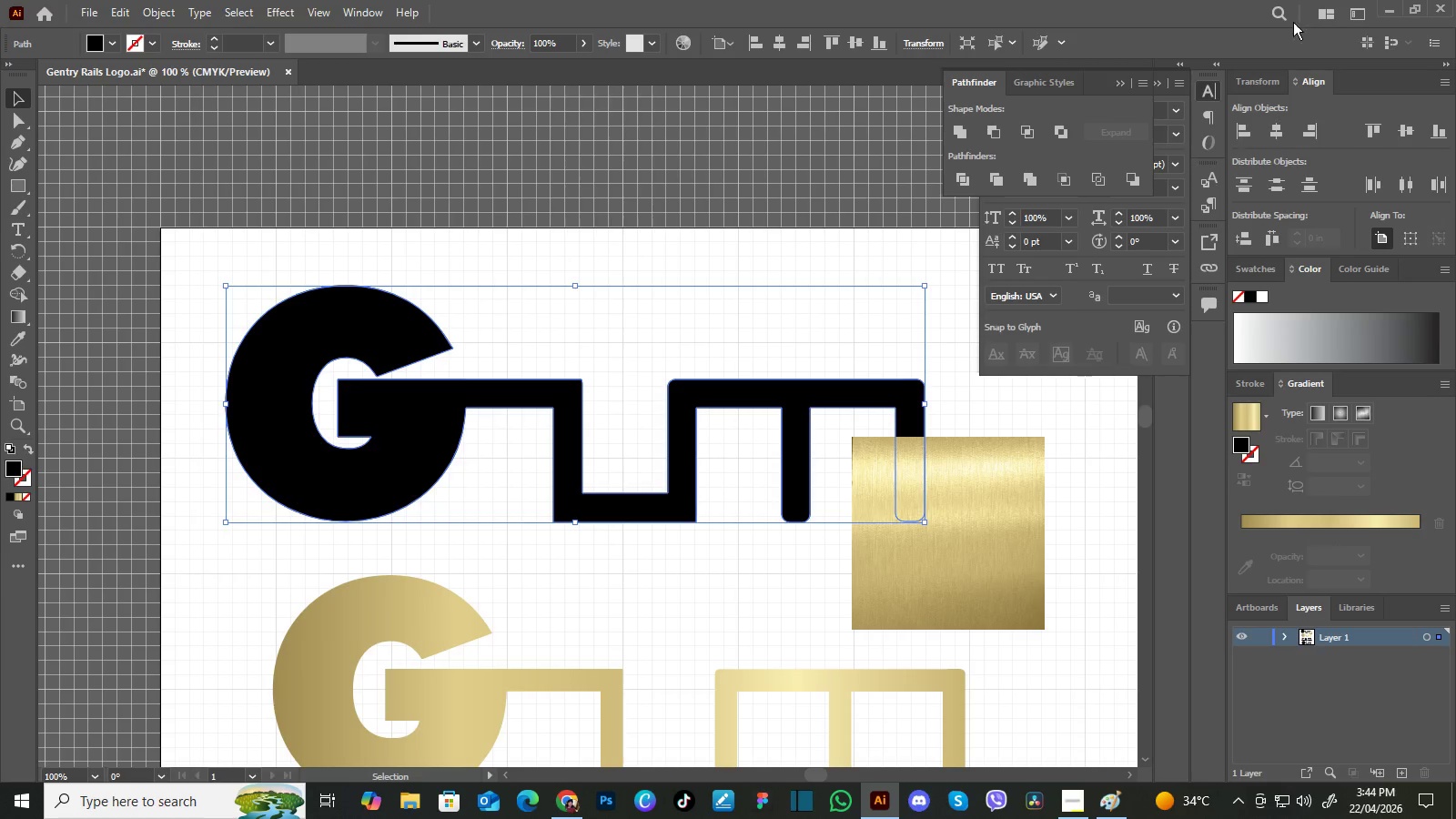 
left_click([1276, 8])
 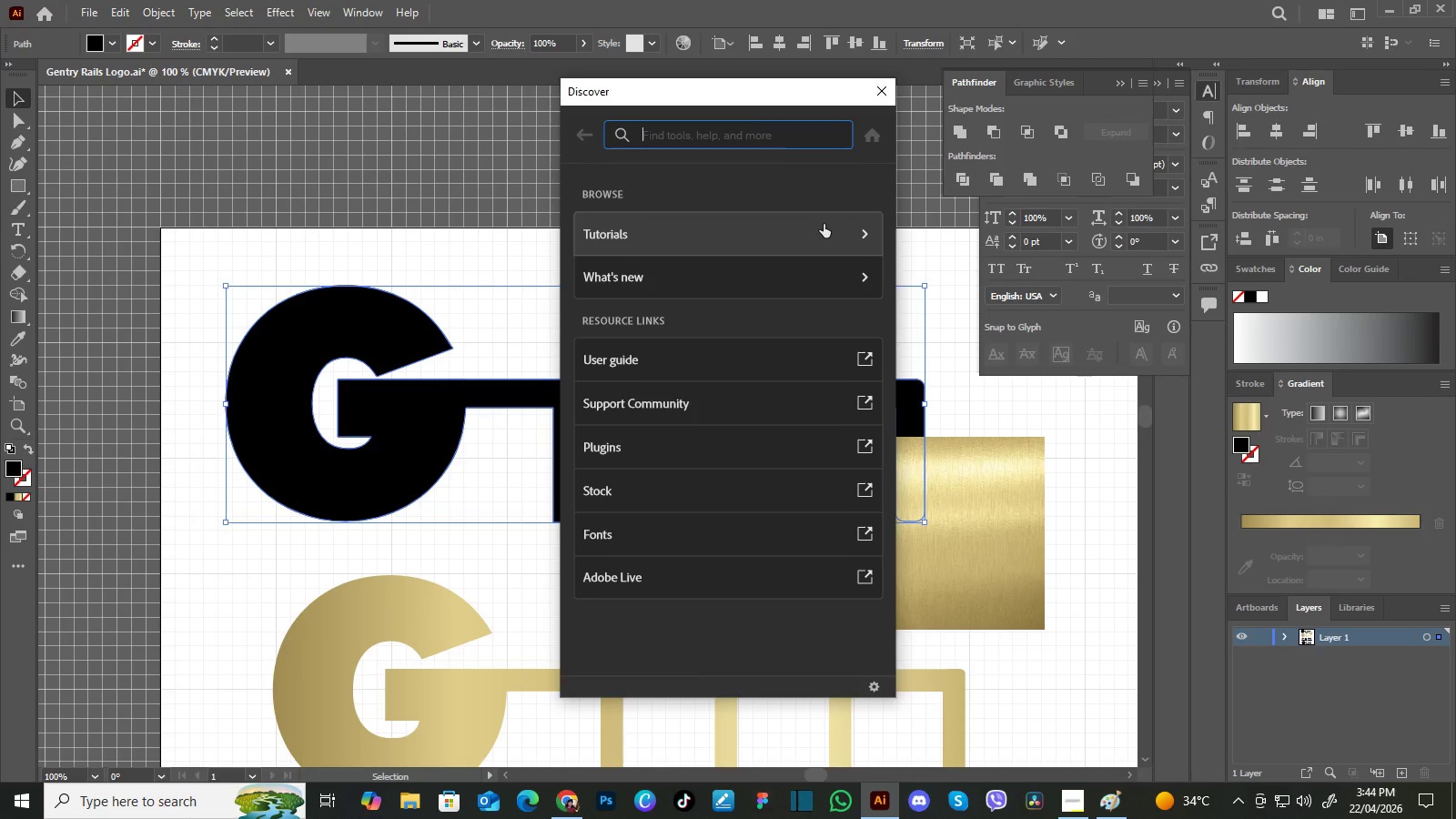 
type(drop )
 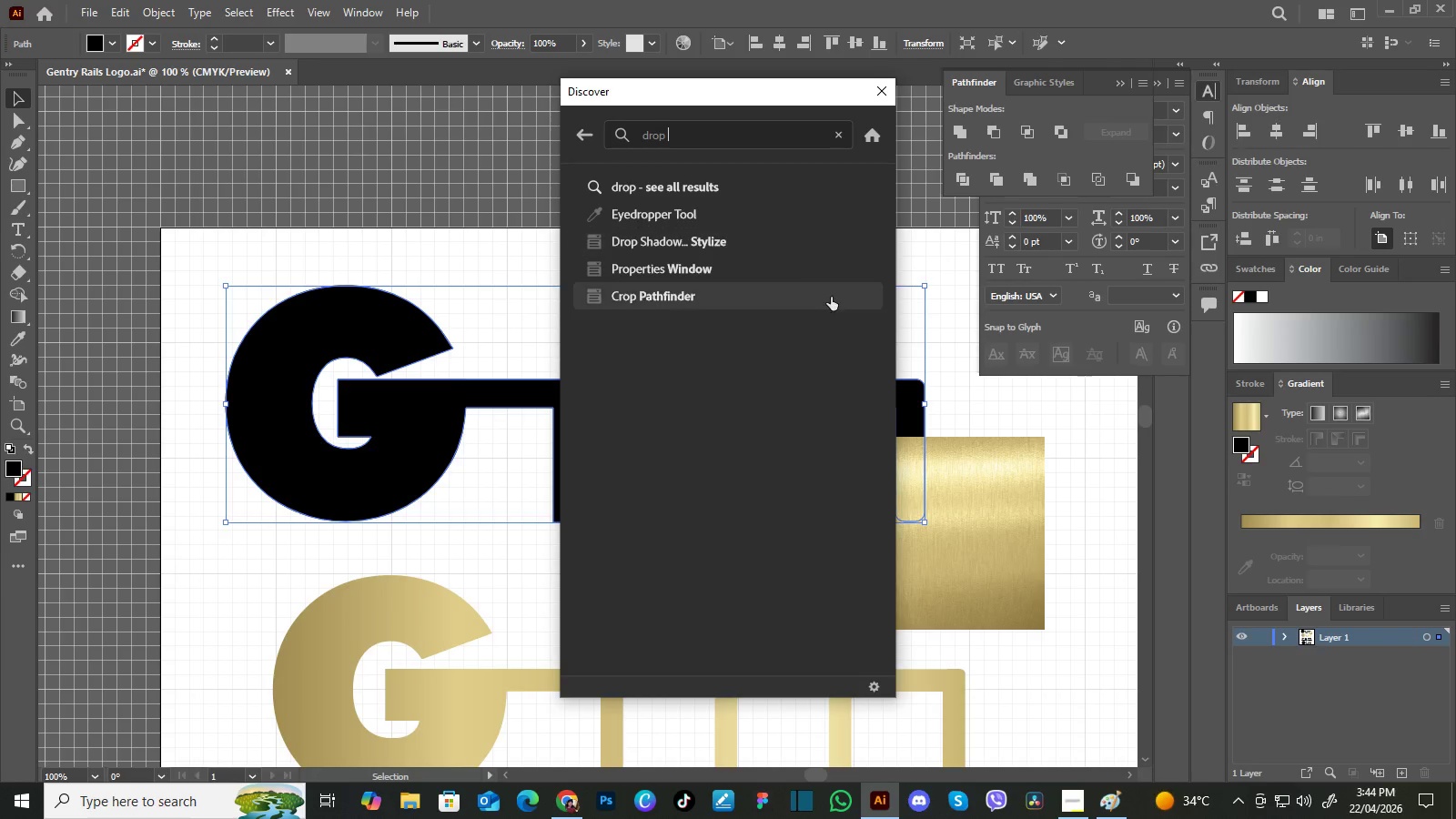 
left_click([679, 237])
 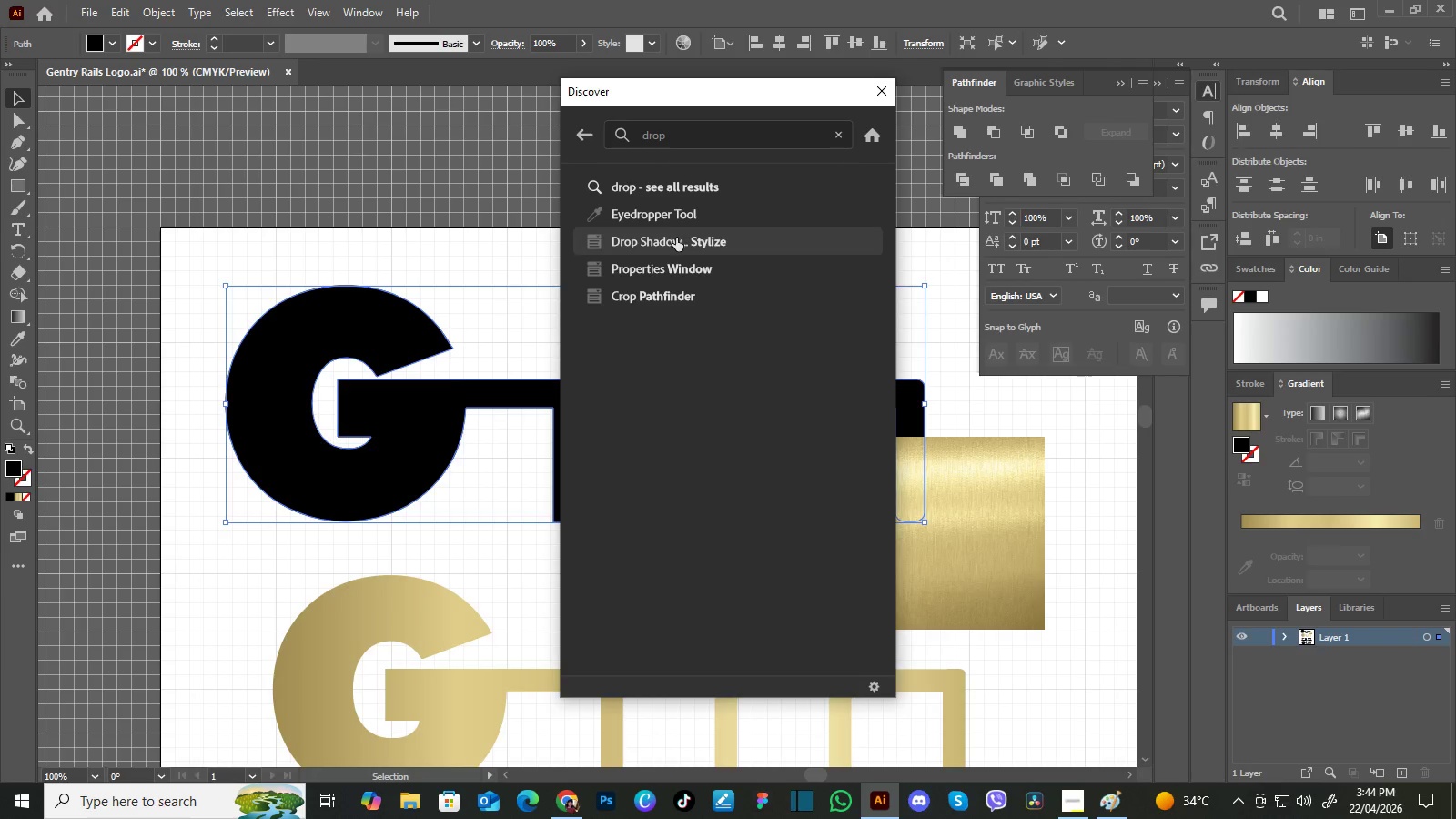 
left_click([667, 238])
 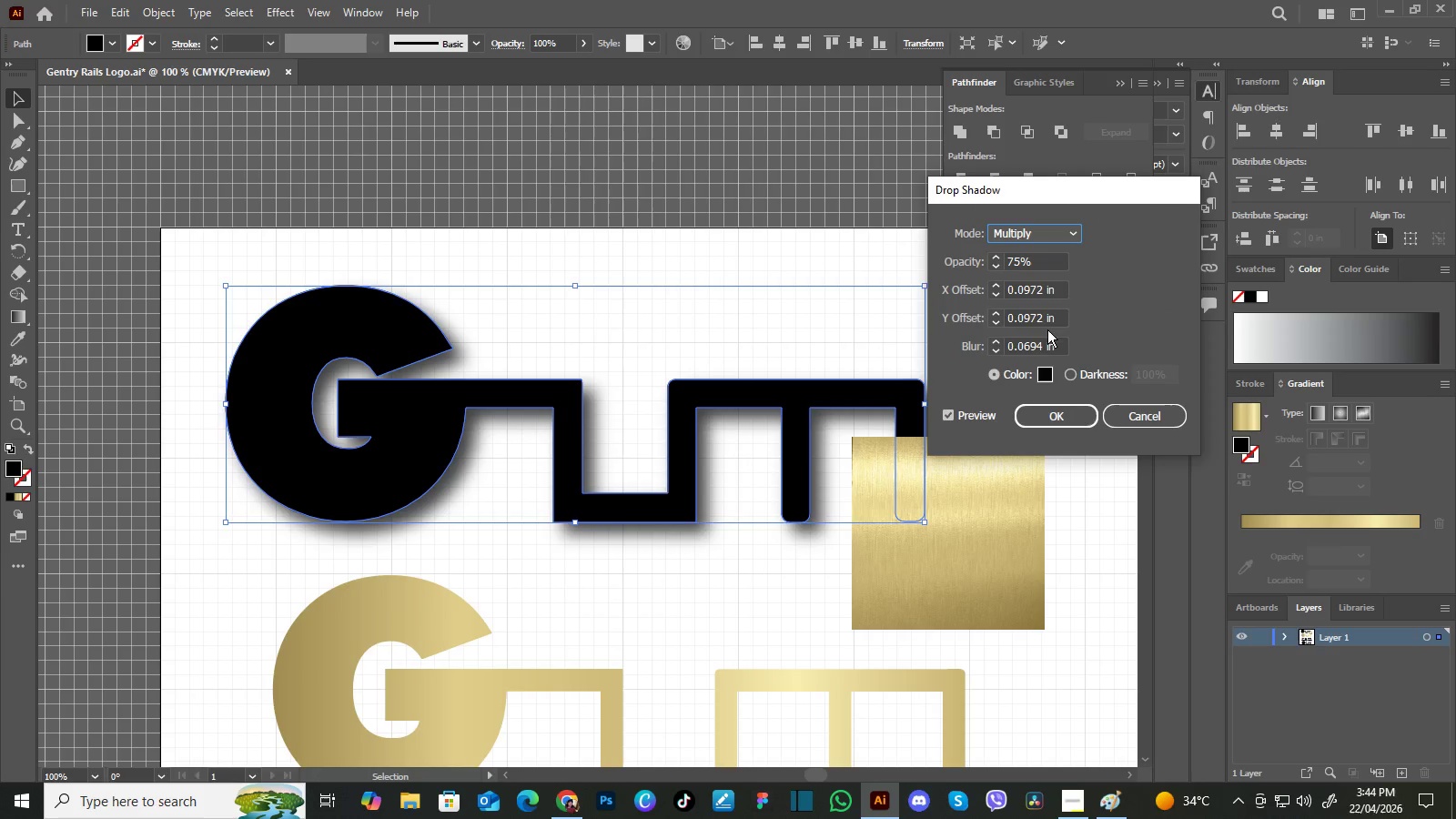 
left_click([1114, 419])
 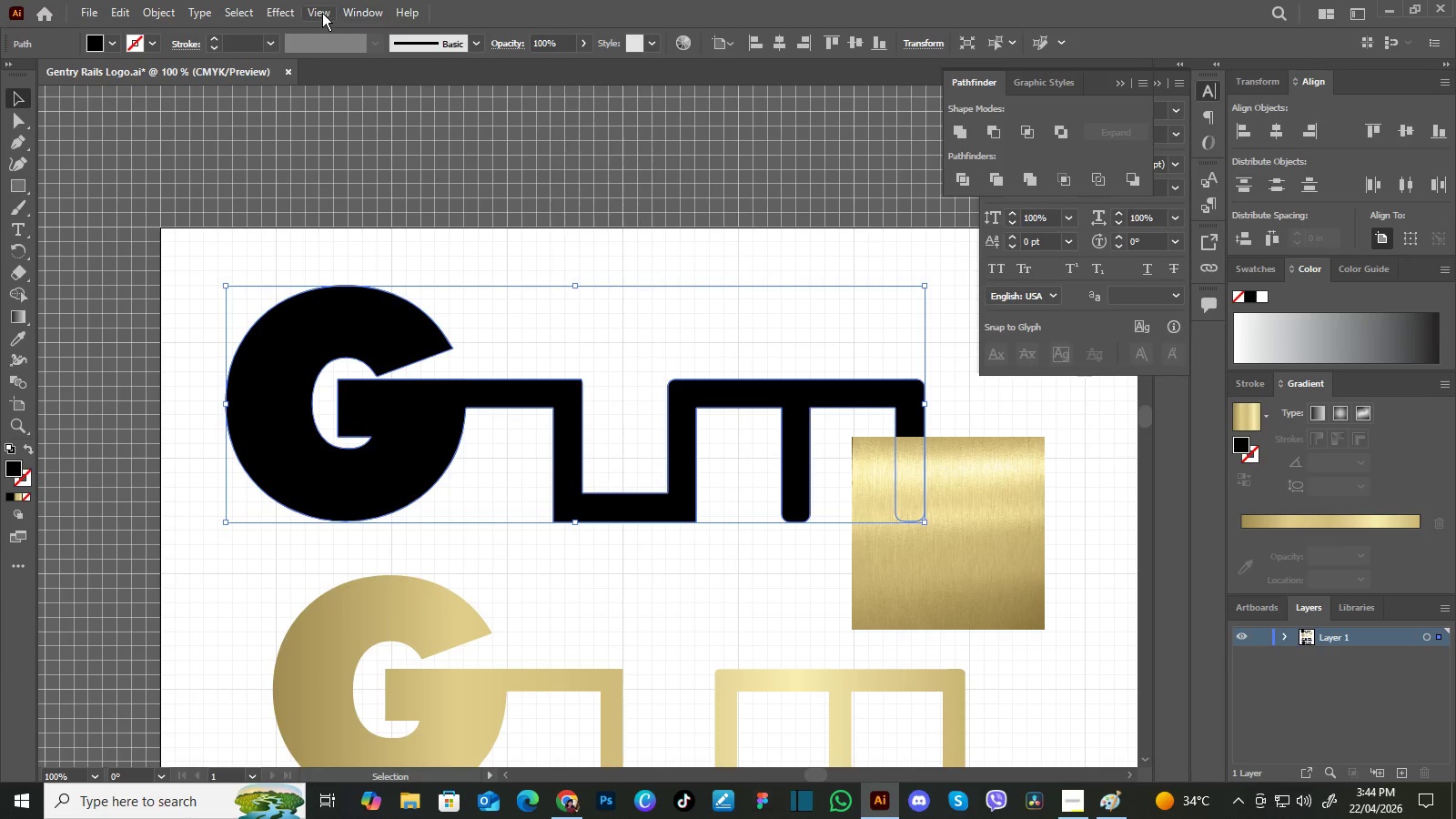 
left_click([349, 9])
 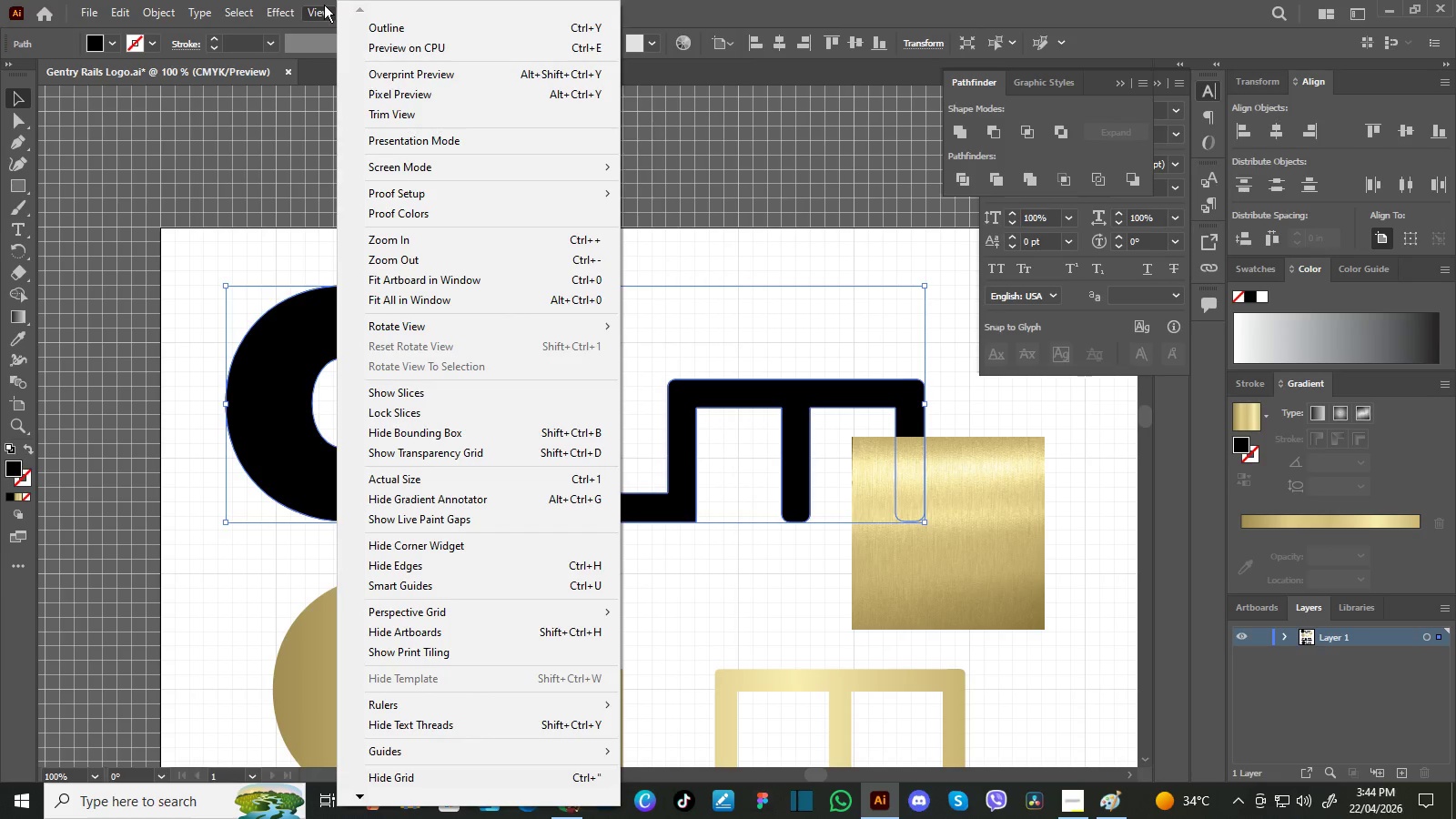 
mouse_move([294, 29])
 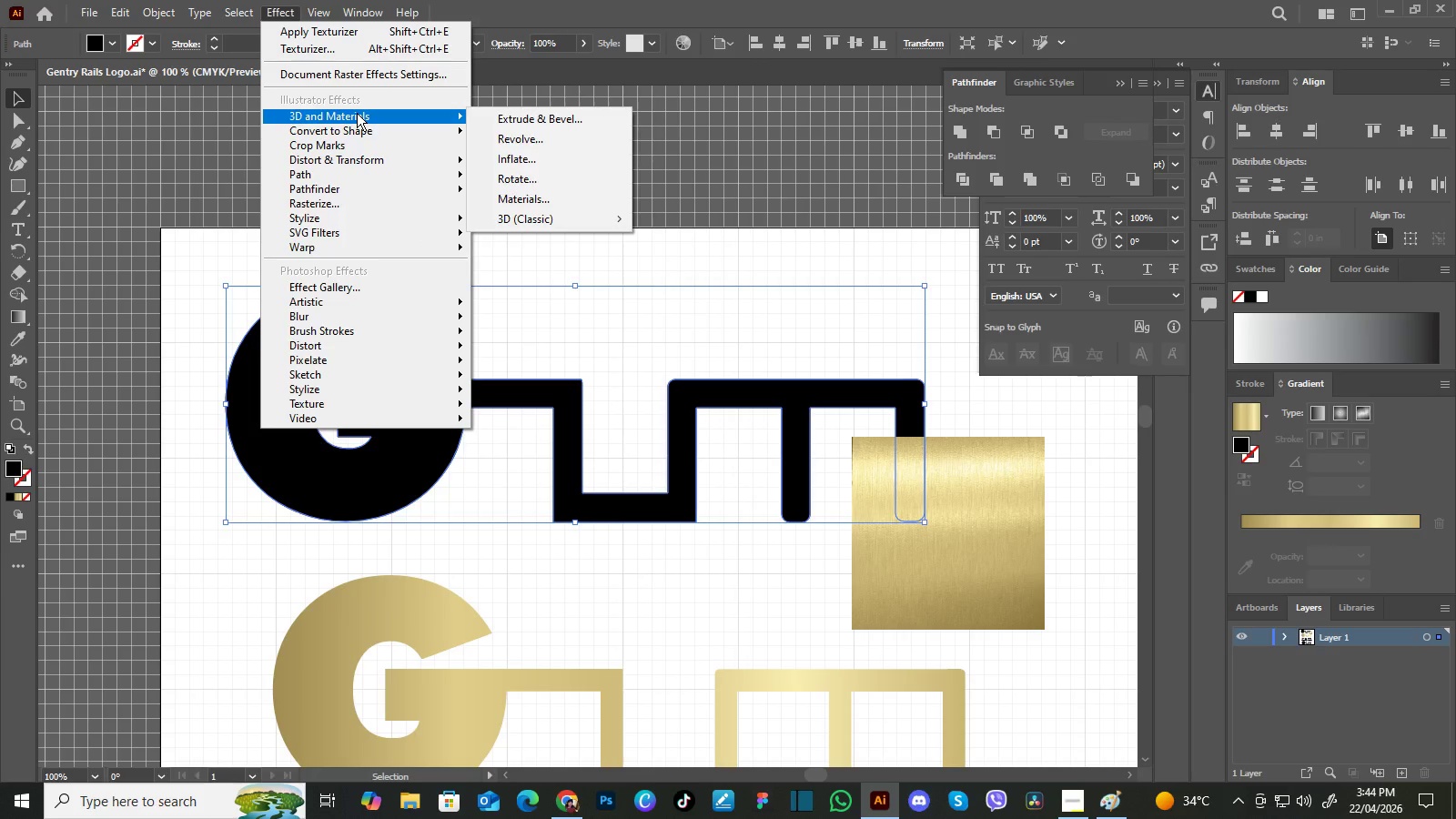 
wait(6.02)
 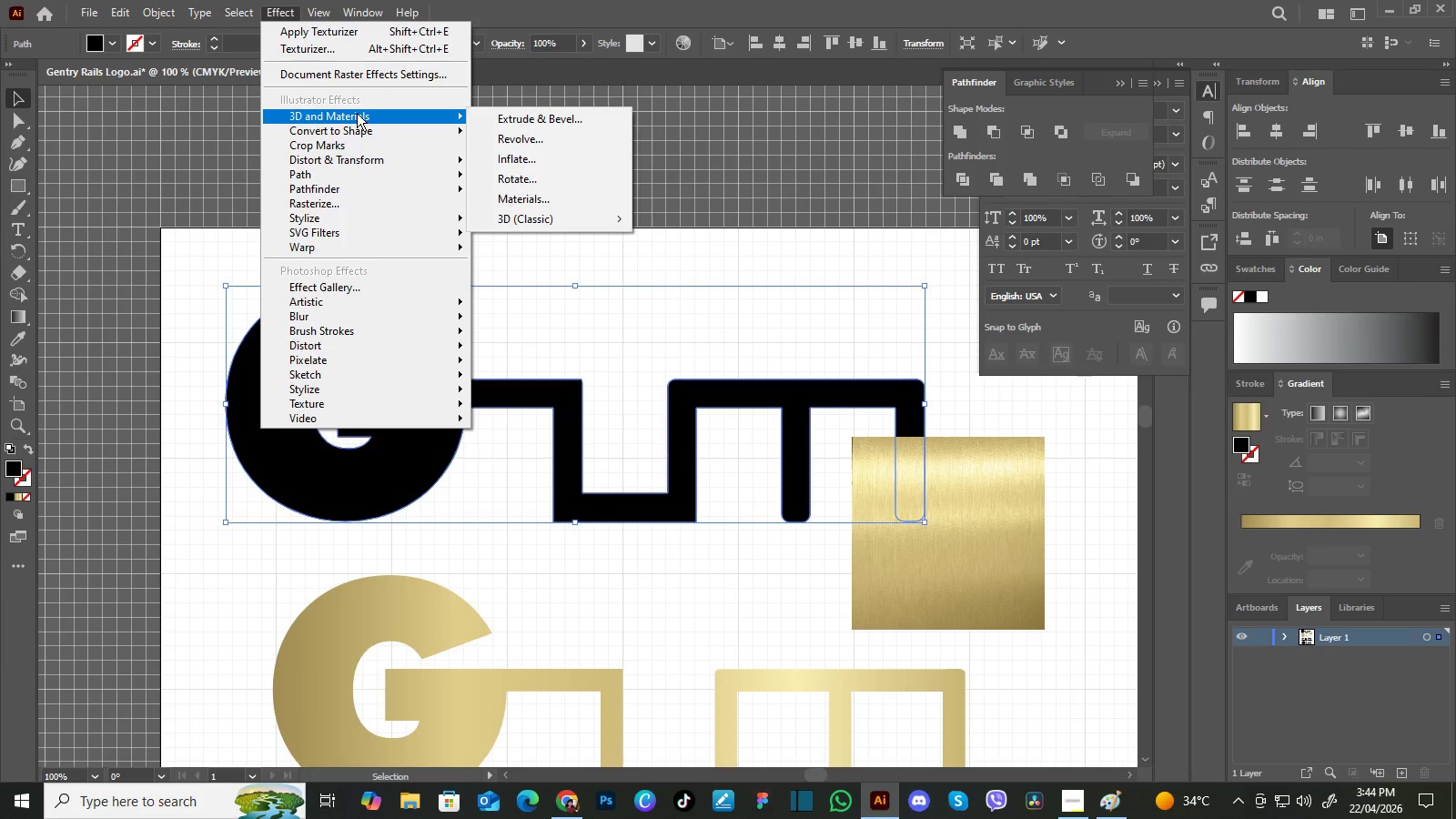 
left_click([493, 119])
 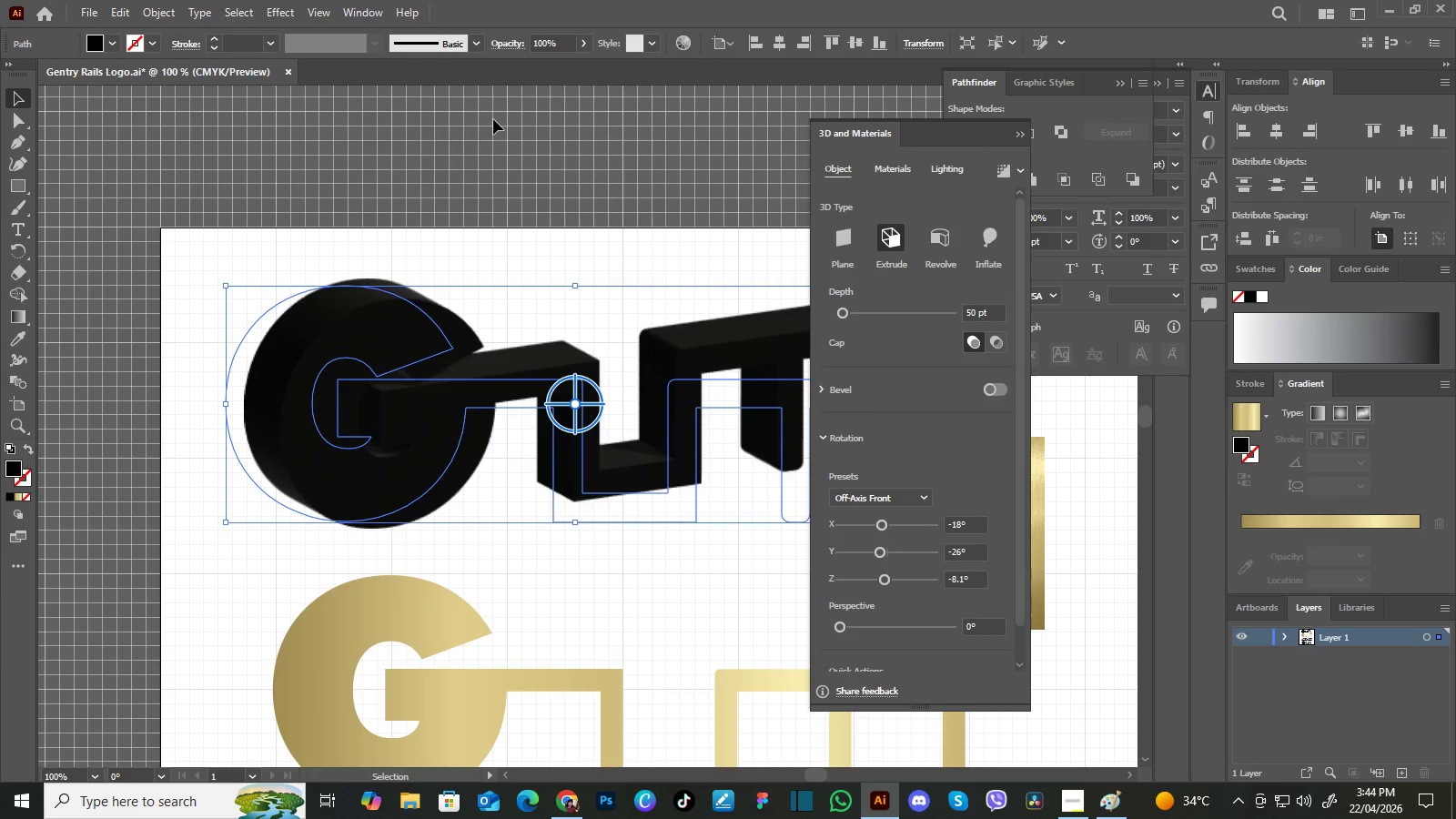 
wait(6.22)
 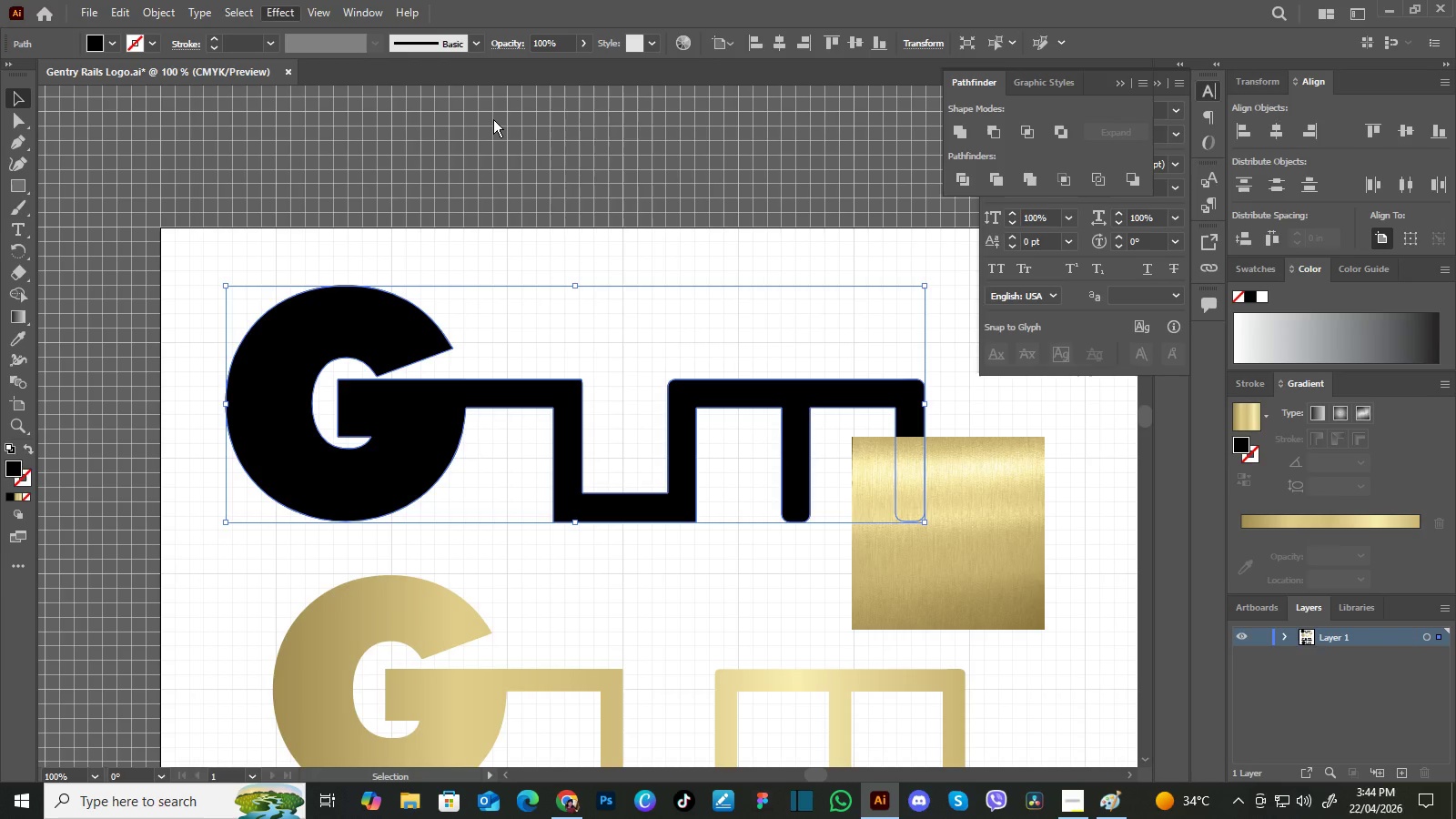 
left_click([986, 239])
 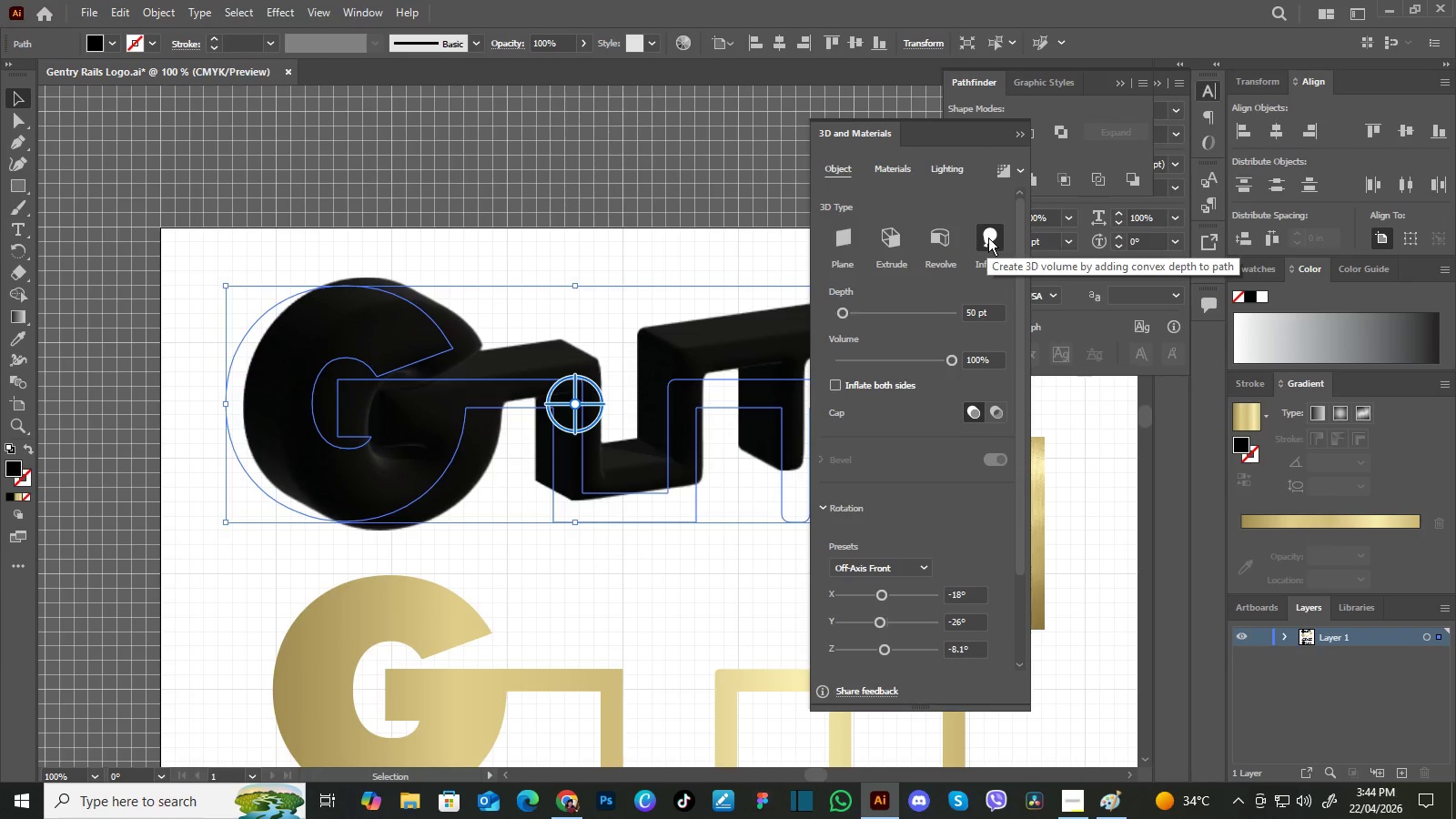 
left_click([940, 239])
 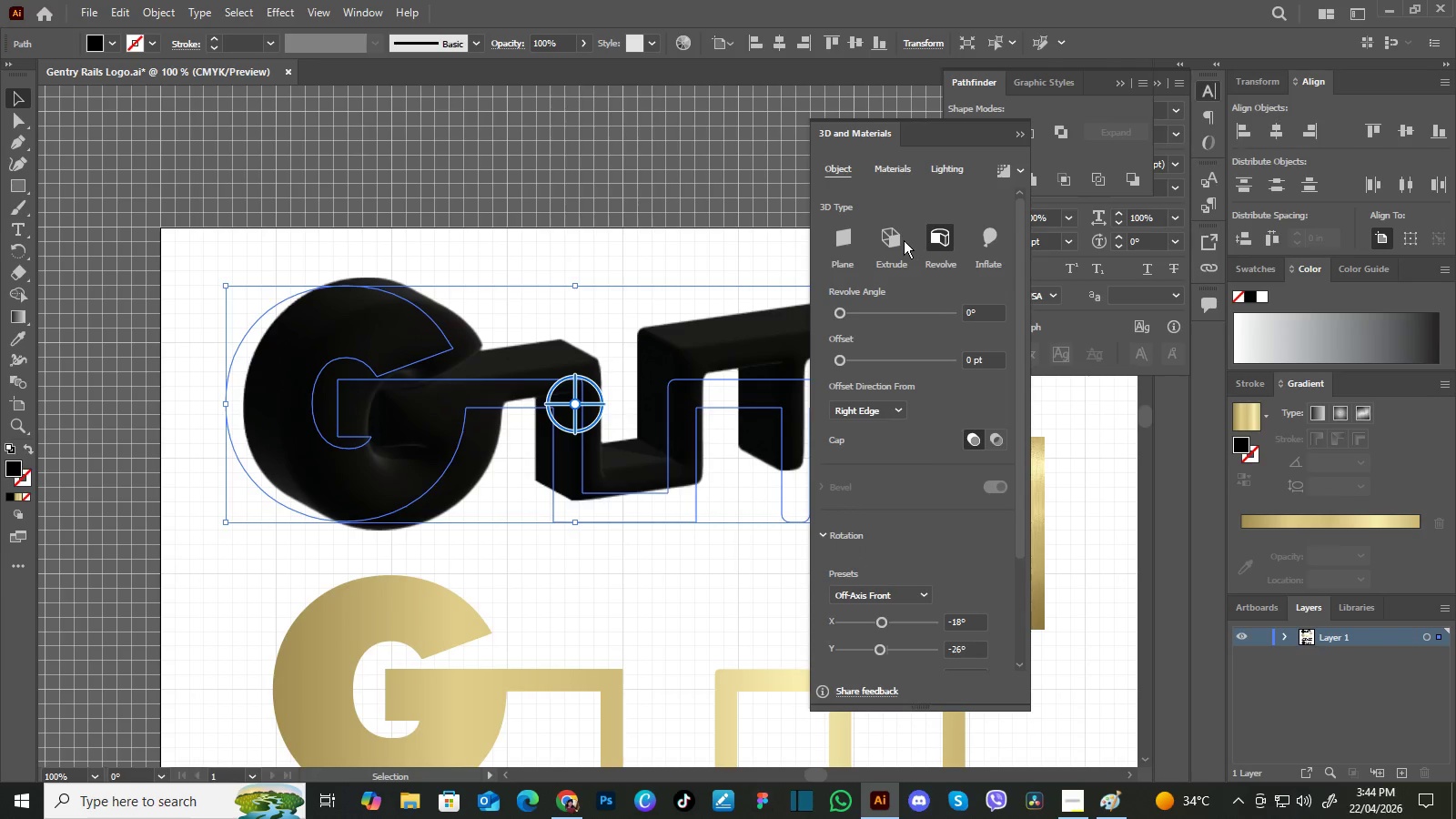 
left_click([901, 241])
 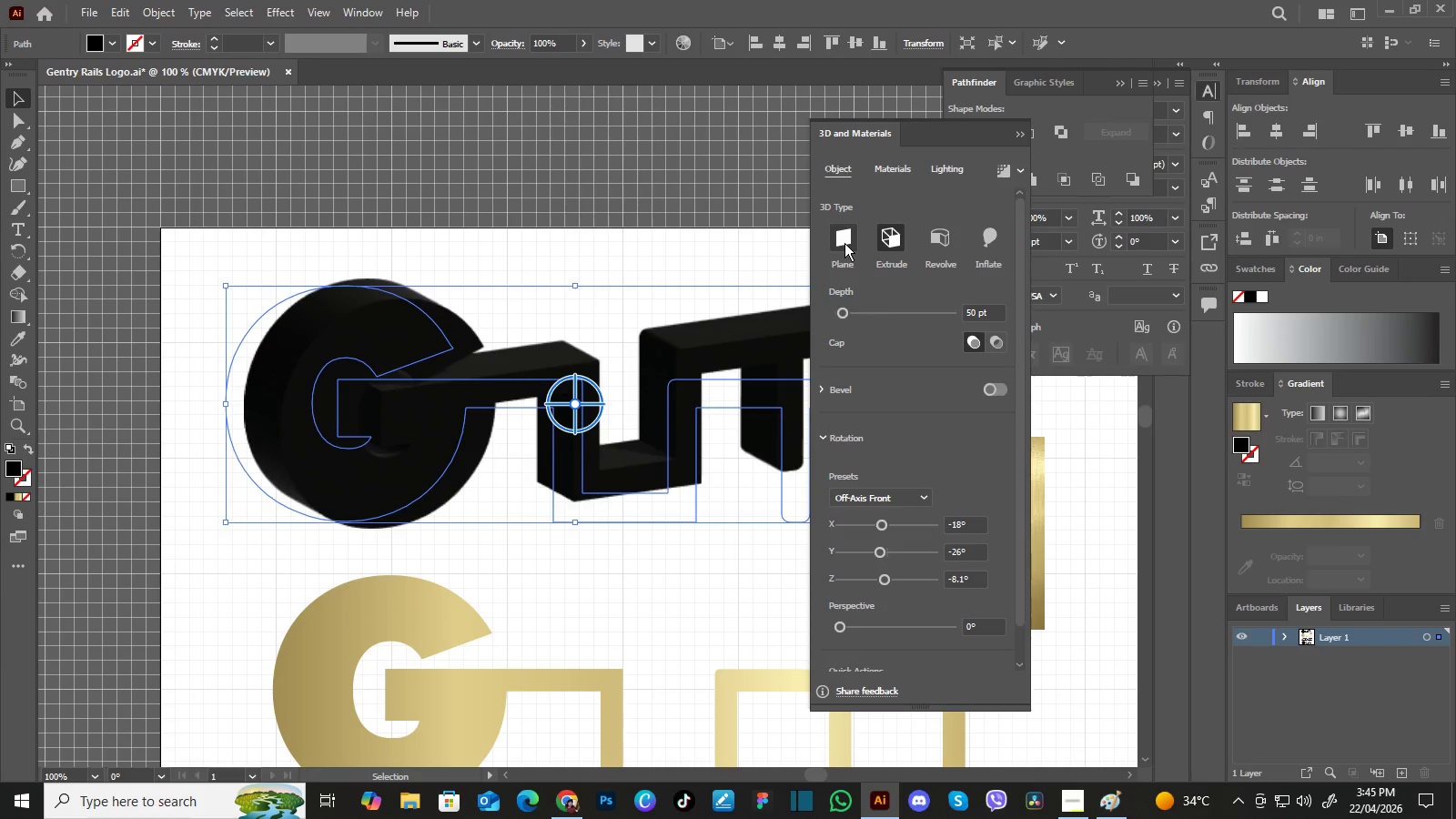 
left_click([844, 243])
 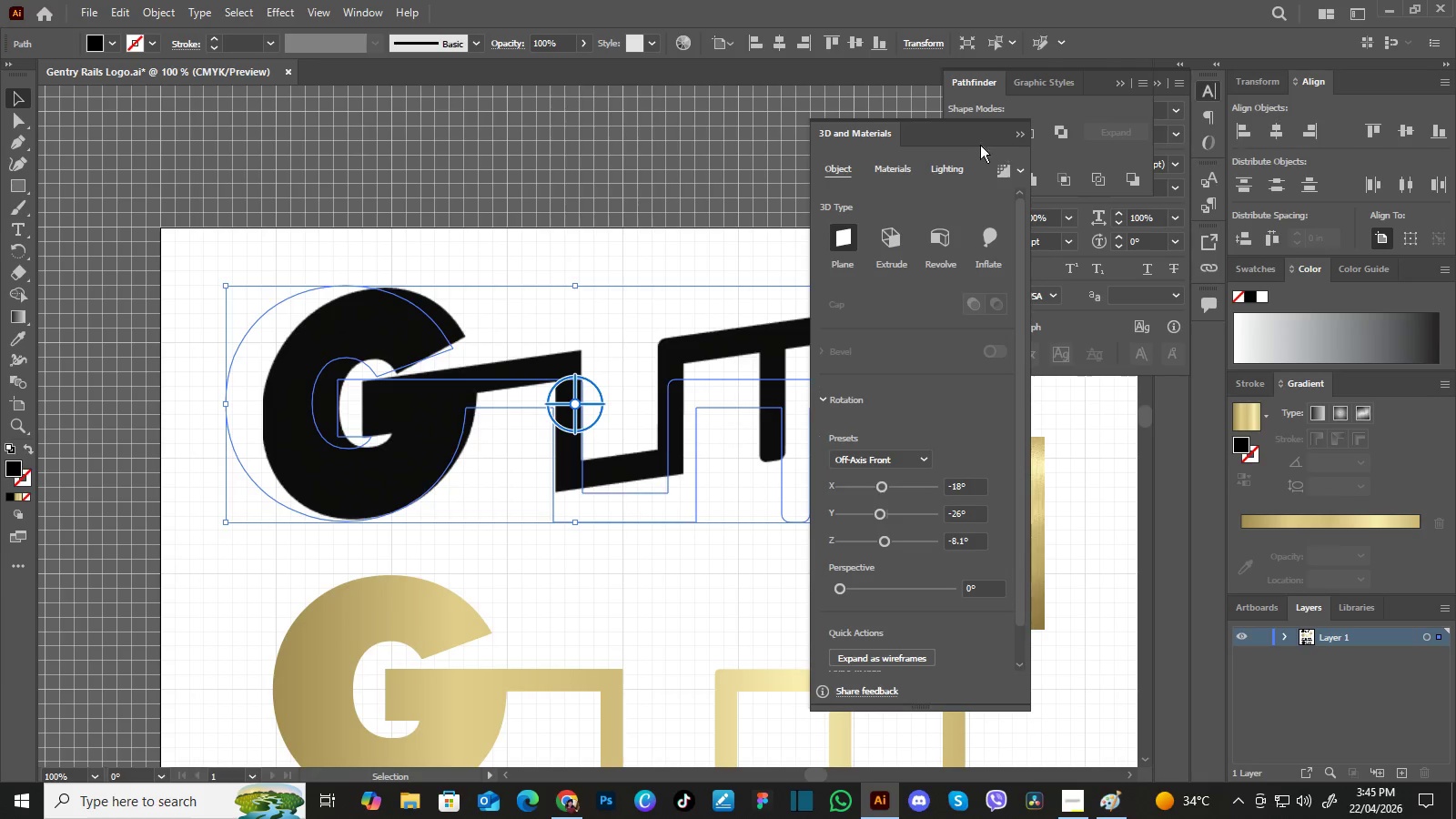 
left_click([1019, 136])
 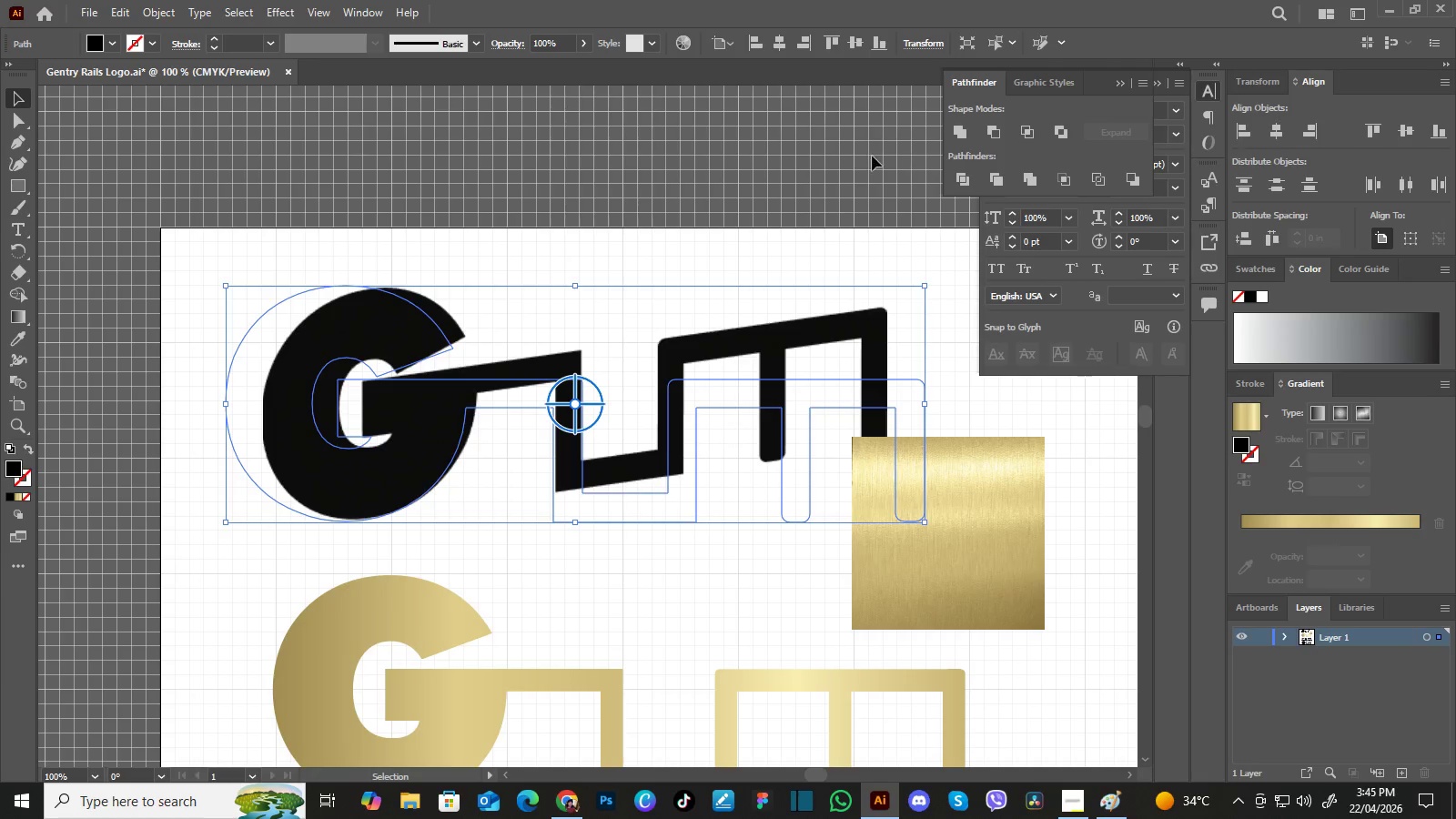 
left_click([834, 157])
 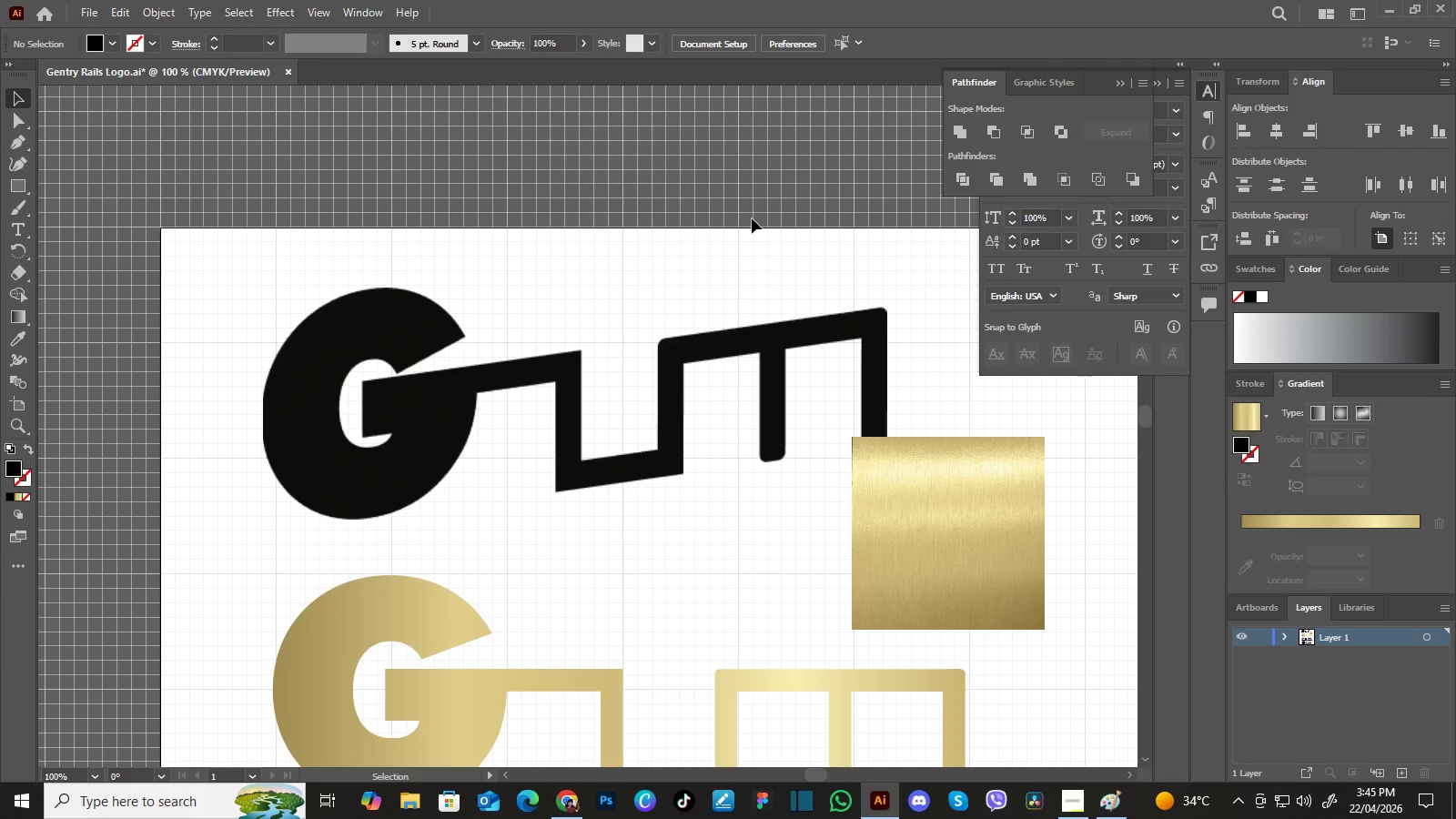 
key(Control+Z)
 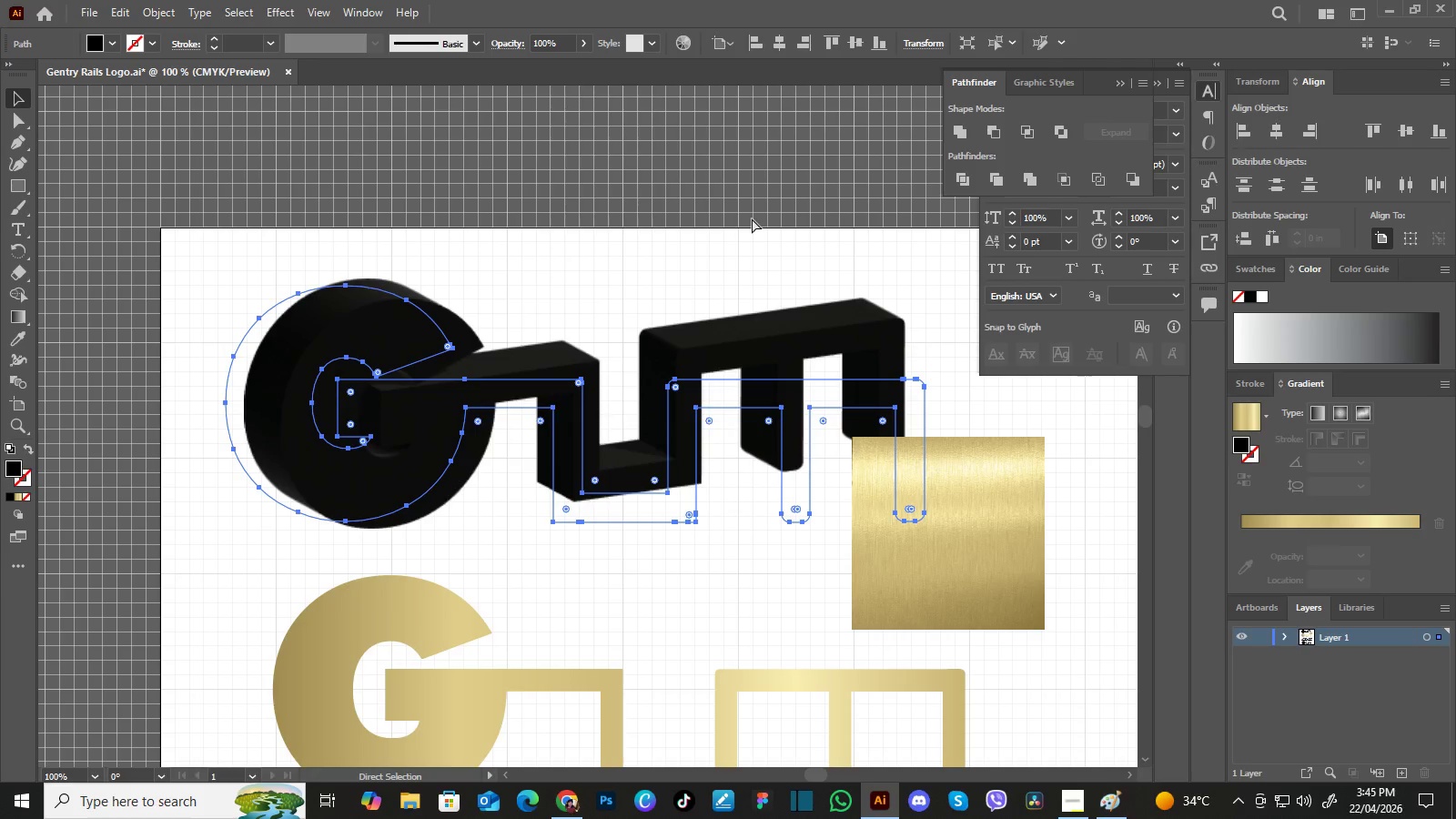 
key(Control+Z)
 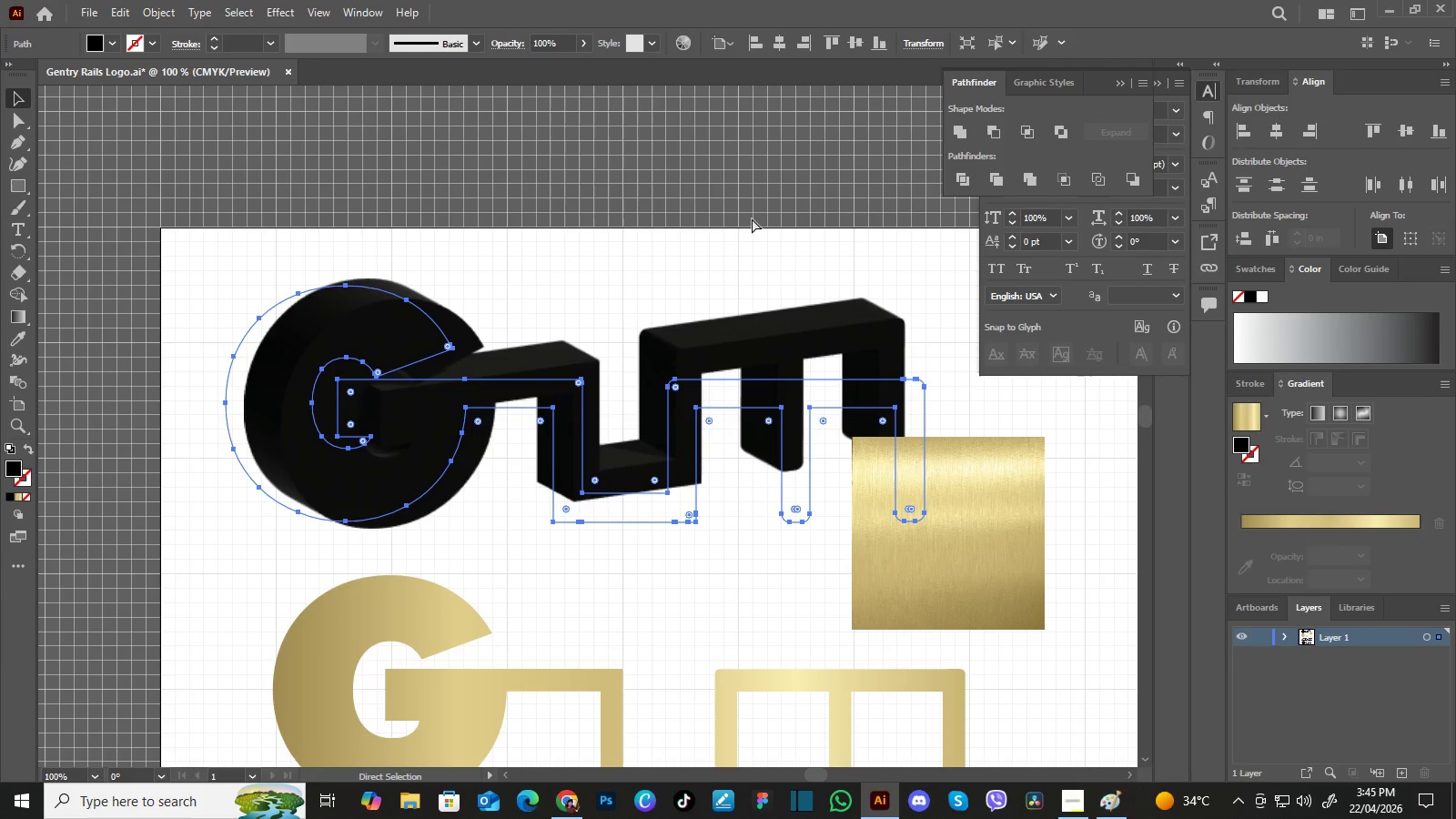 
key(Control+Z)
 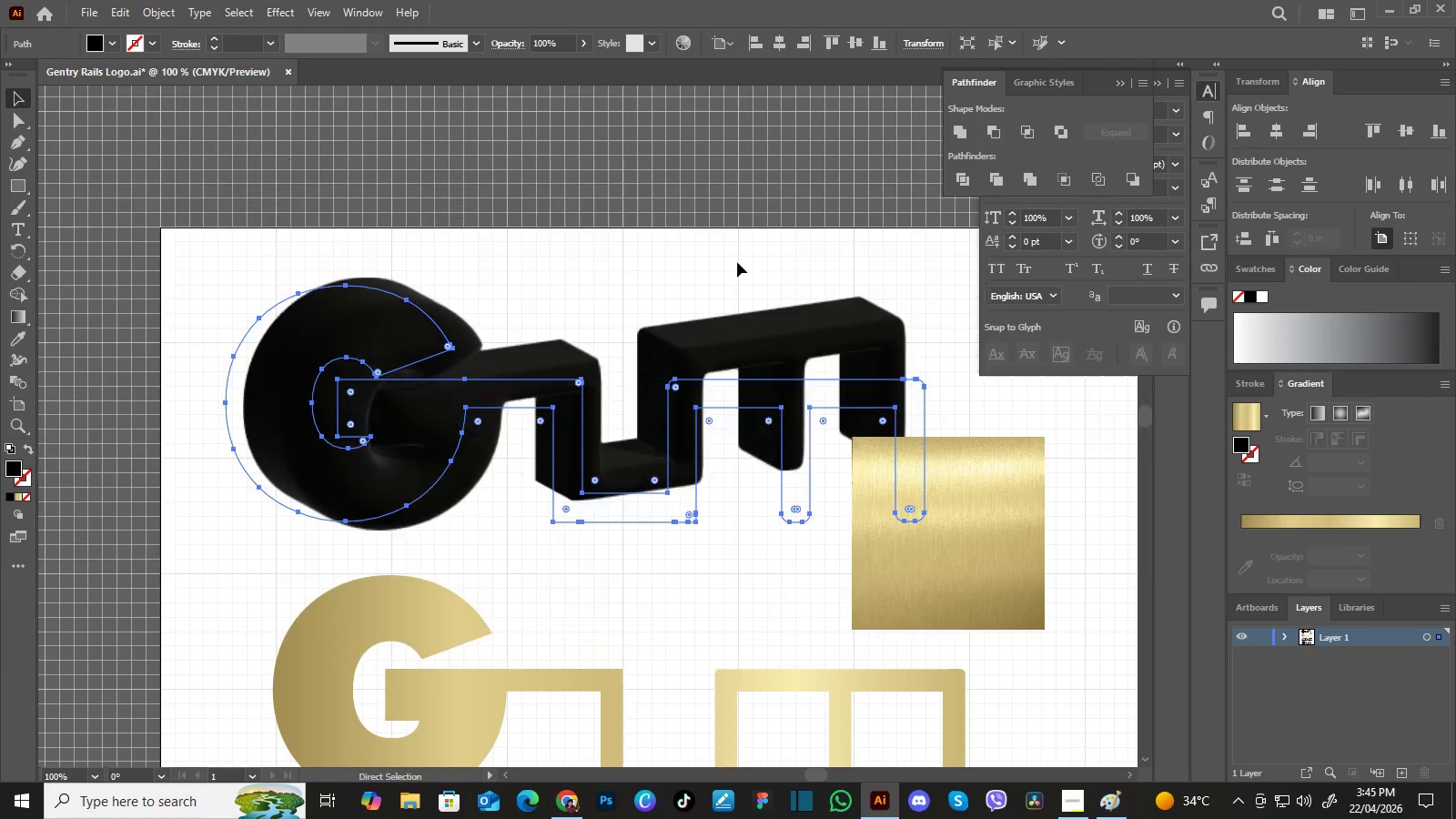 
key(Control+Z)
 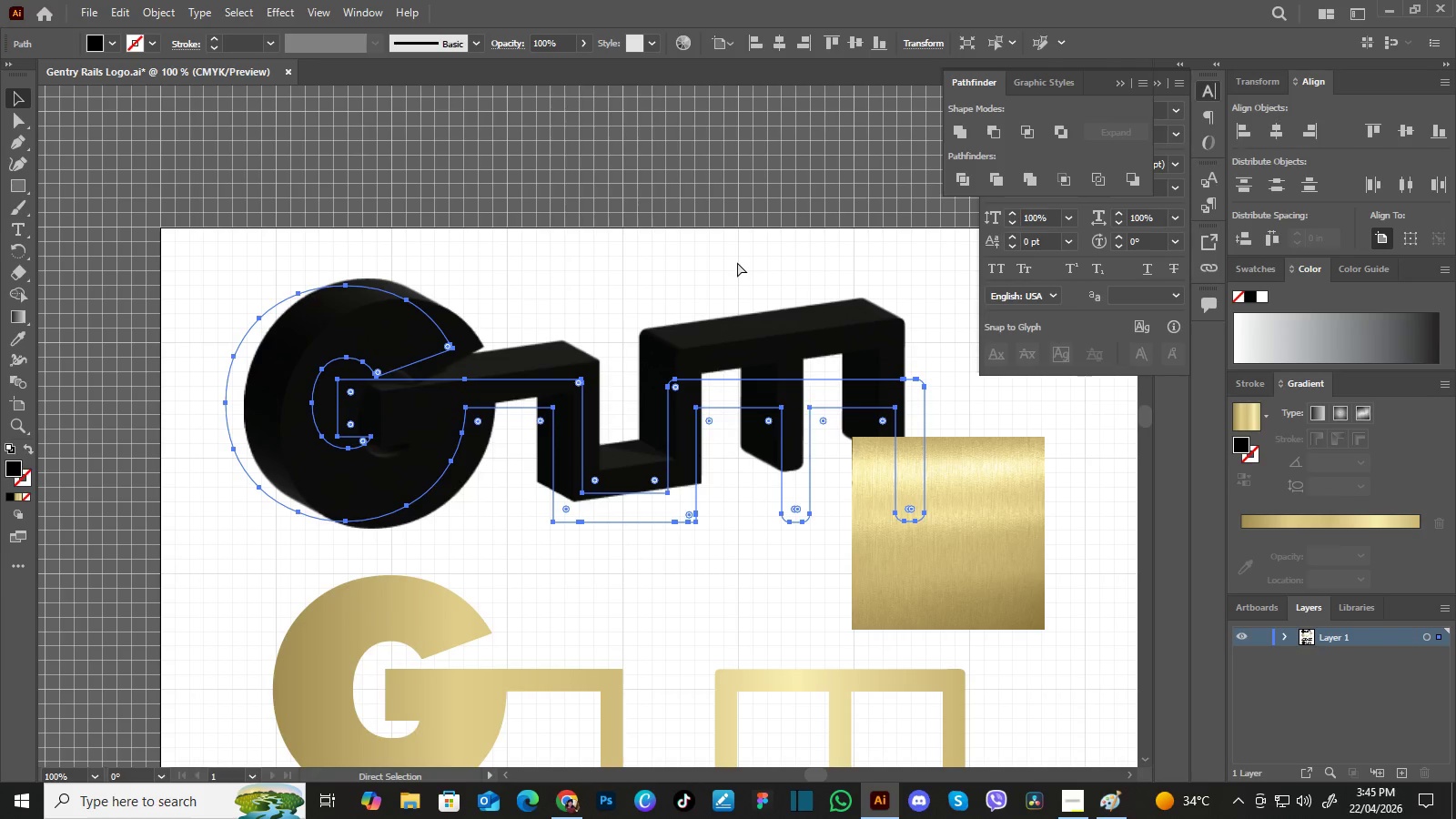 
key(Control+Z)
 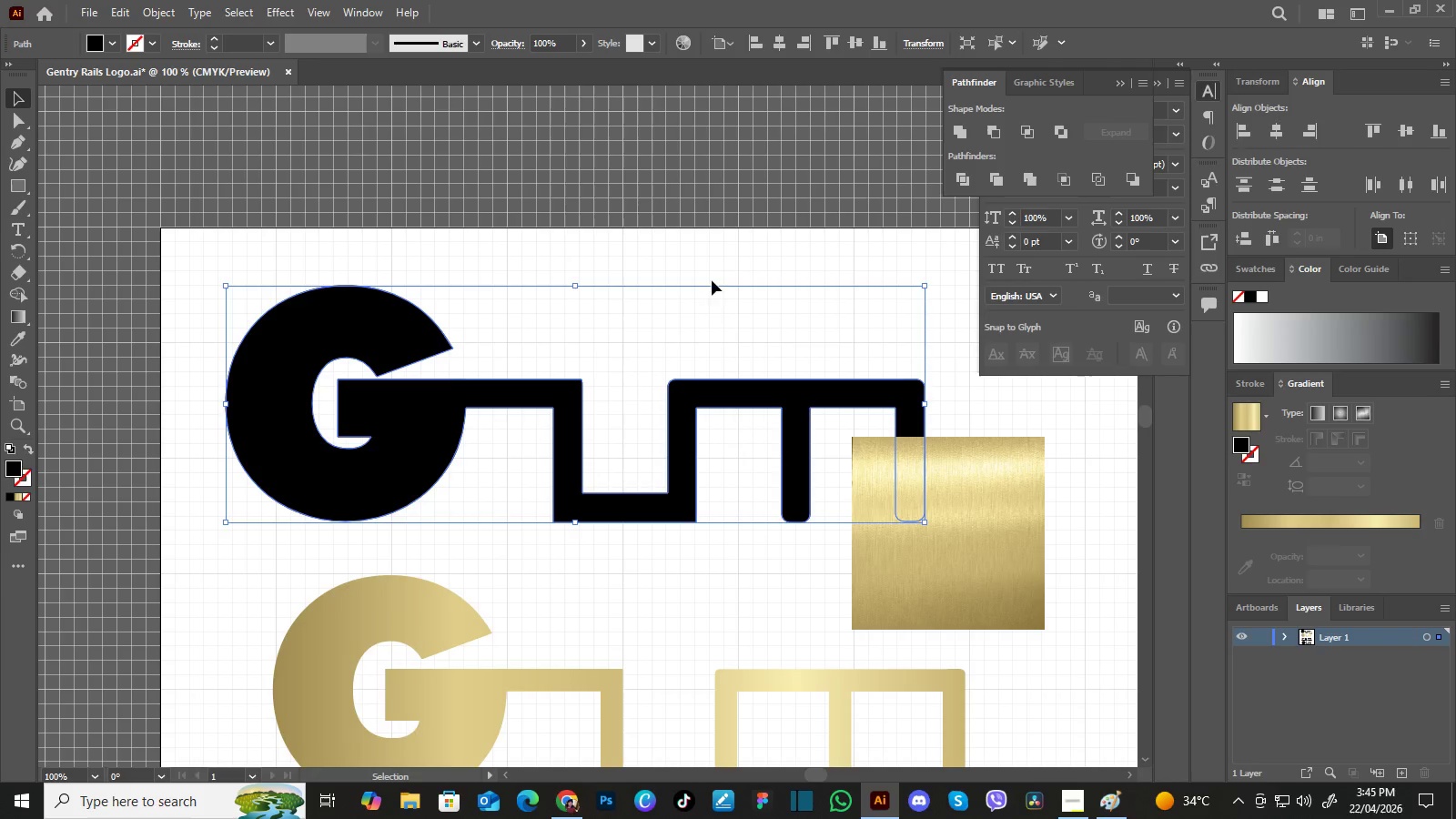 
left_click([703, 262])
 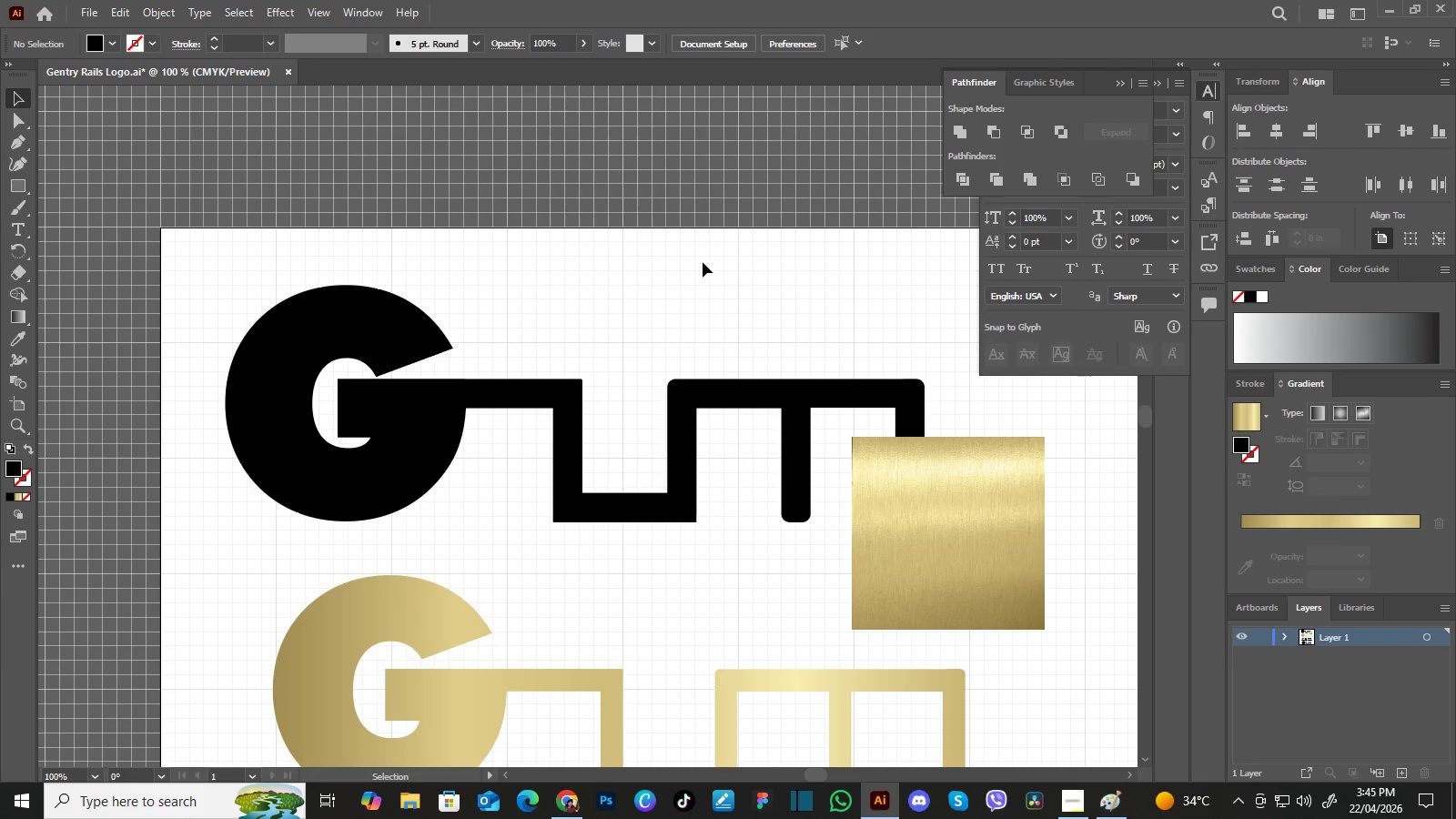 
wait(8.5)
 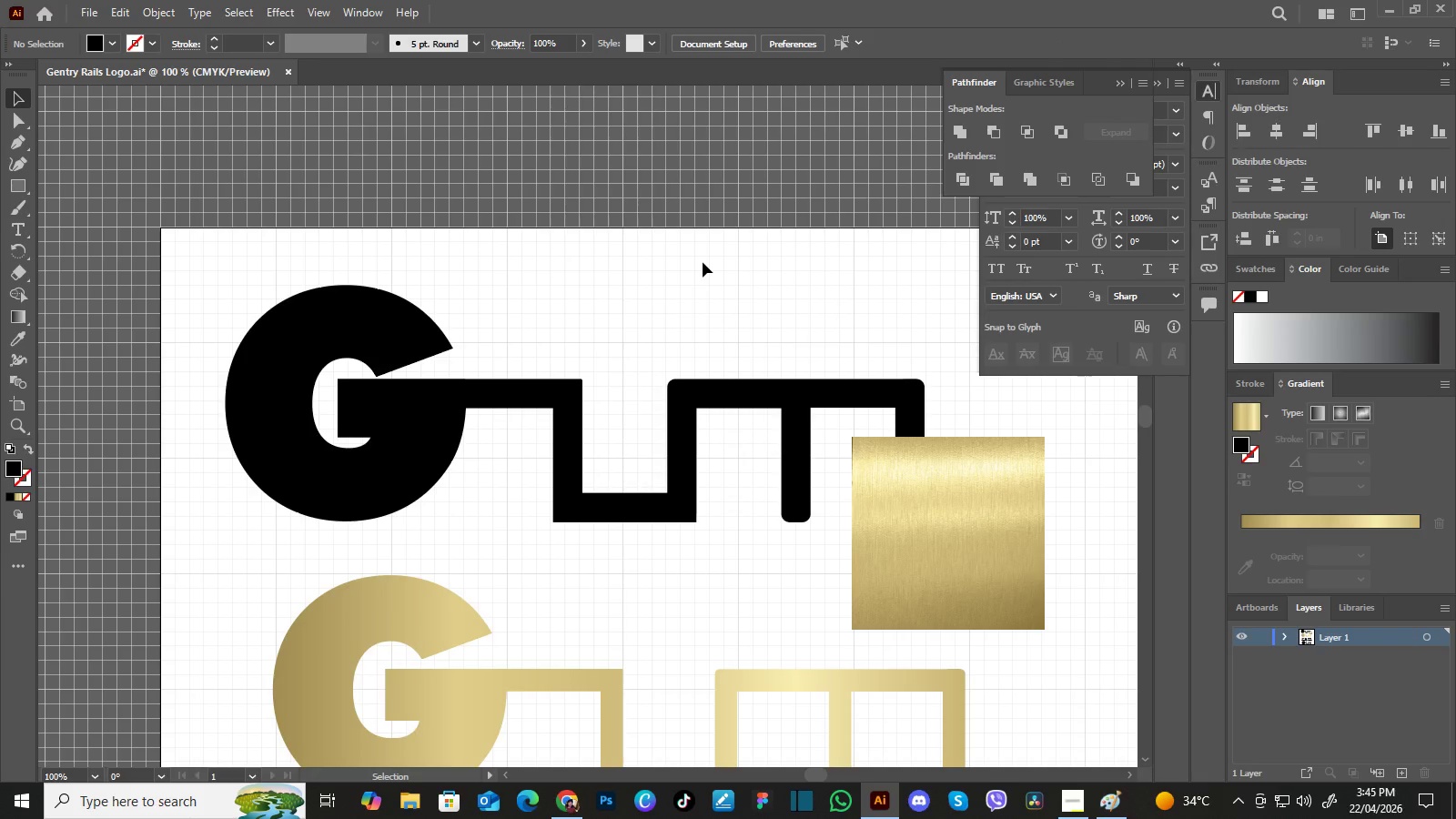 
left_click([25, 178])
 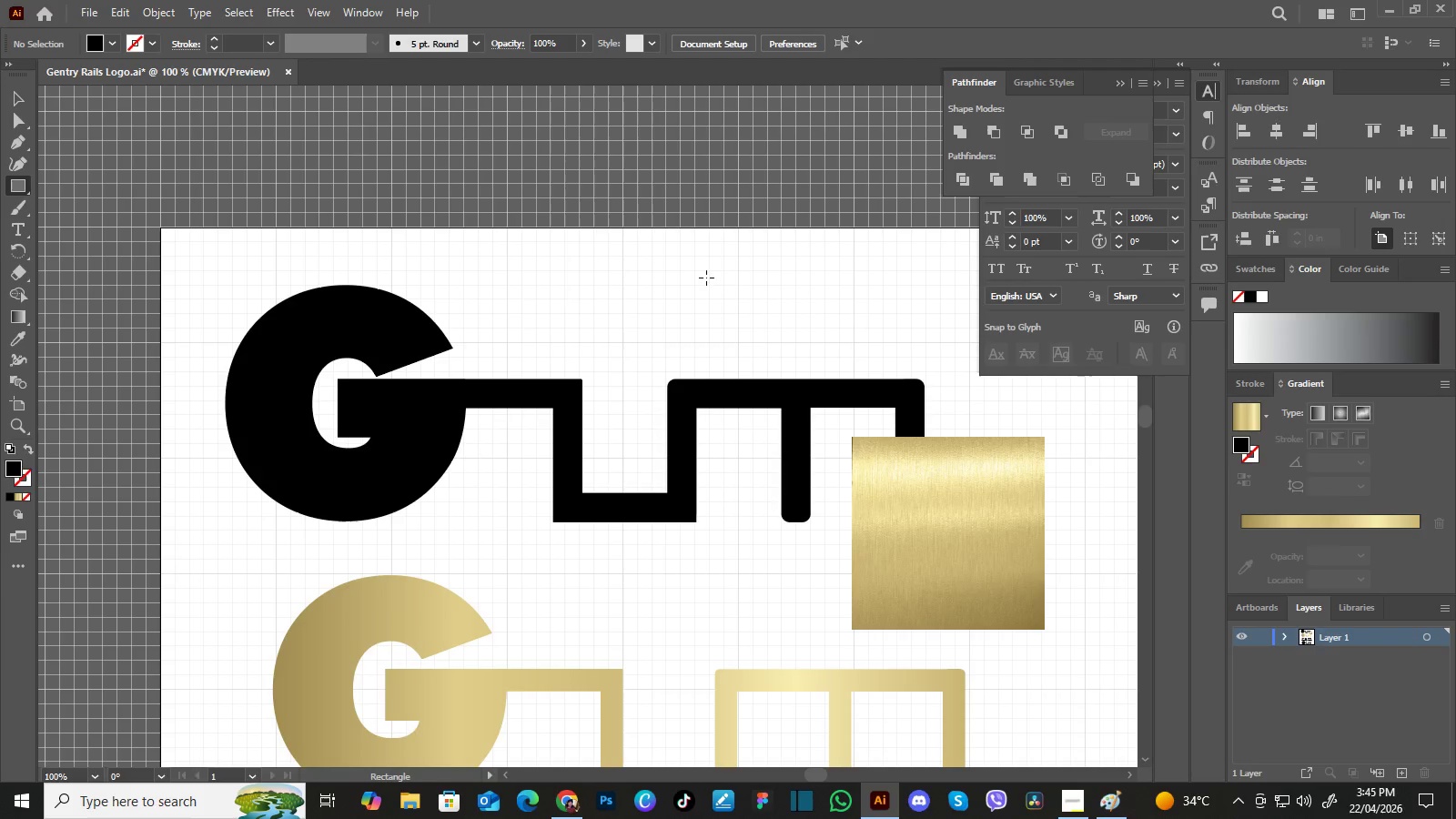 
left_click_drag(start_coordinate=[703, 254], to_coordinate=[797, 339])
 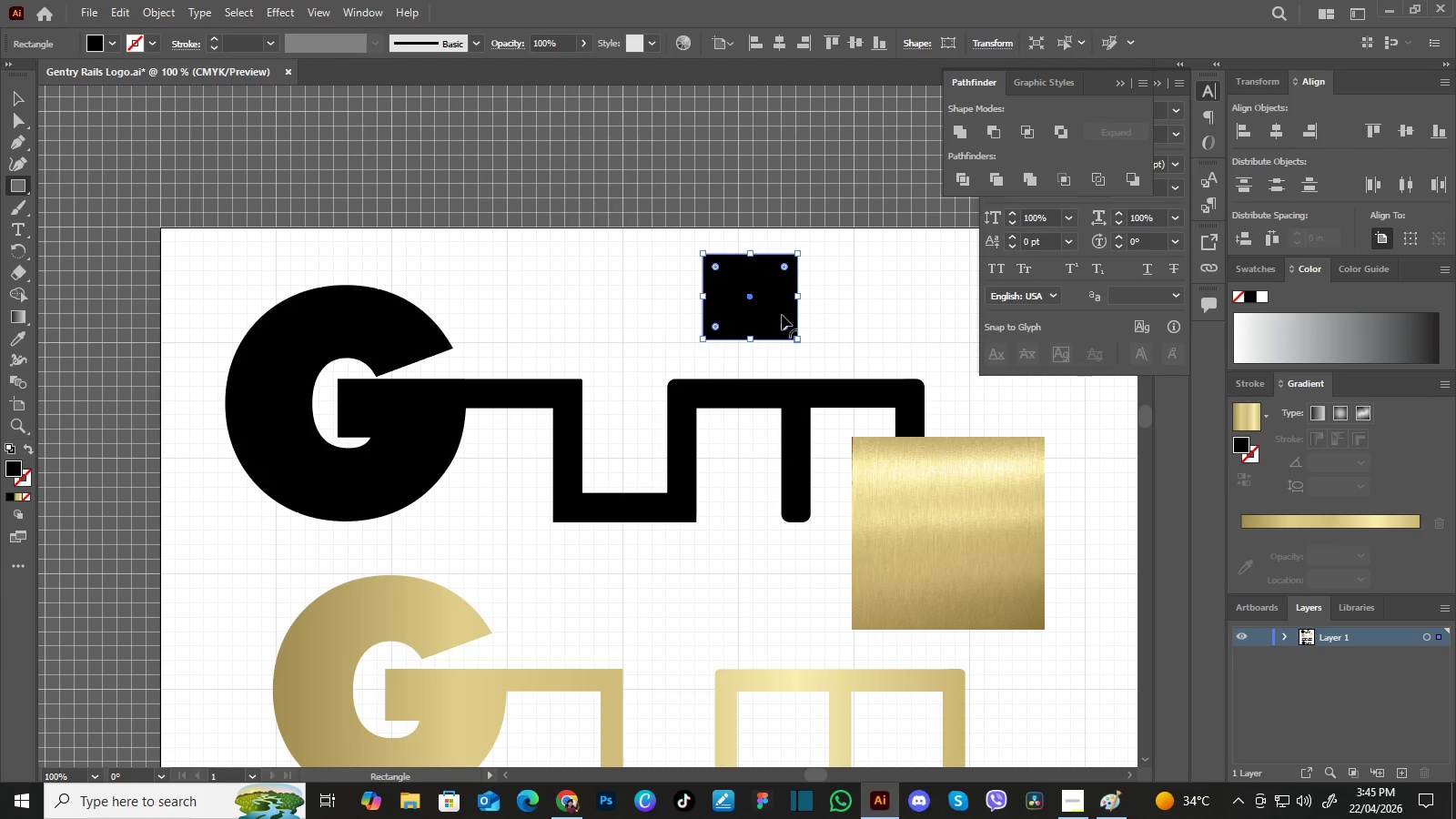 
key(I)
 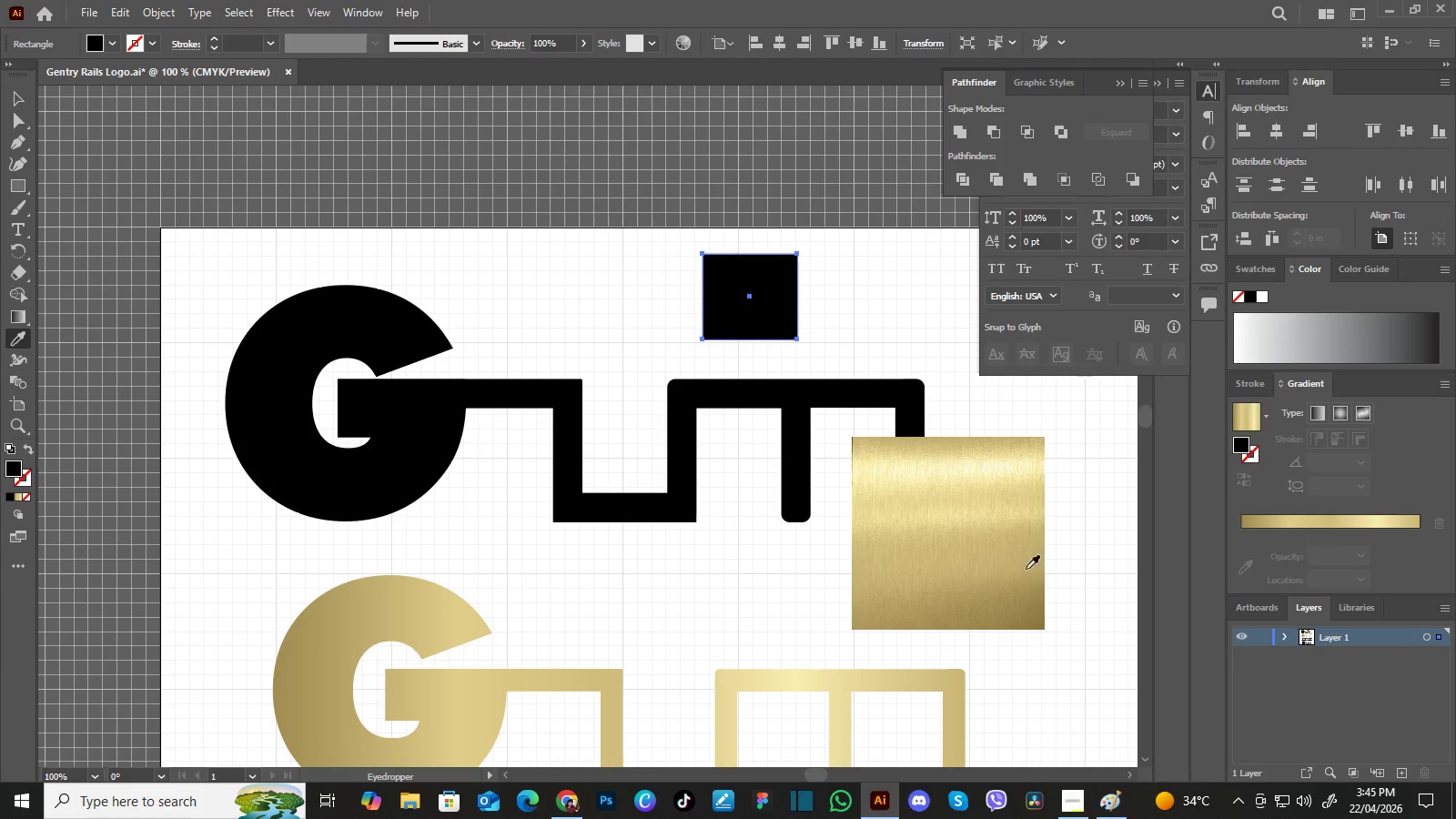 
left_click([1029, 601])
 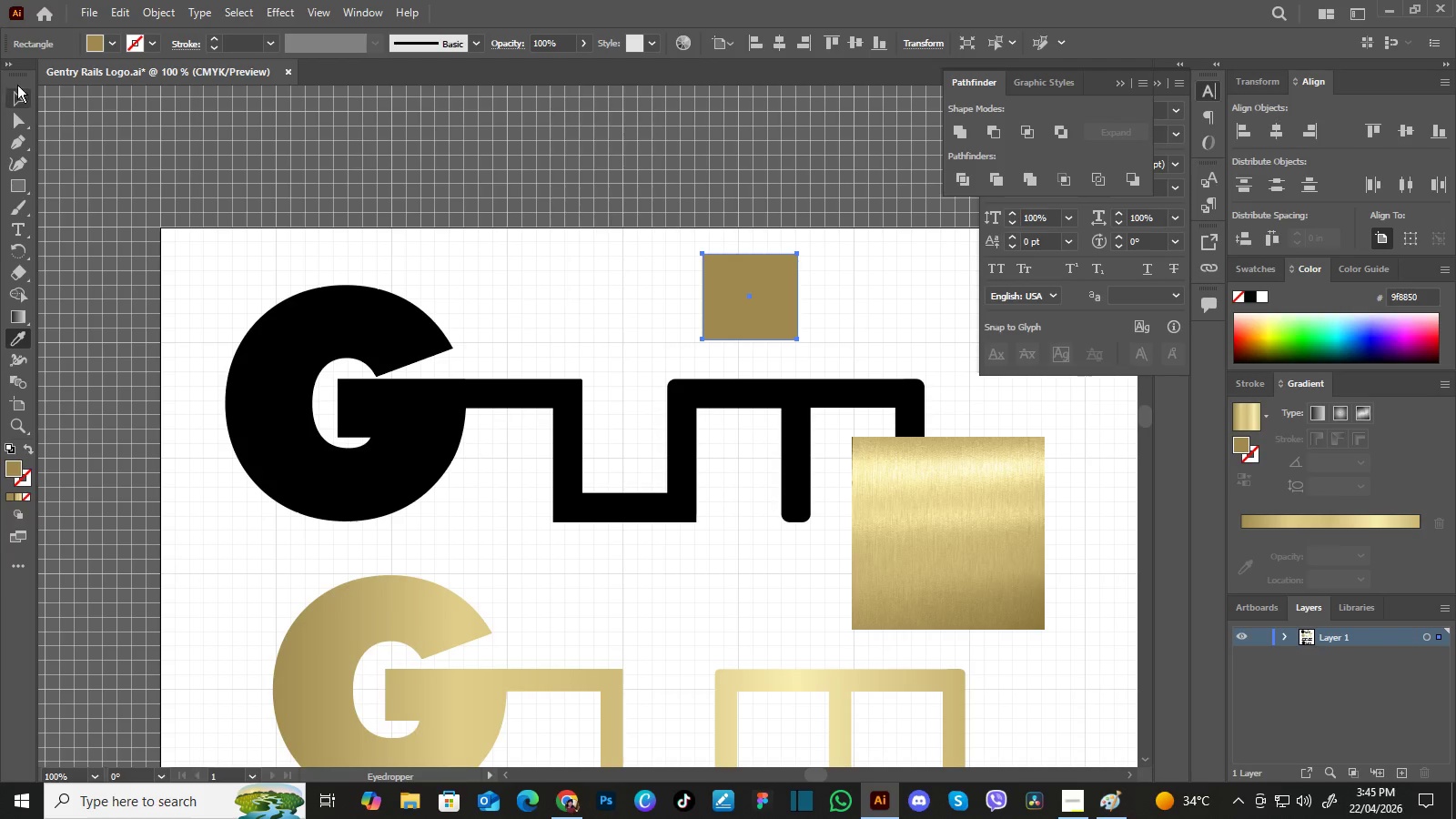 
left_click([21, 102])
 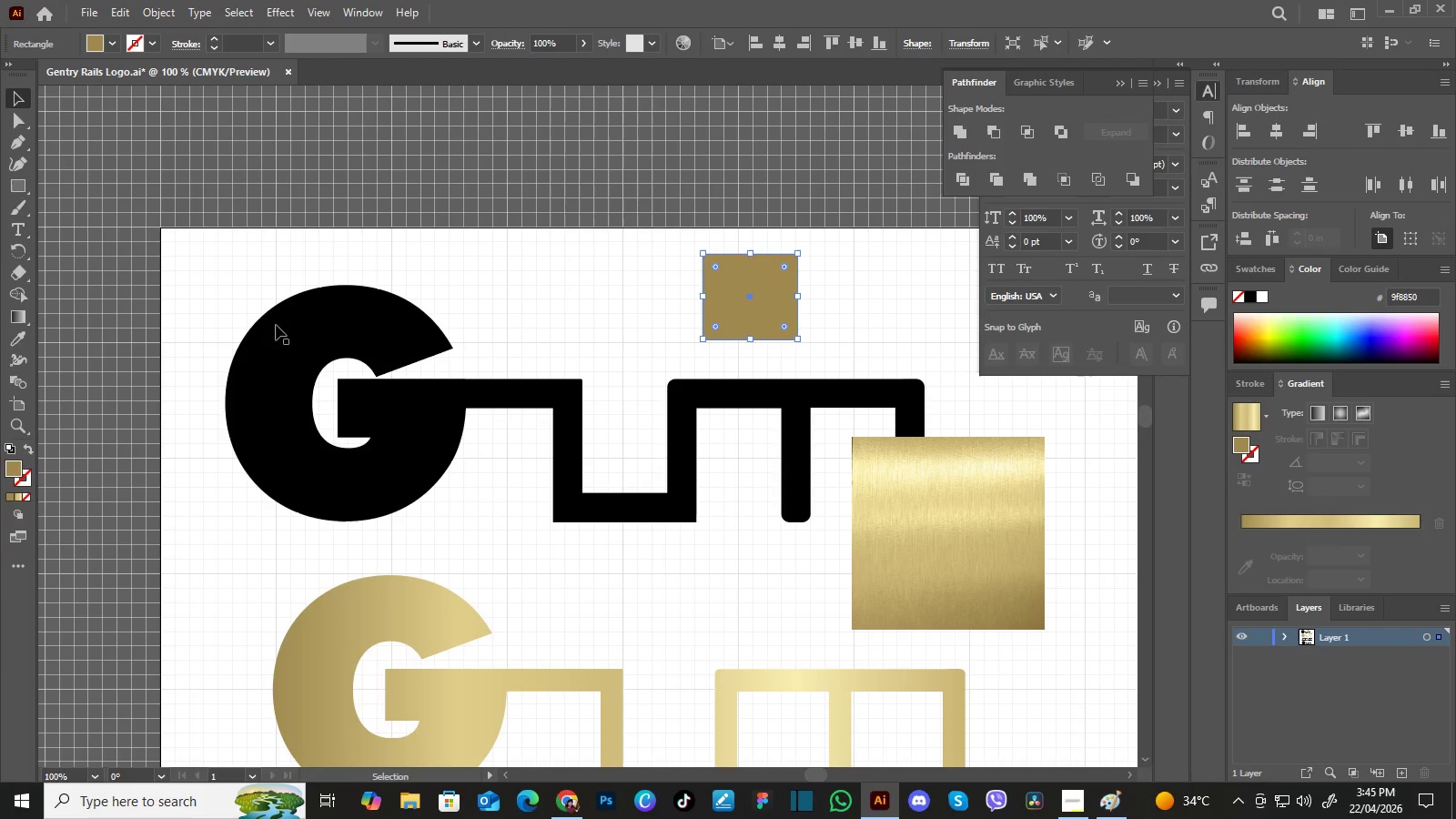 
left_click([308, 327])
 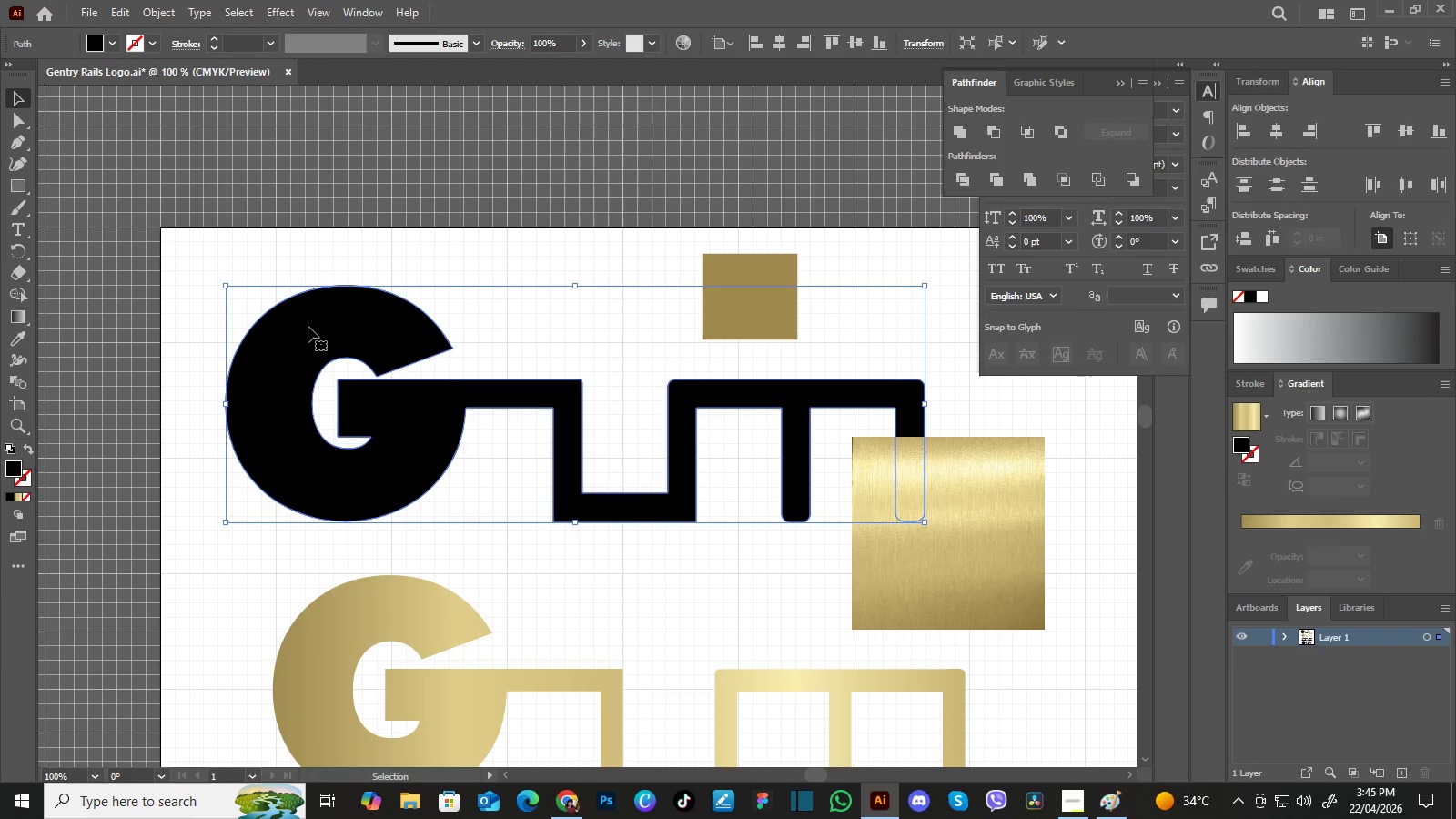 
key(I)
 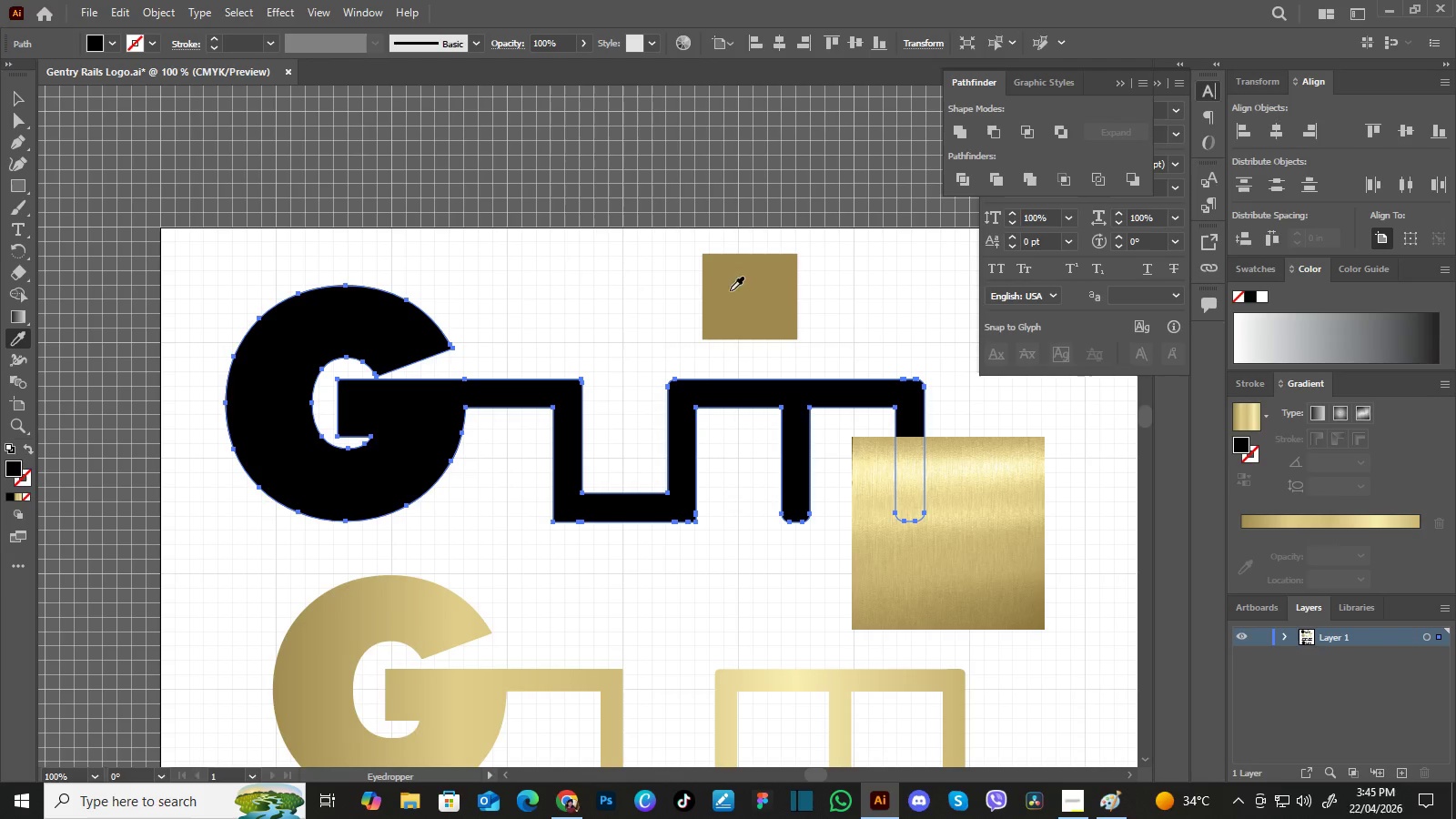 
left_click([743, 290])
 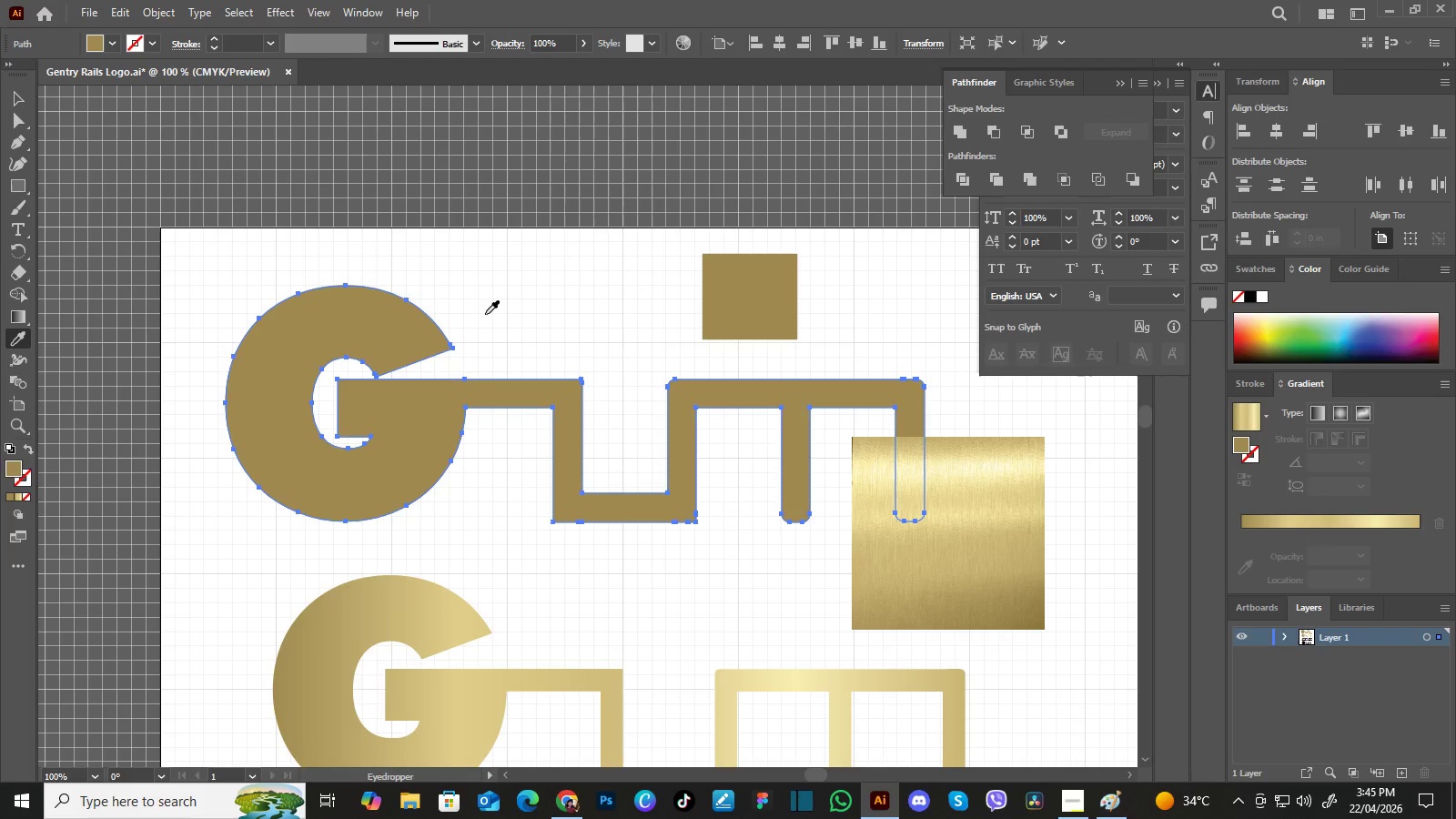 
key(V)
 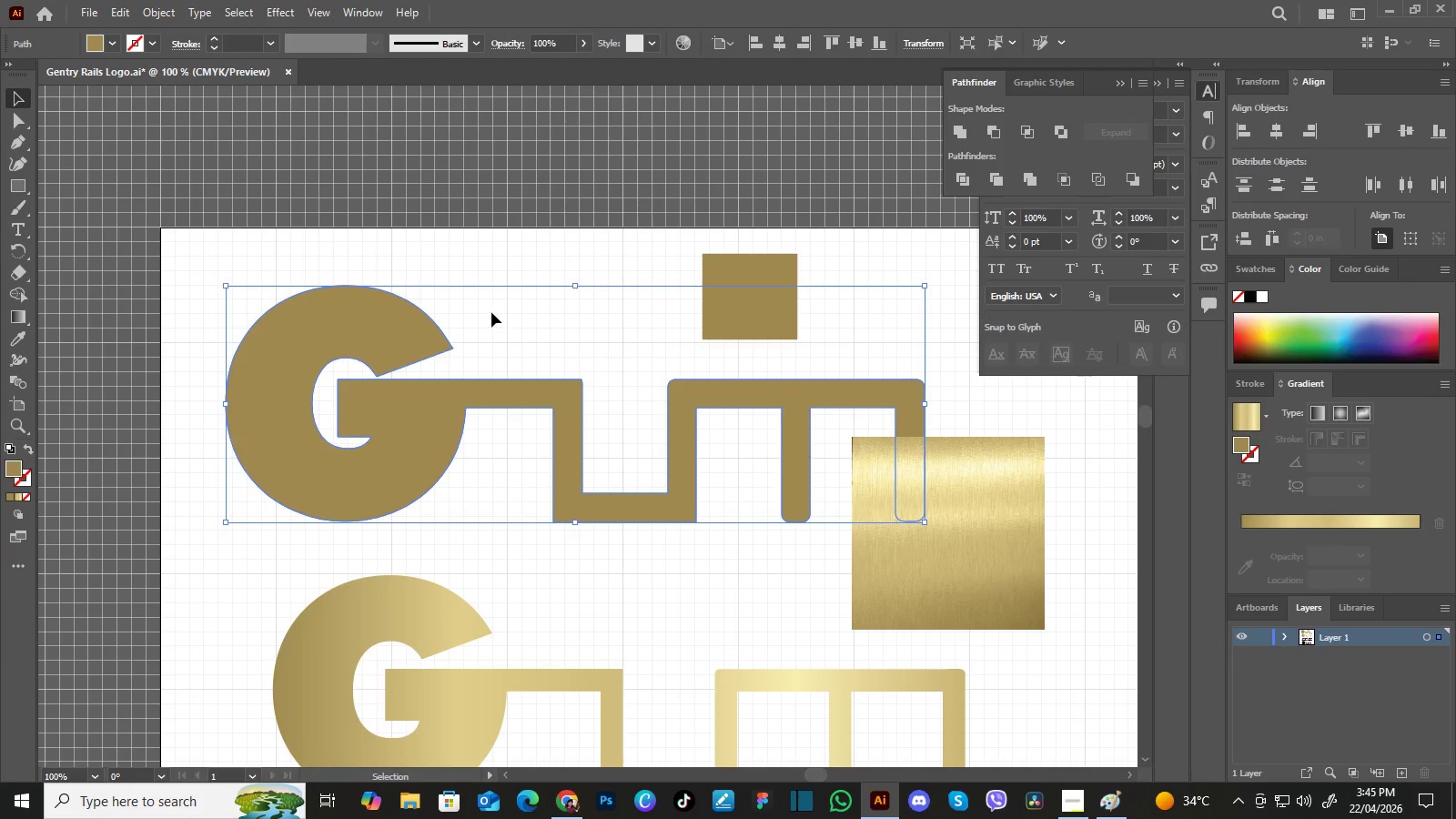 
left_click([491, 312])
 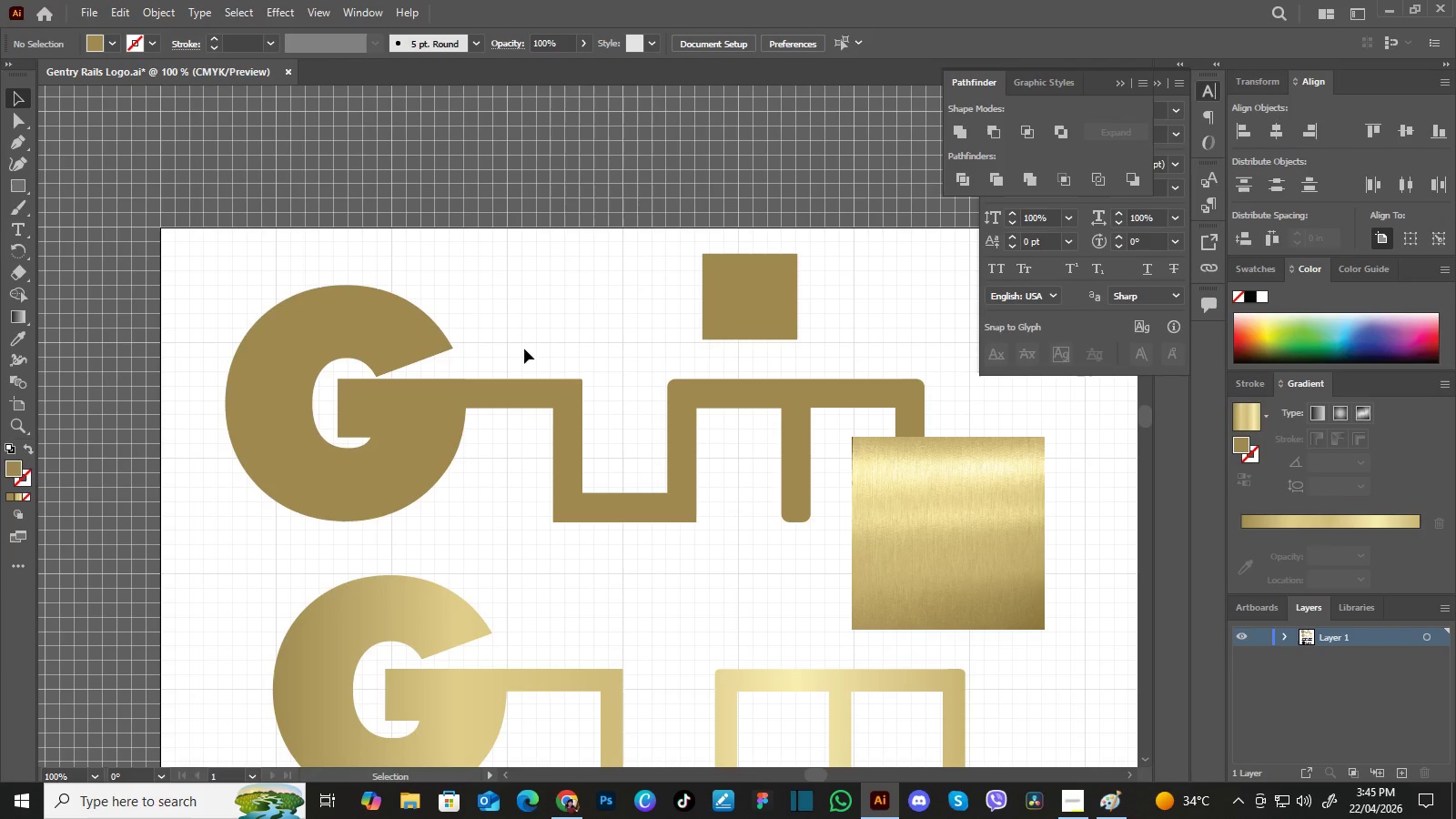 
hold_key(key=Space, duration=0.67)
 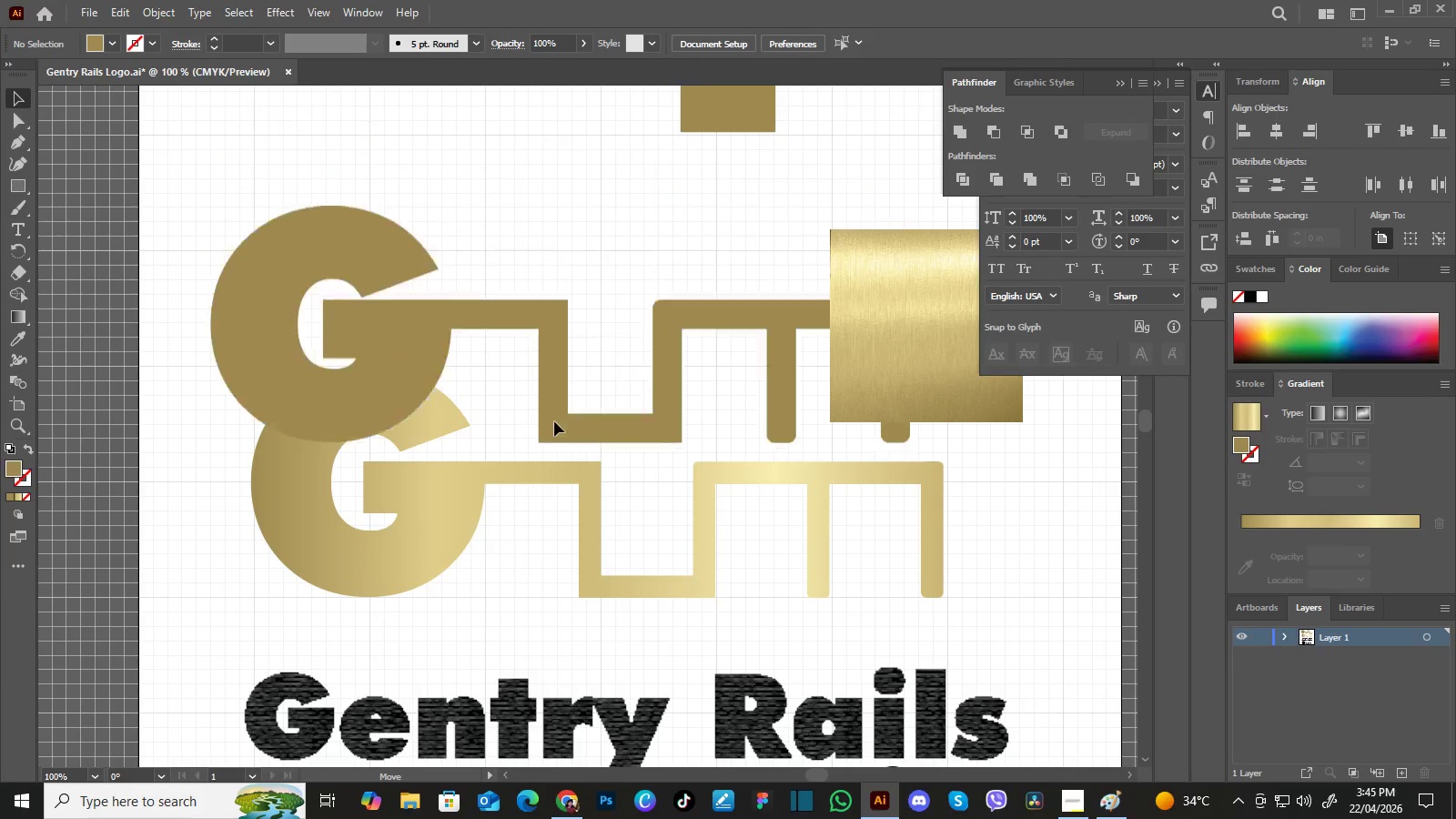 
left_click_drag(start_coordinate=[527, 357], to_coordinate=[505, 149])
 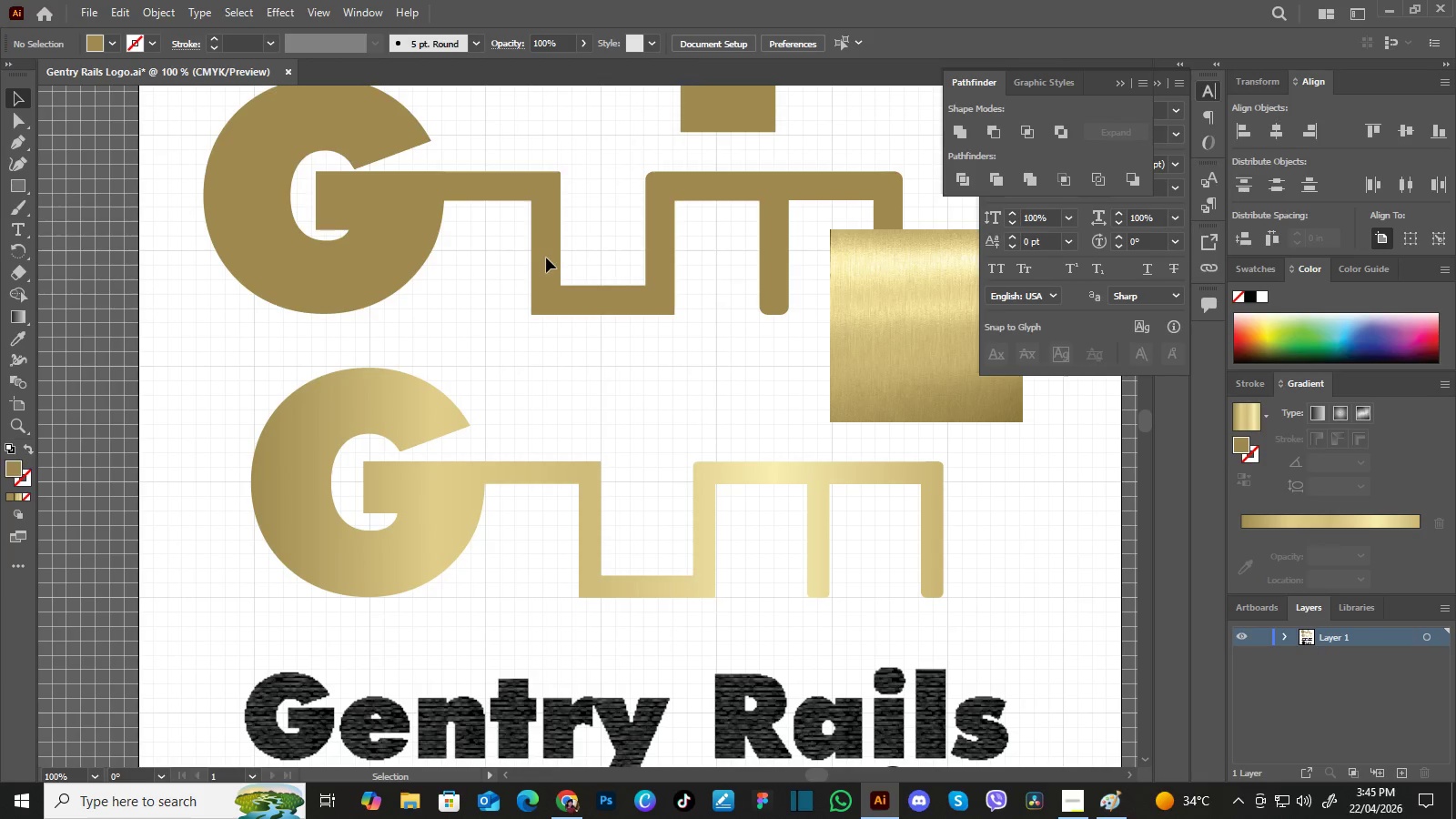 
left_click_drag(start_coordinate=[546, 258], to_coordinate=[591, 533])
 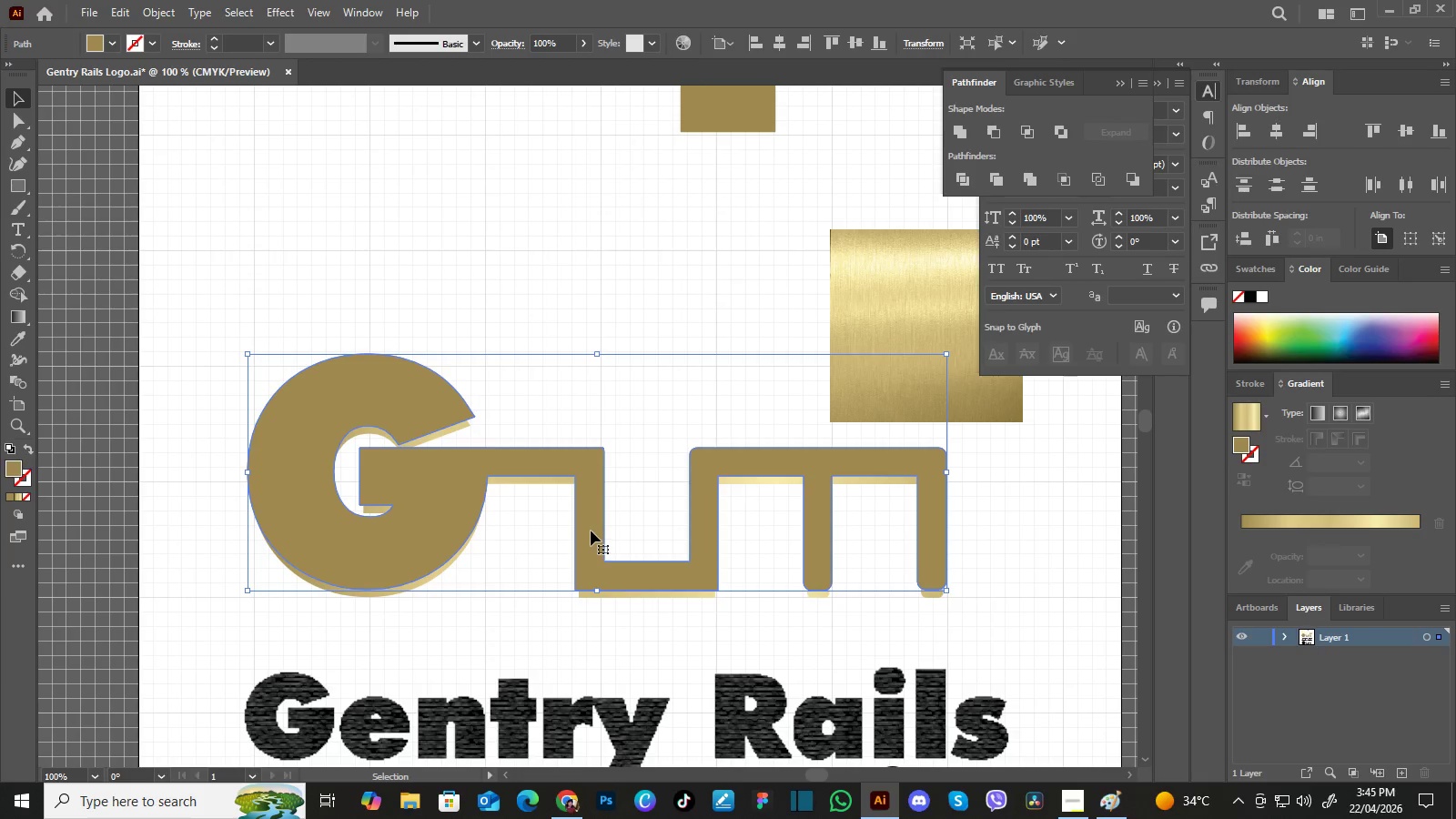 
right_click([591, 531])
 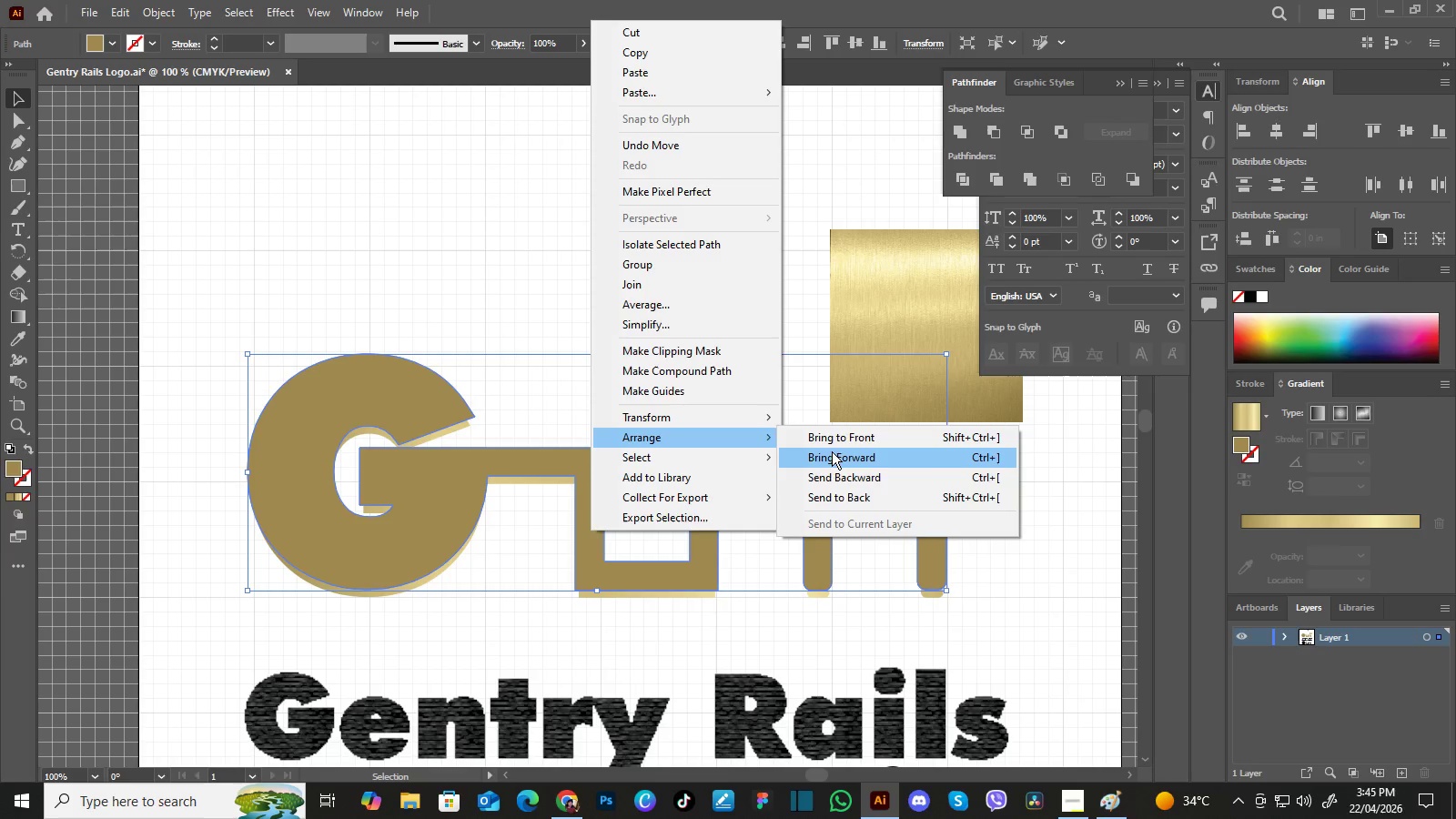 
left_click([839, 489])
 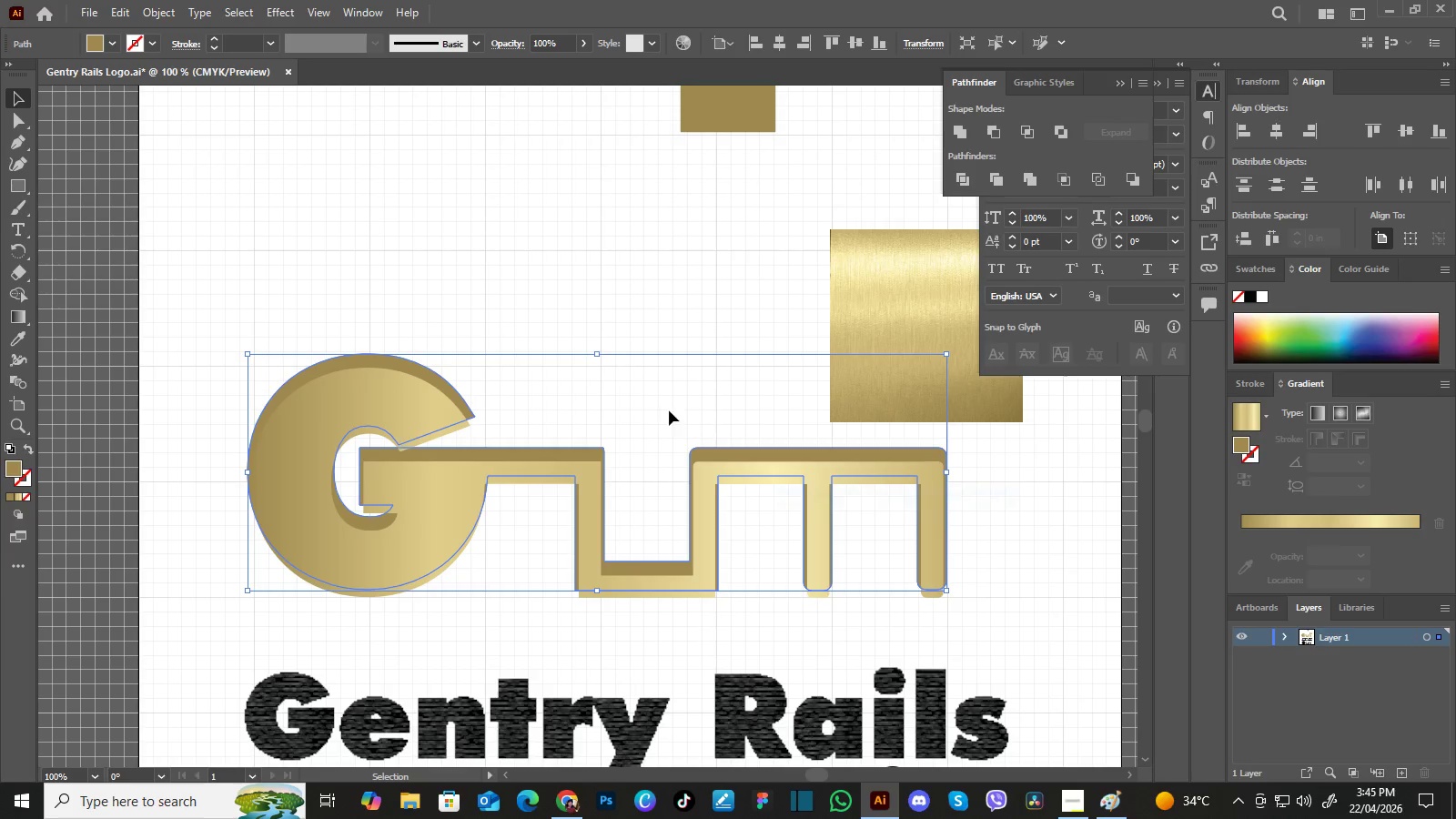 
left_click([668, 410])
 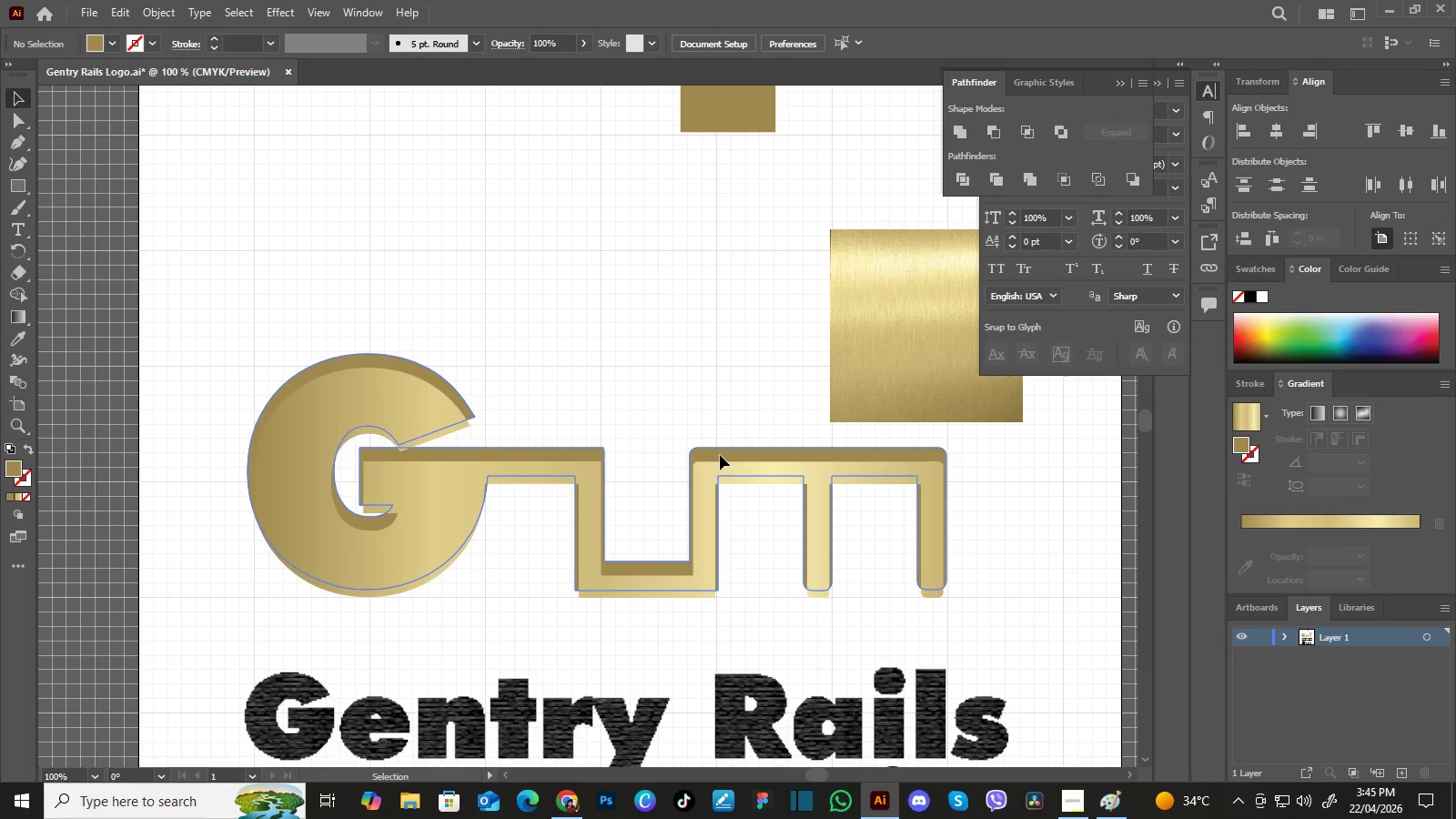 
left_click([698, 413])
 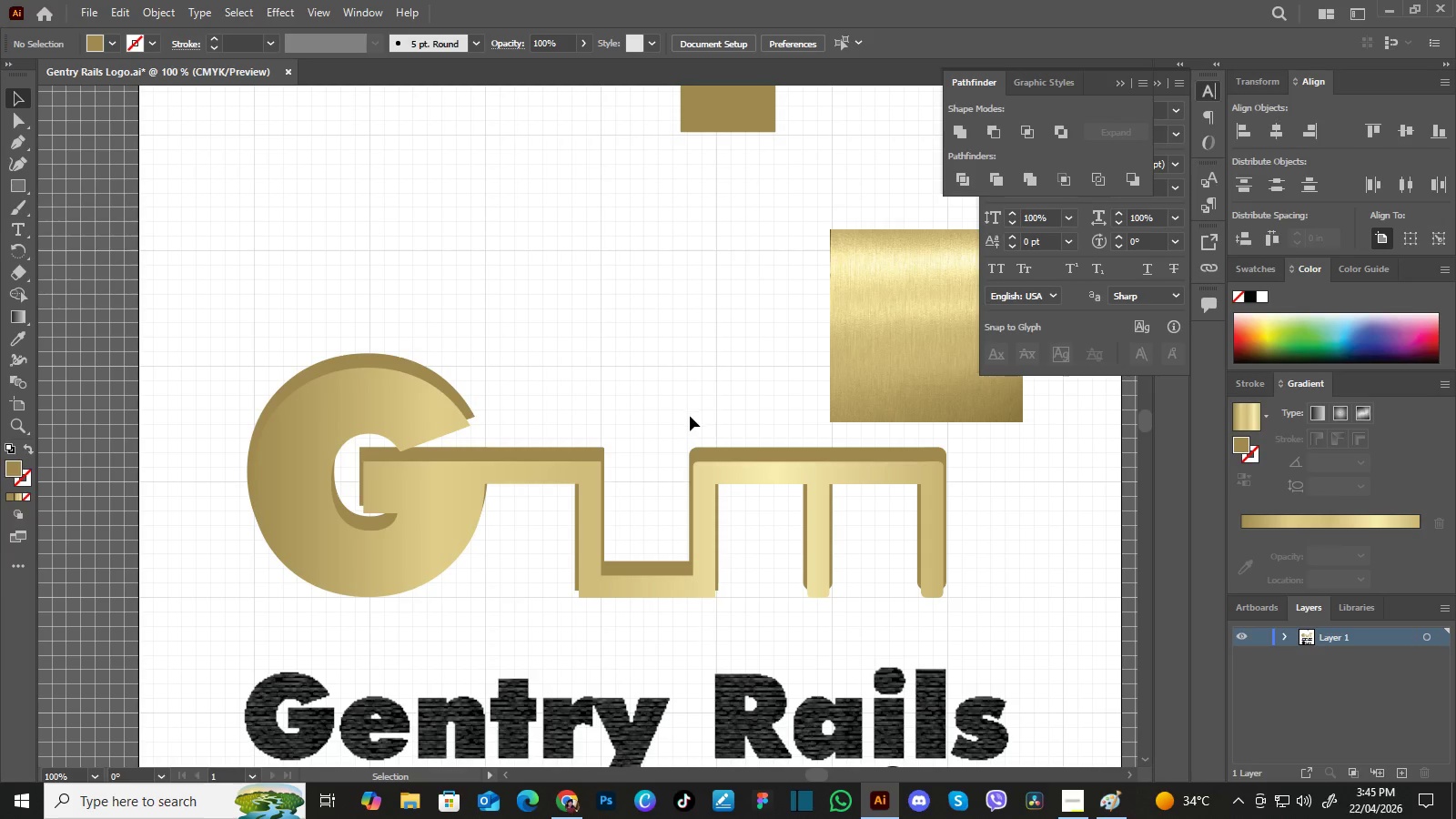 
left_click_drag(start_coordinate=[690, 416], to_coordinate=[743, 503])
 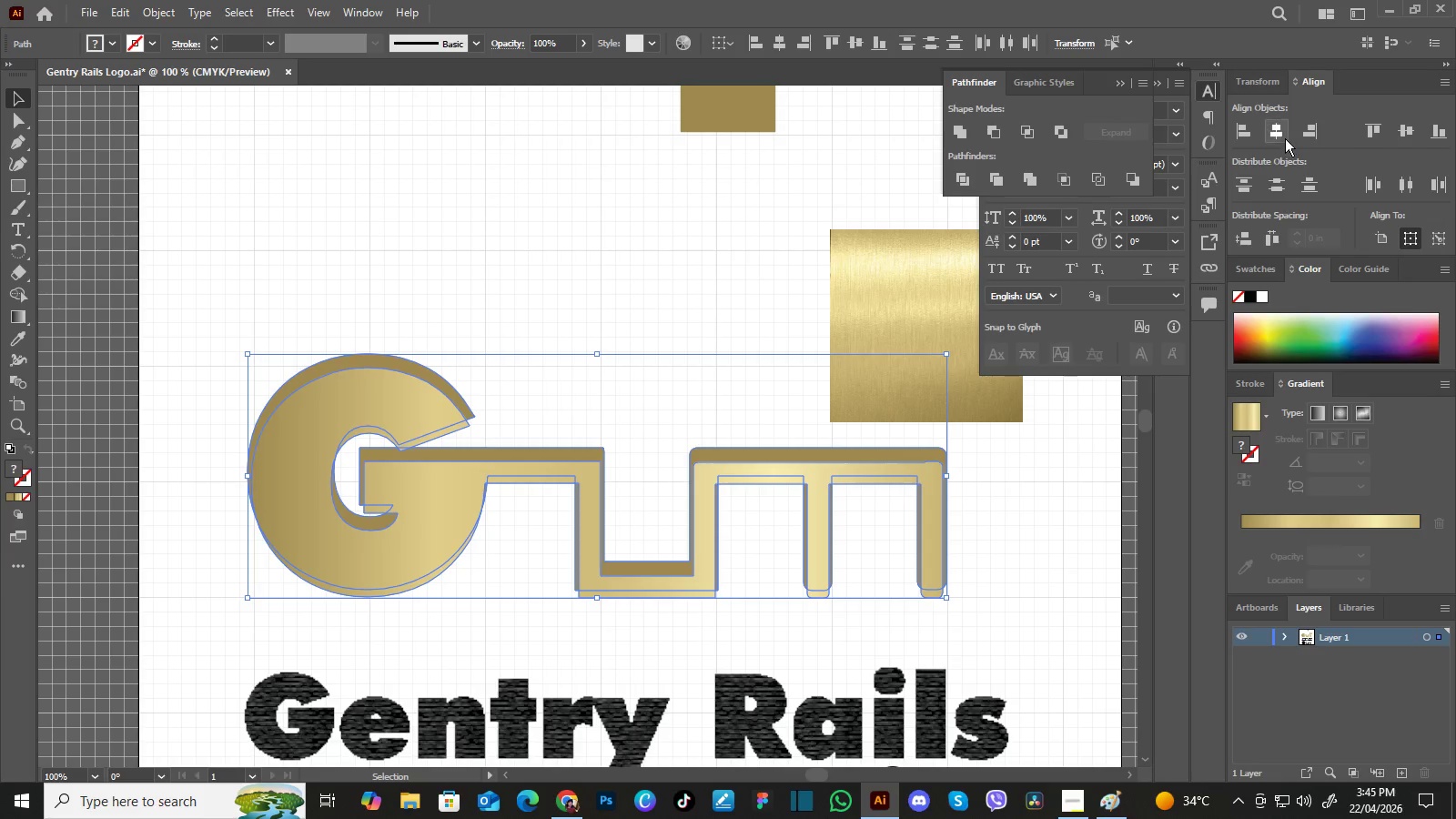 
left_click([1280, 140])
 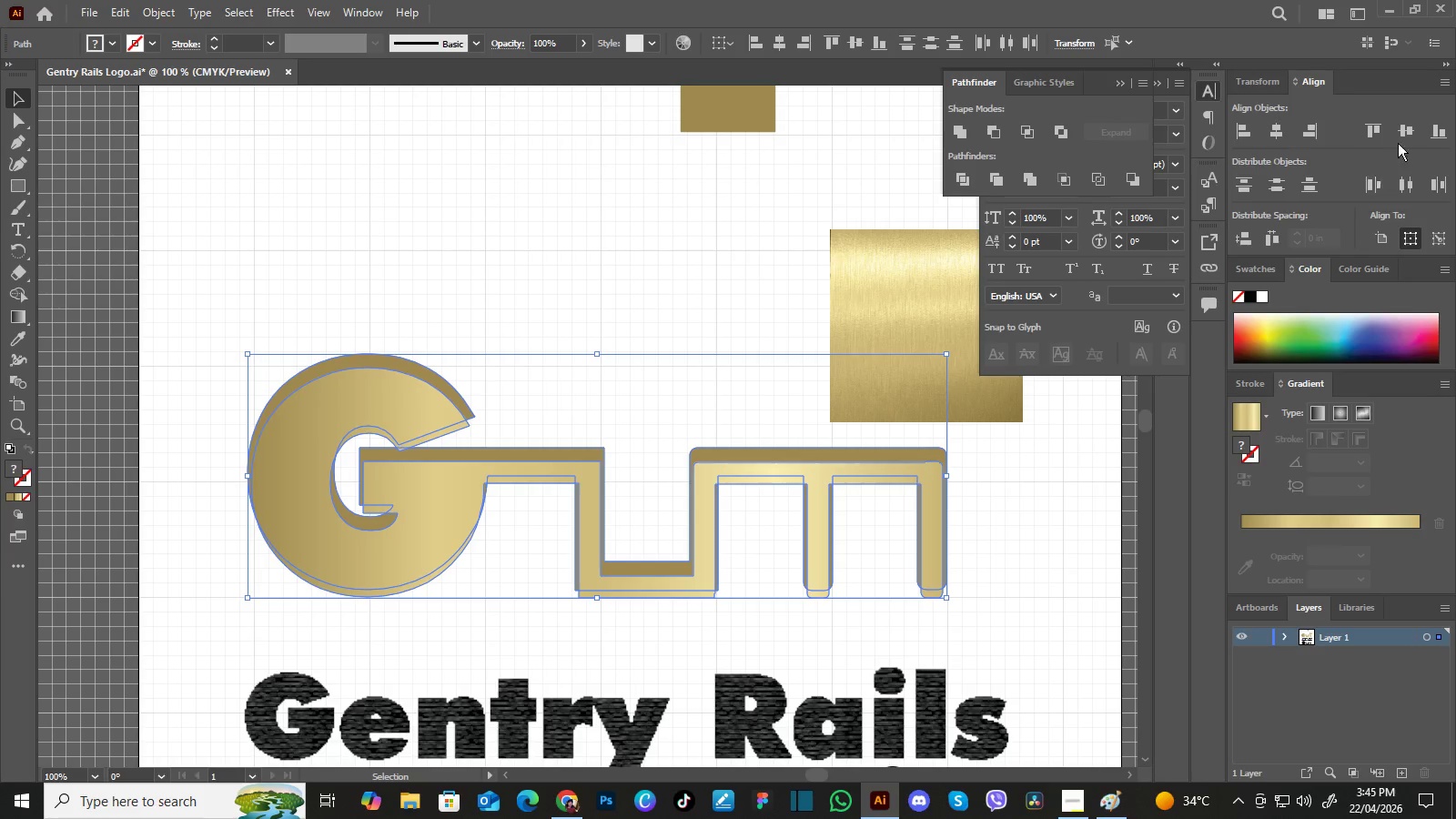 
left_click([1407, 131])
 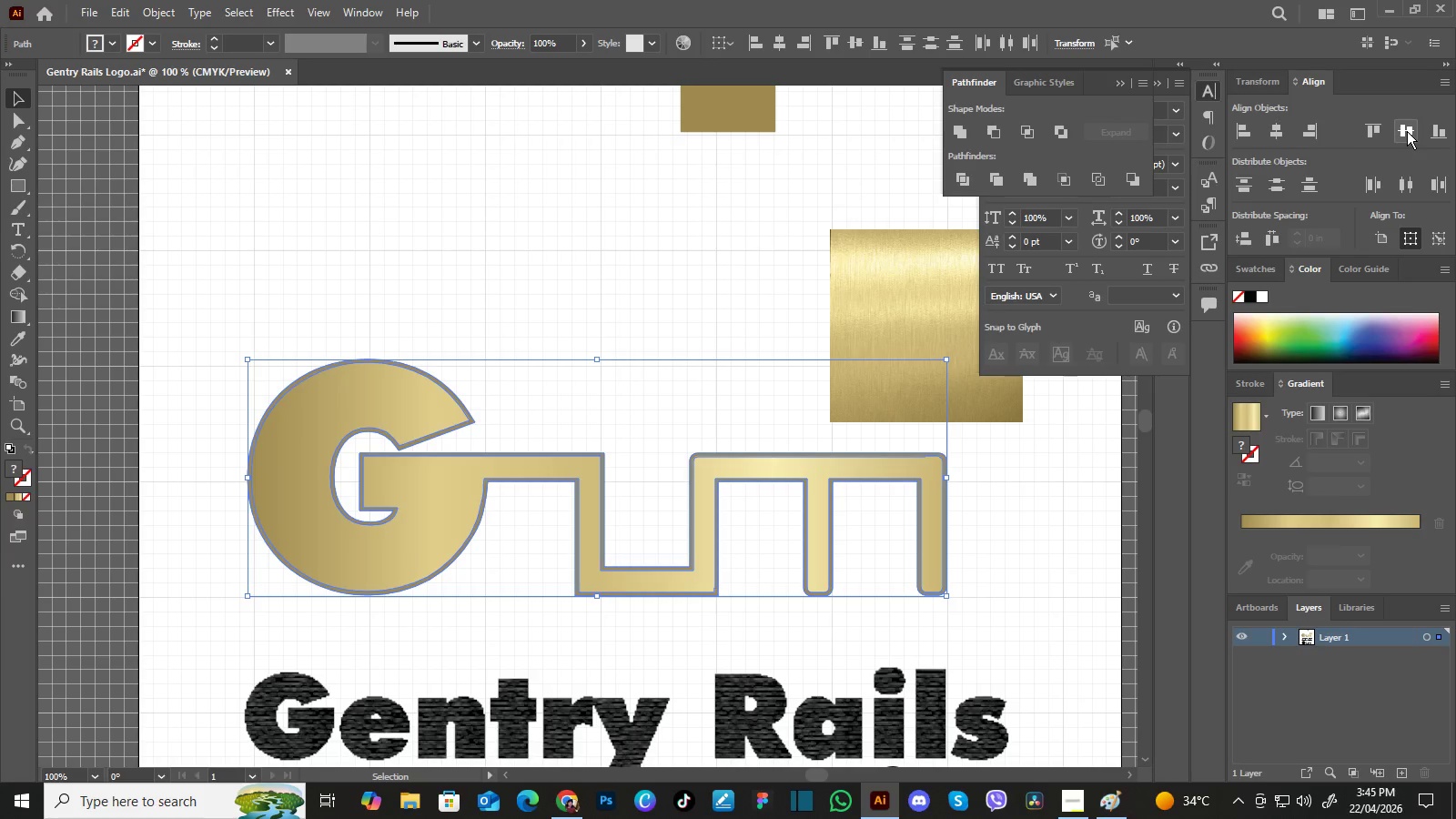 
left_click([1407, 131])
 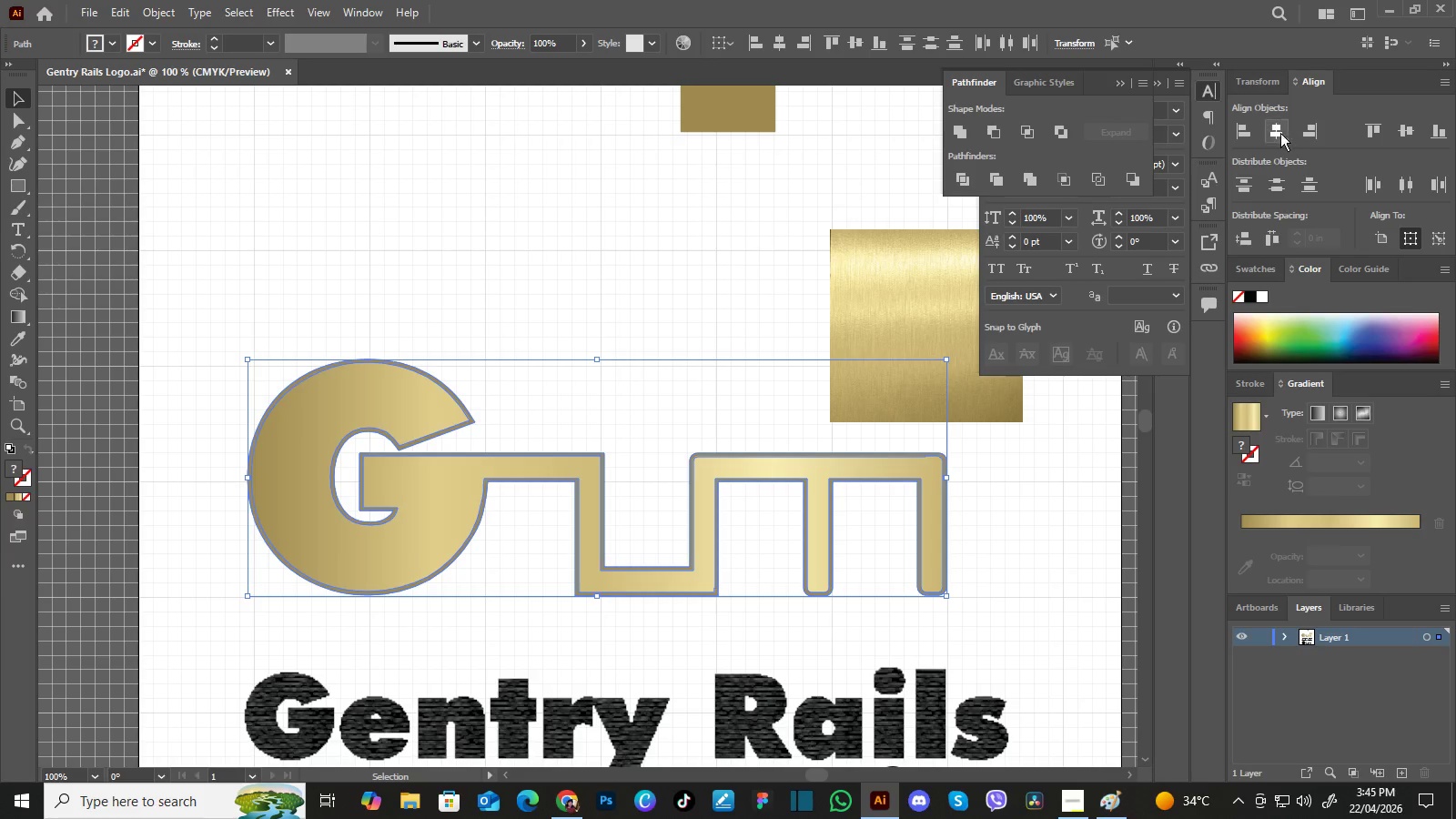 
left_click([1276, 131])
 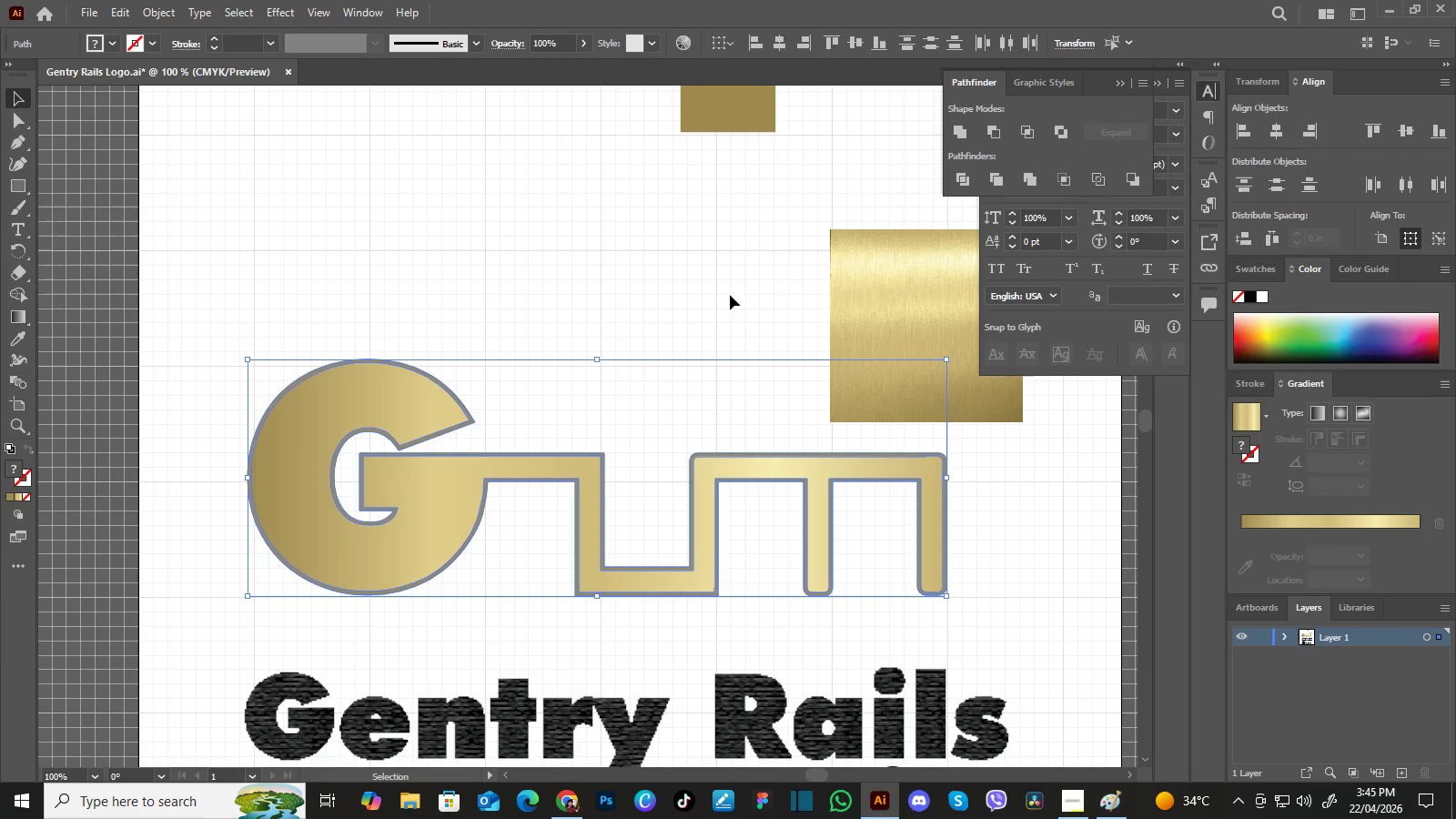 
left_click([681, 292])
 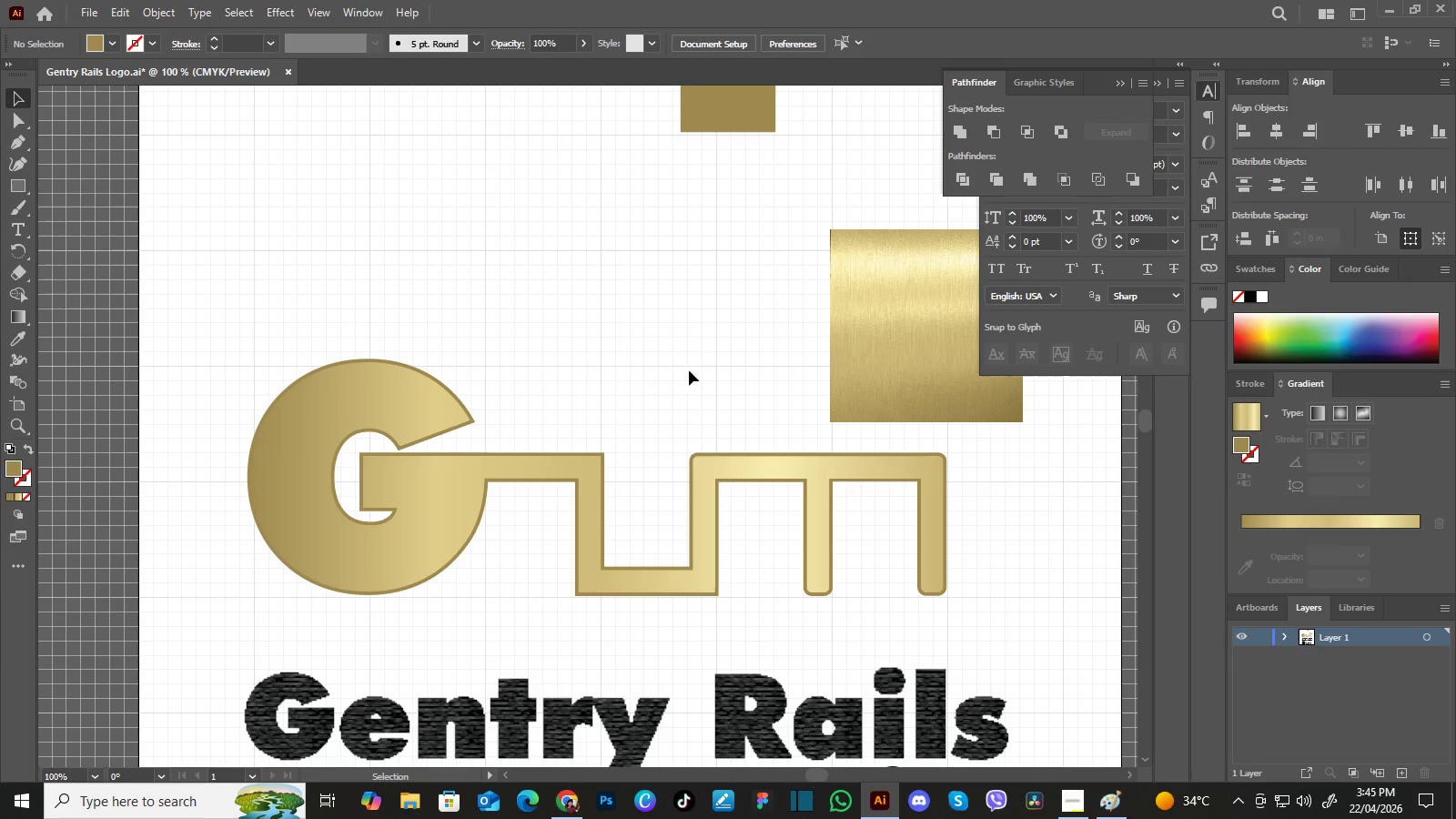 
hold_key(key=Space, duration=1.5)
 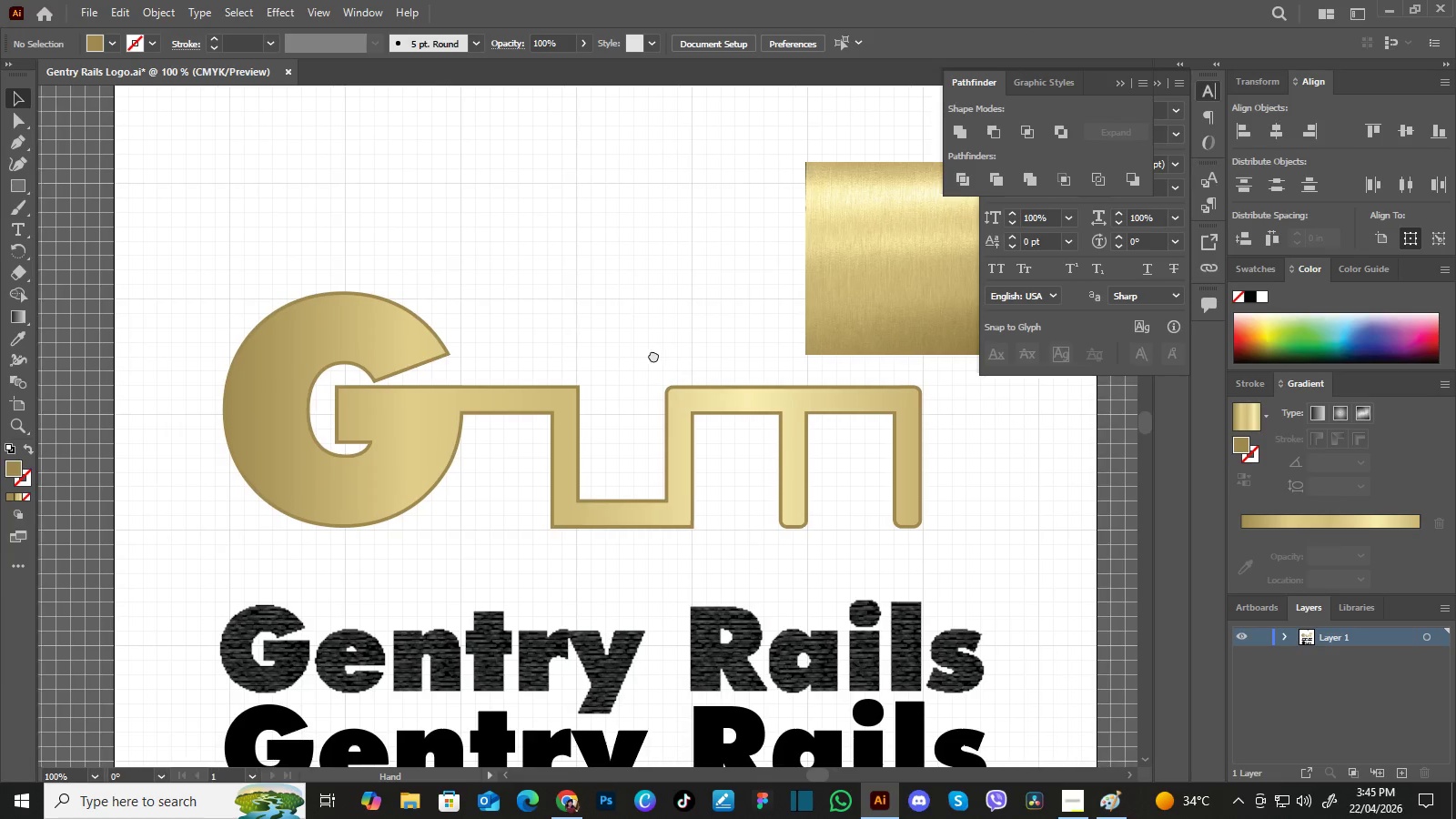 
left_click_drag(start_coordinate=[704, 407], to_coordinate=[654, 352])
 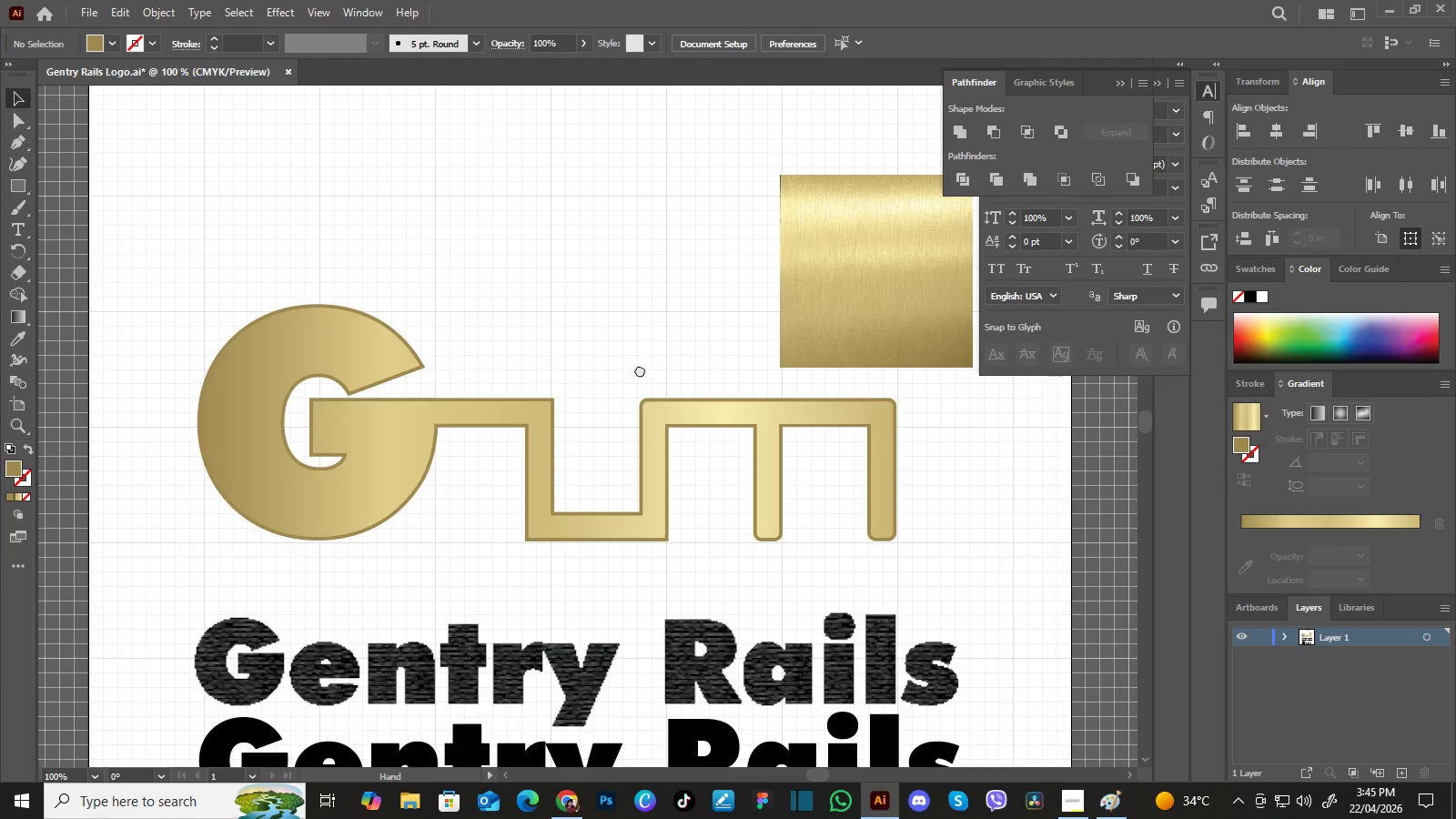 
left_click_drag(start_coordinate=[640, 369], to_coordinate=[651, 357])
 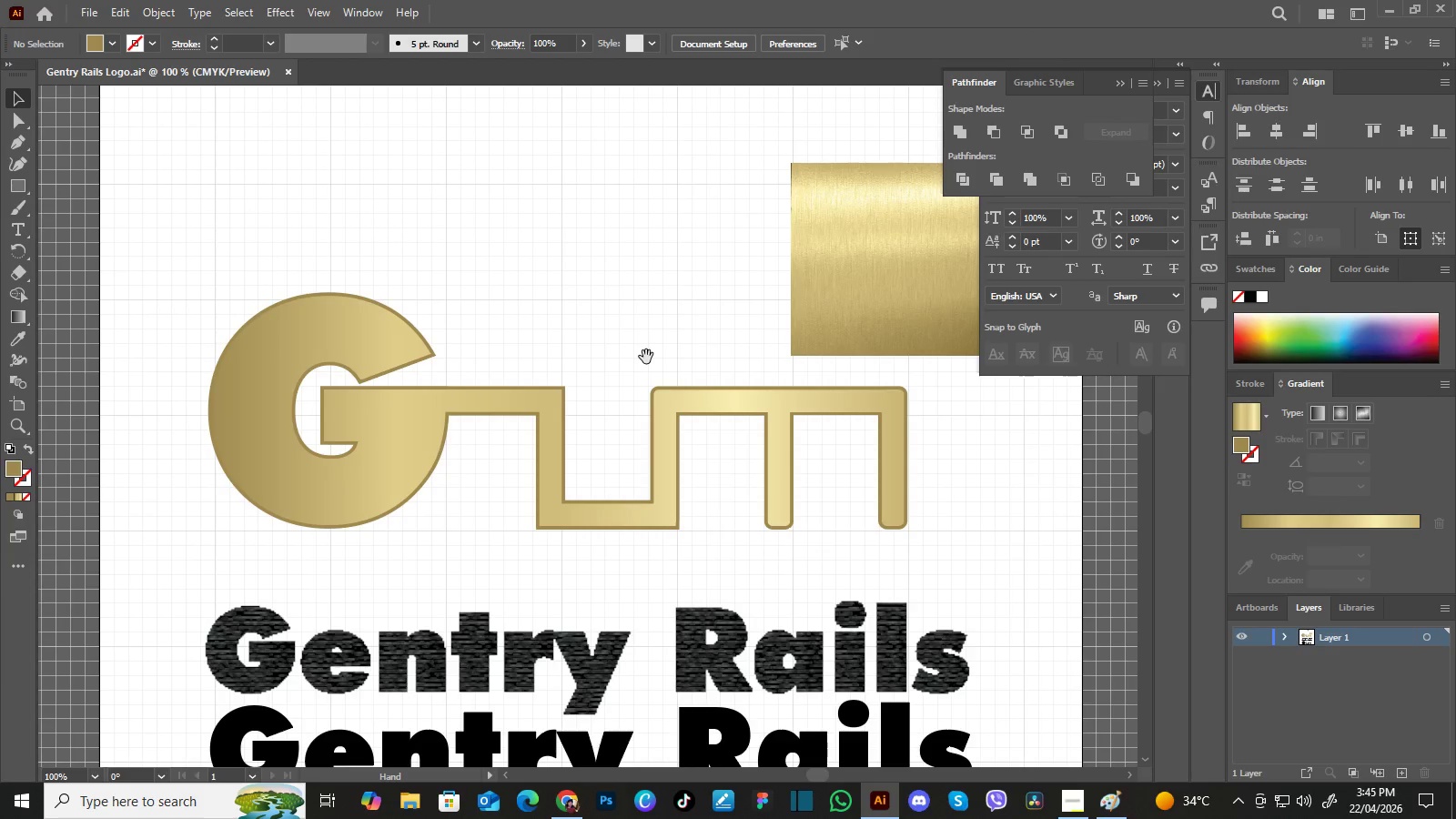 
hold_key(key=Space, duration=1.51)
 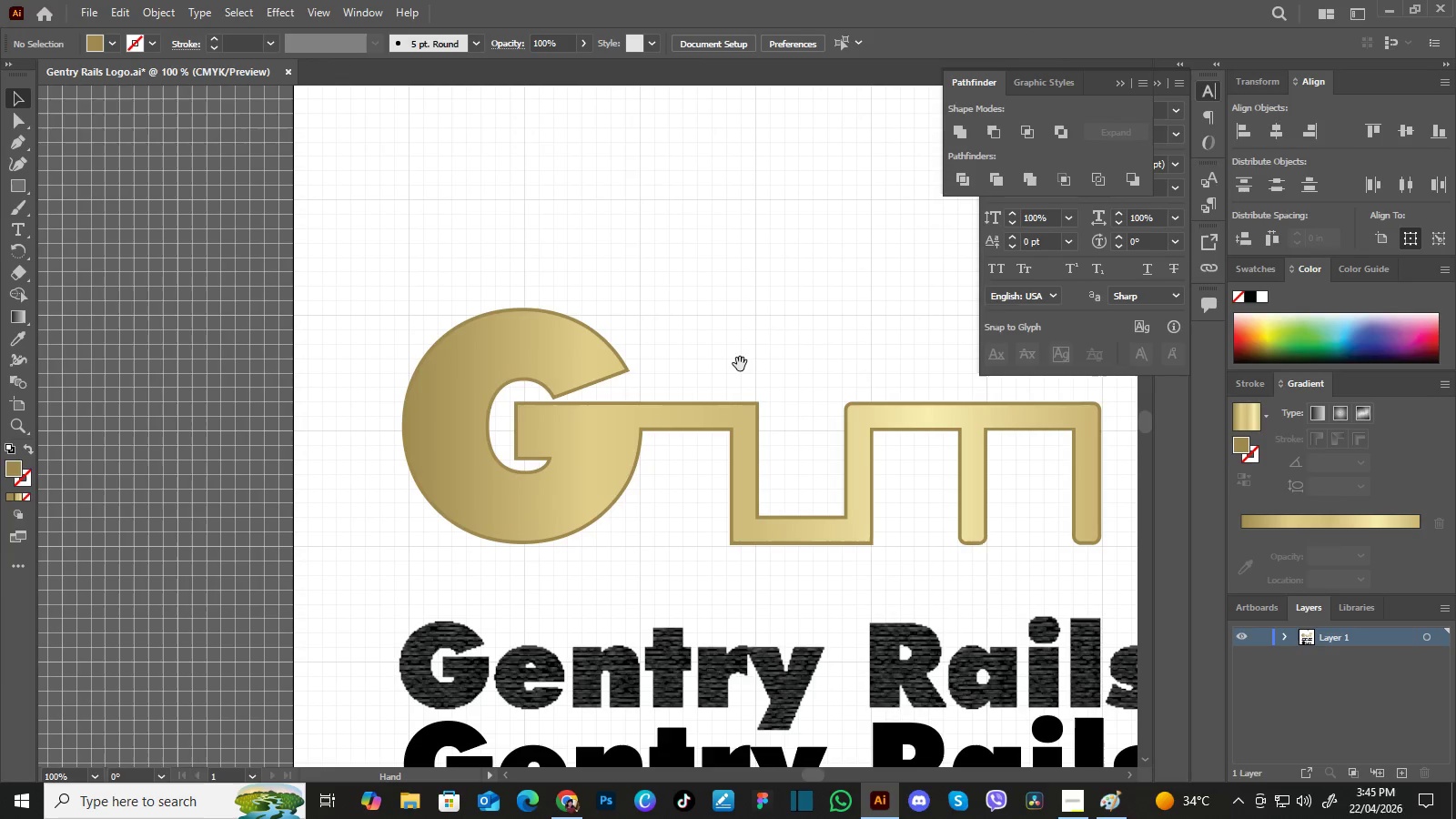 
left_click_drag(start_coordinate=[639, 356], to_coordinate=[654, 354])
 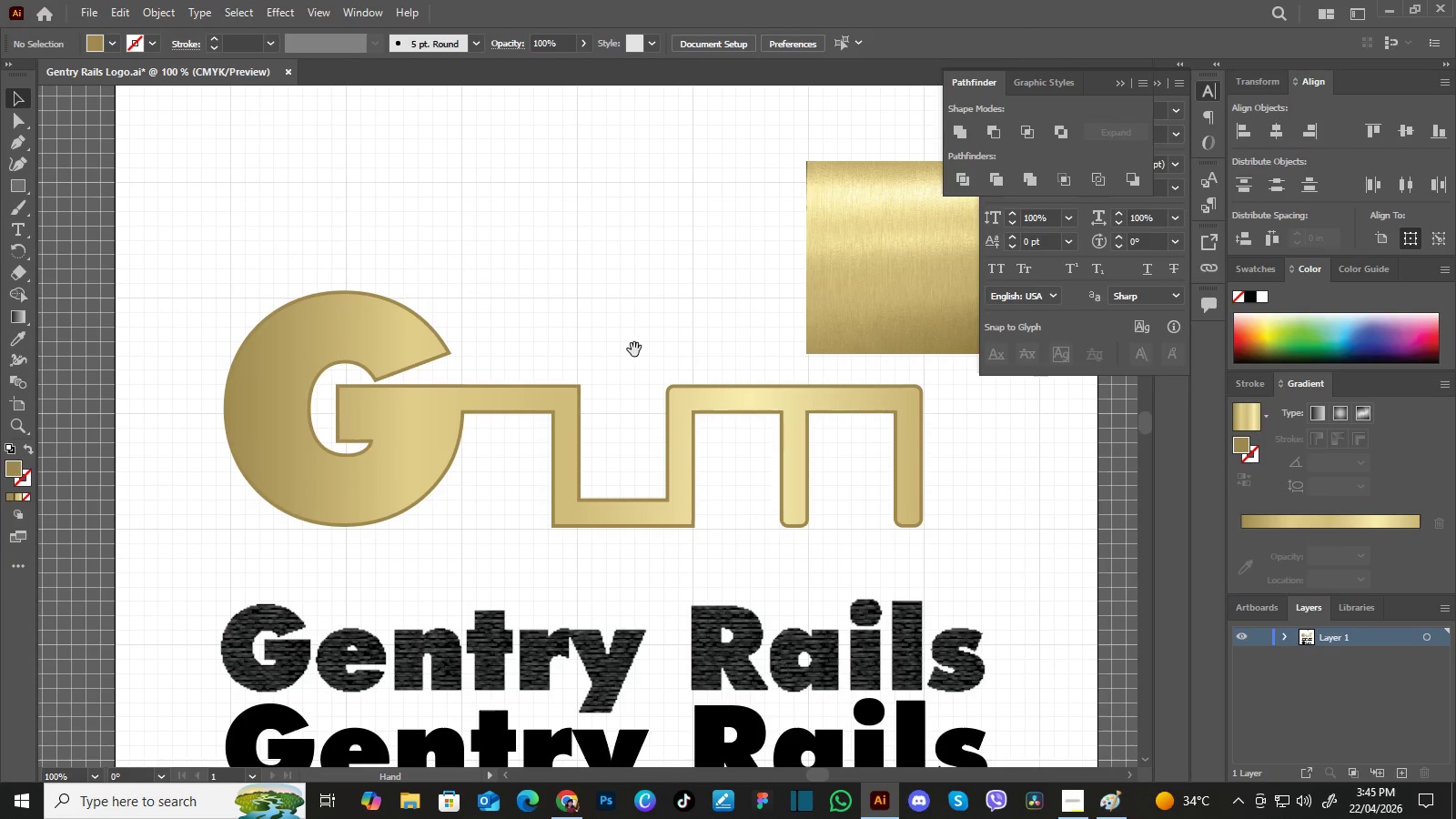 
hold_key(key=Space, duration=1.24)
 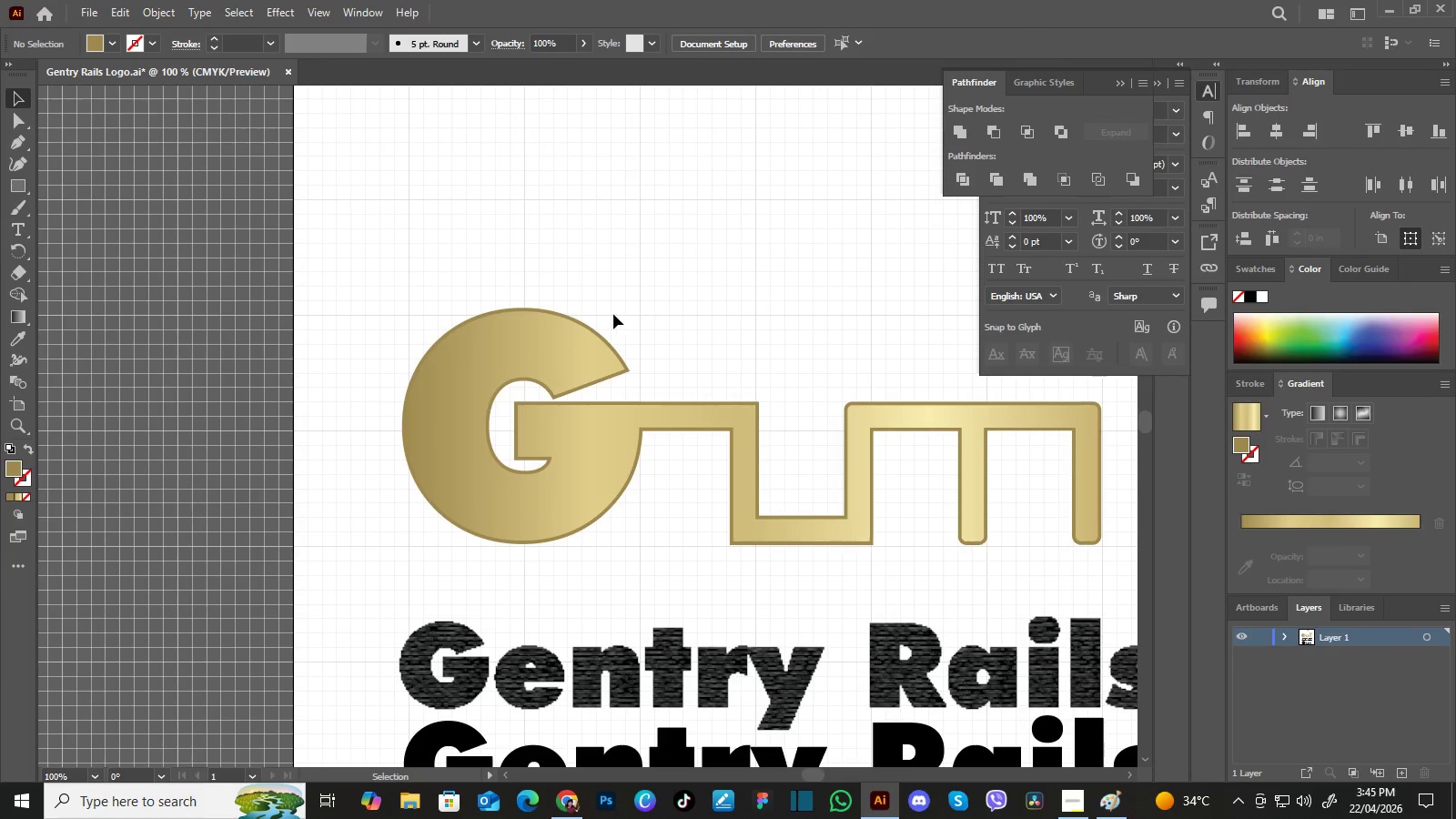 
left_click_drag(start_coordinate=[634, 349], to_coordinate=[813, 367])
 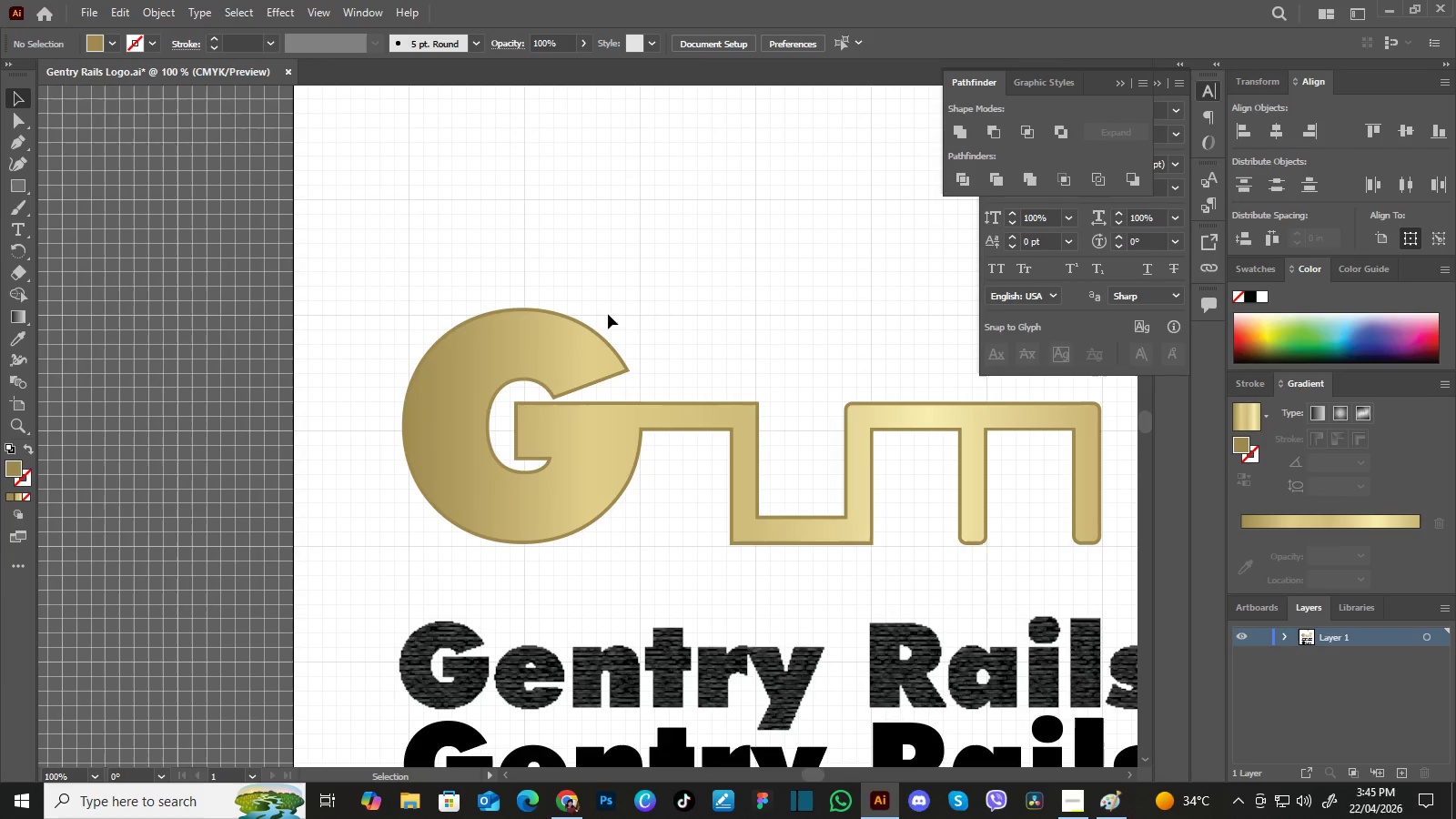 
hold_key(key=Space, duration=1.5)
 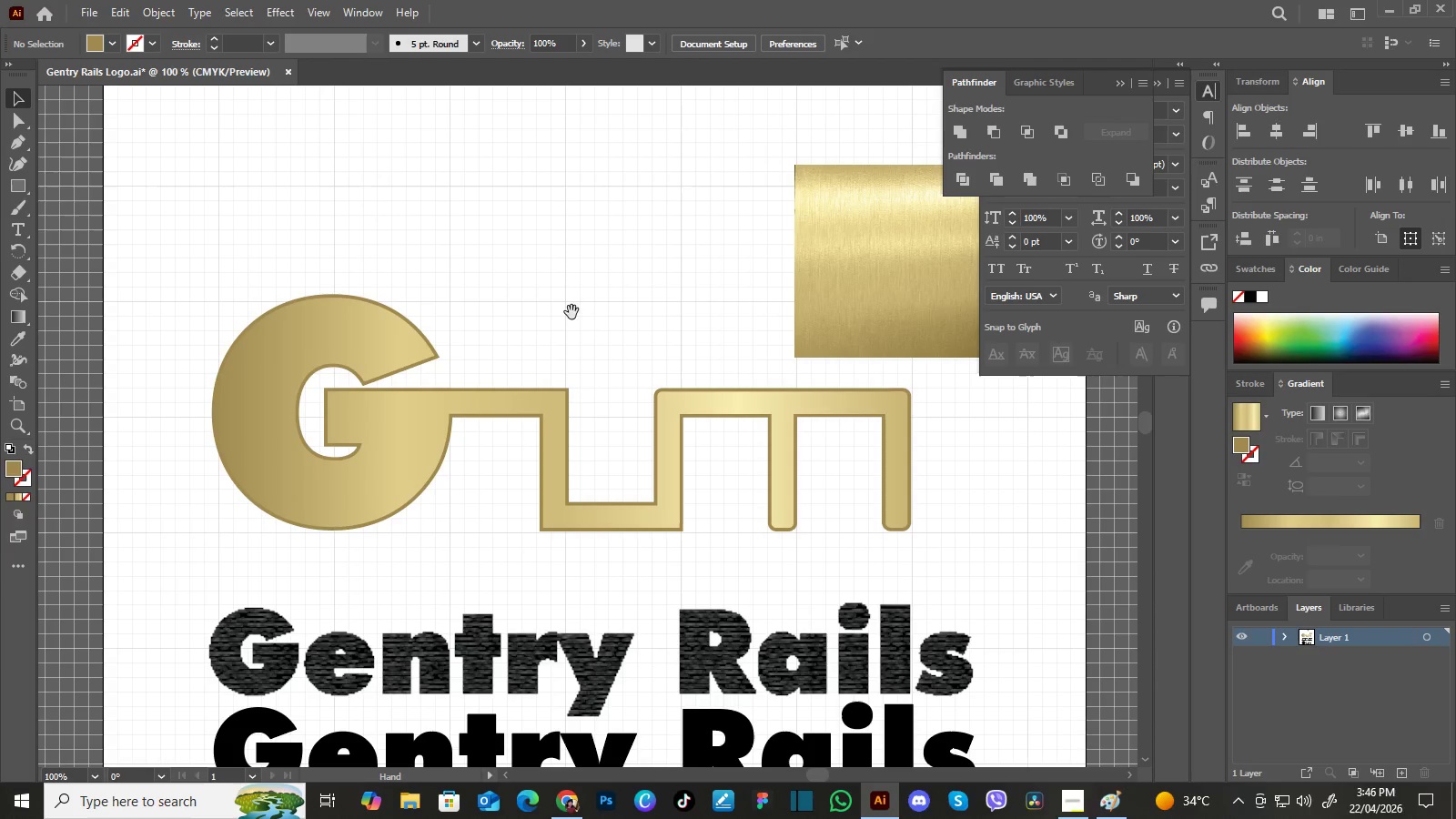 
left_click_drag(start_coordinate=[729, 341], to_coordinate=[597, 298])
 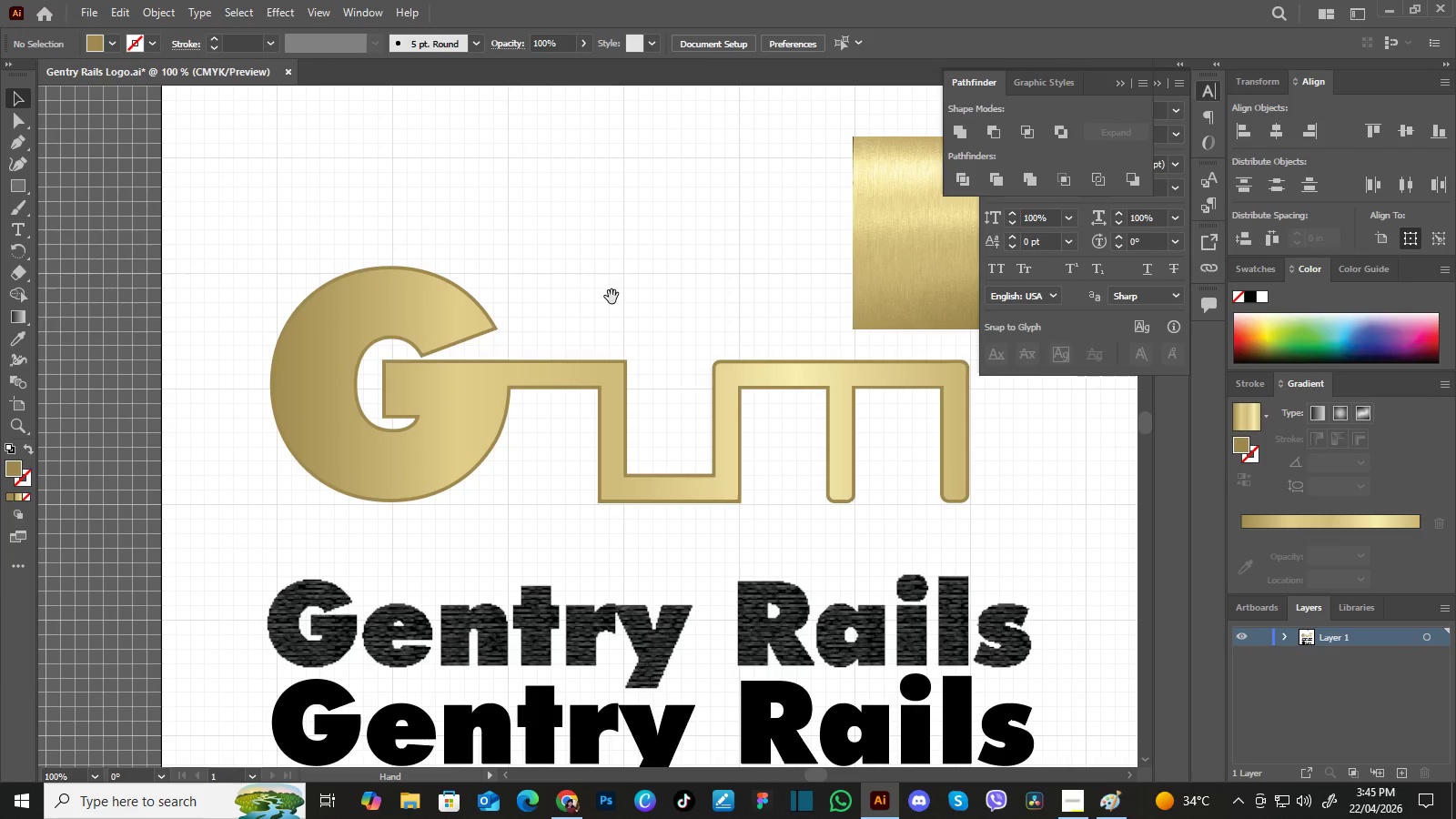 
left_click_drag(start_coordinate=[612, 297], to_coordinate=[564, 299])
 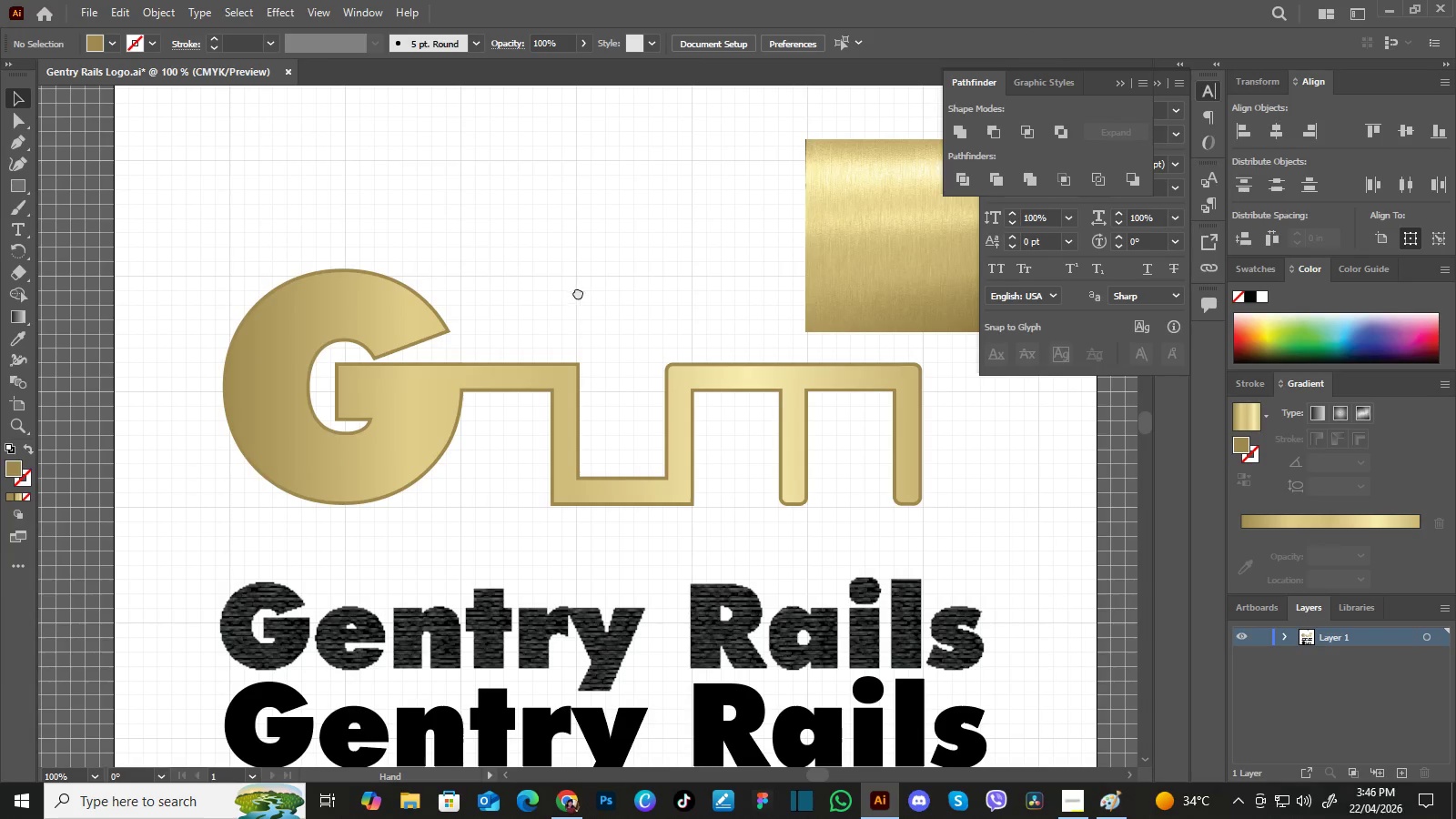 
left_click_drag(start_coordinate=[578, 292], to_coordinate=[567, 306])
 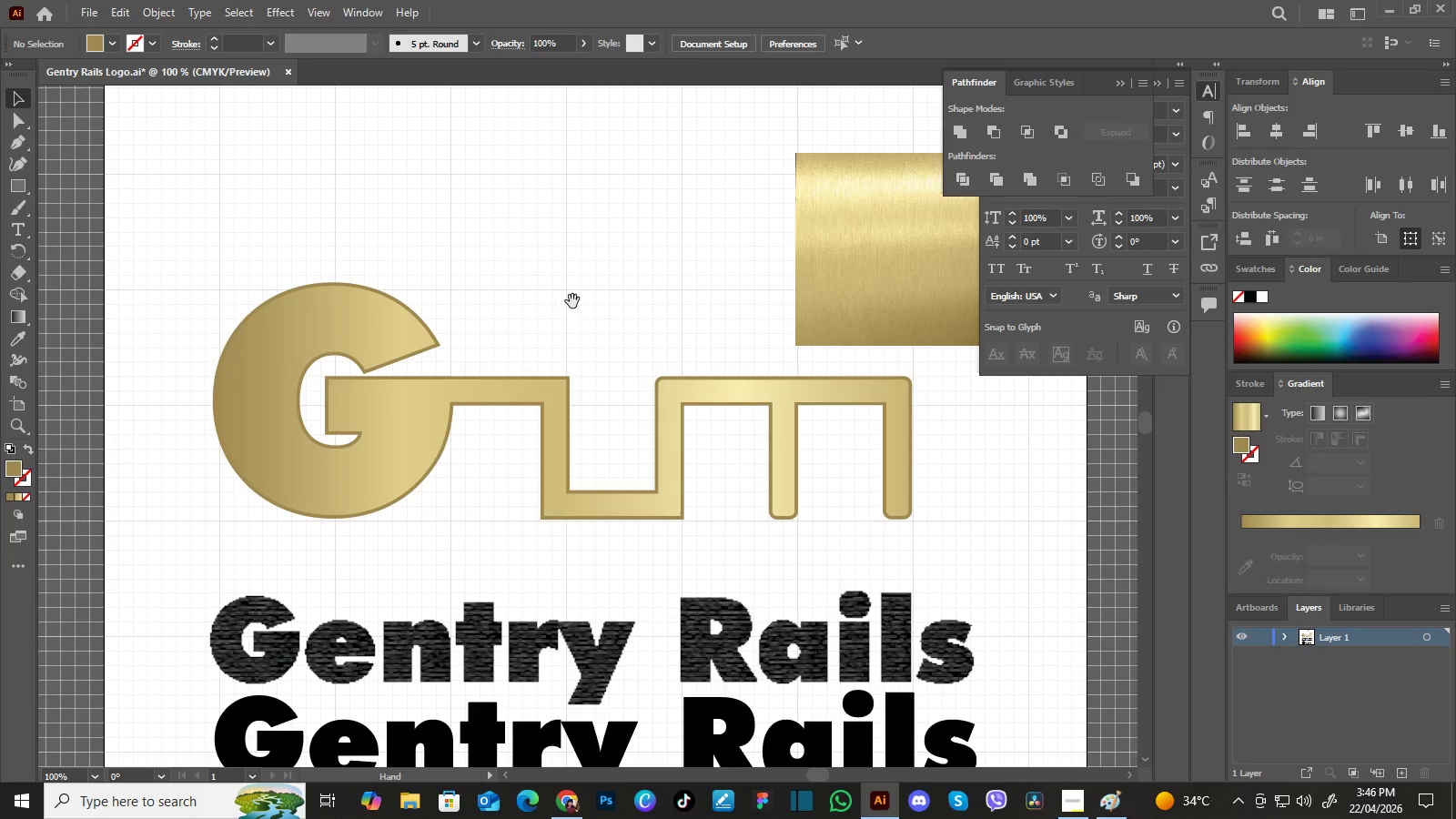 
hold_key(key=Space, duration=0.59)
 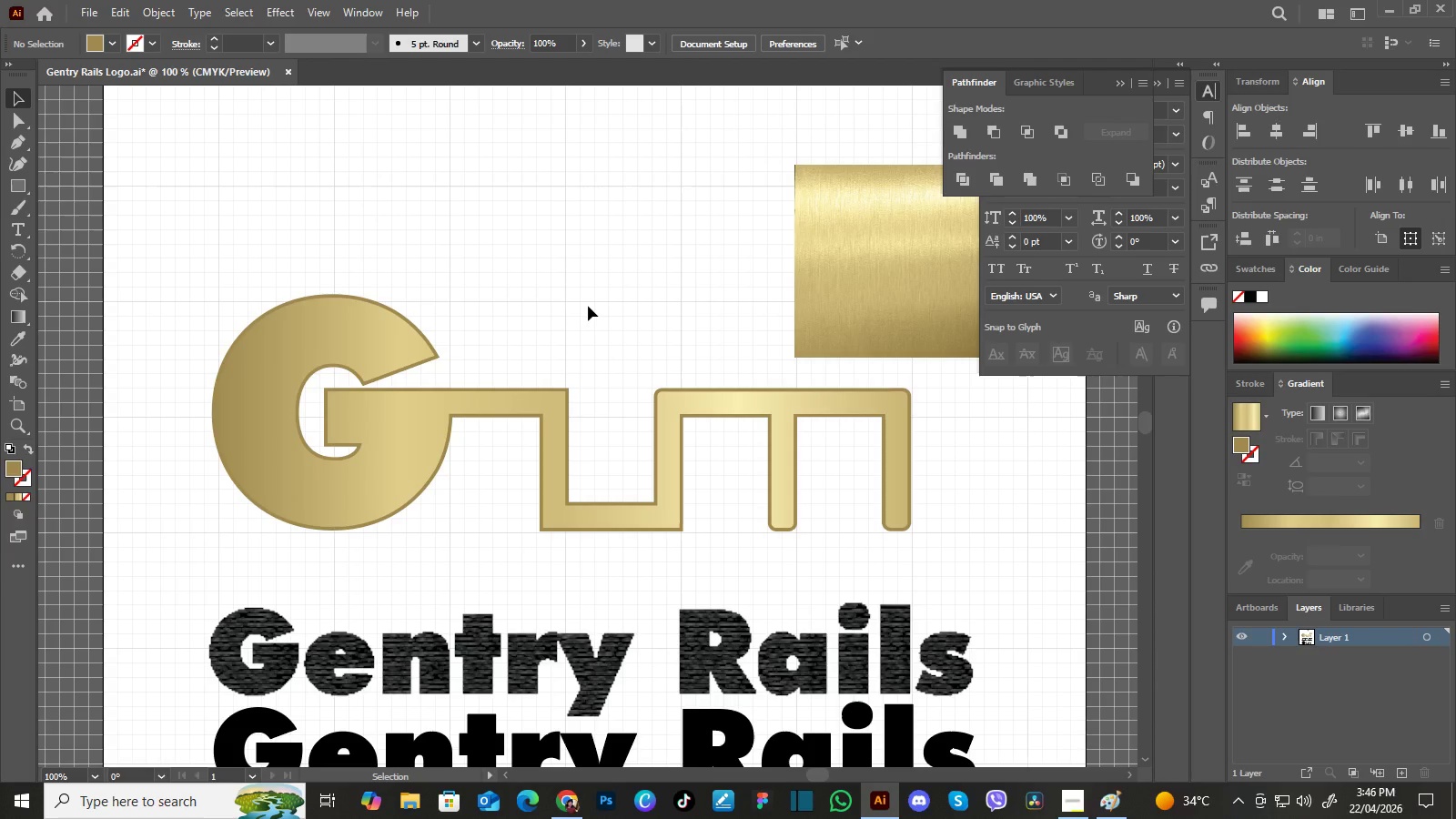 
left_click_drag(start_coordinate=[572, 300], to_coordinate=[571, 312])
 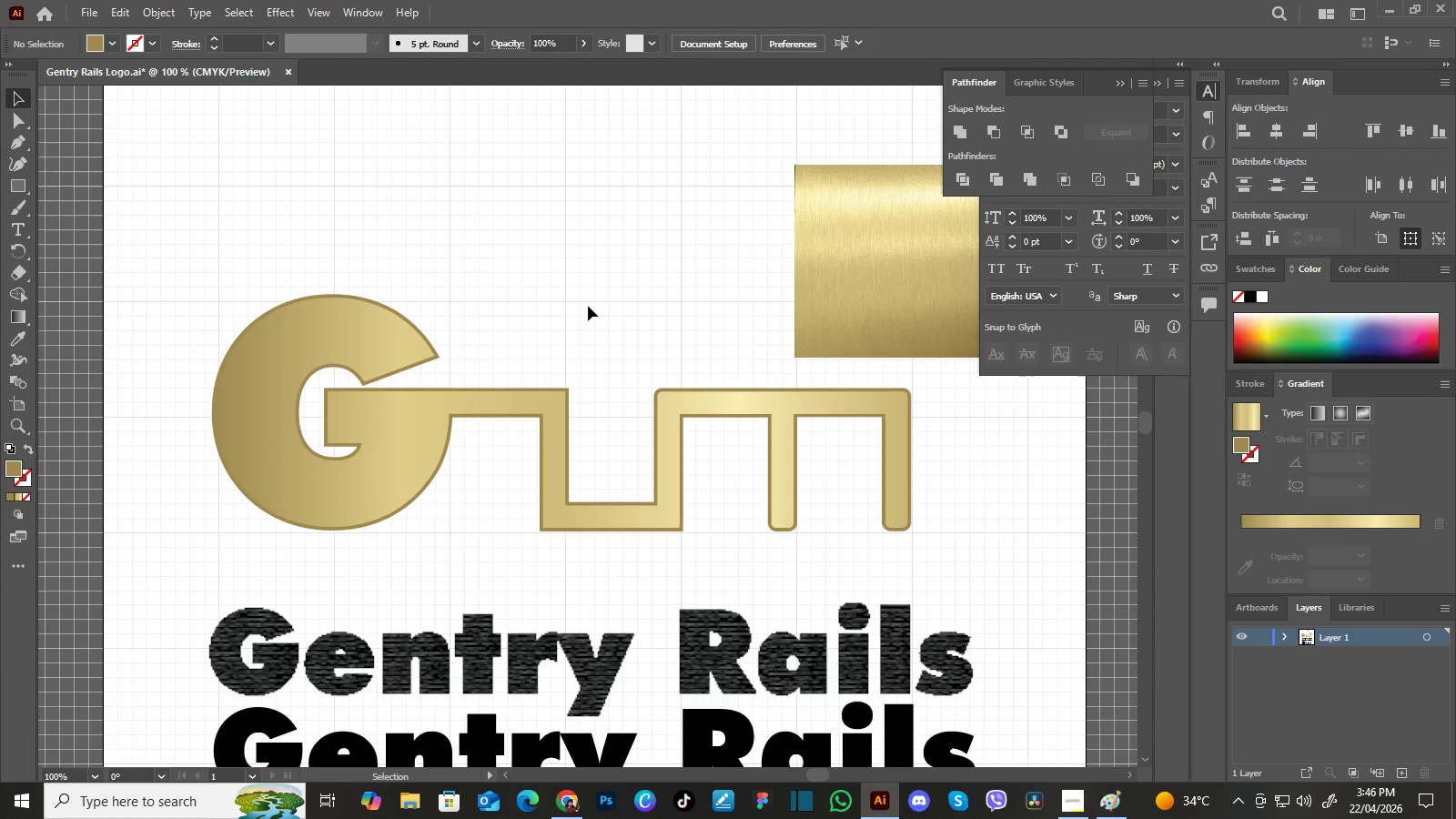 
wait(9.75)
 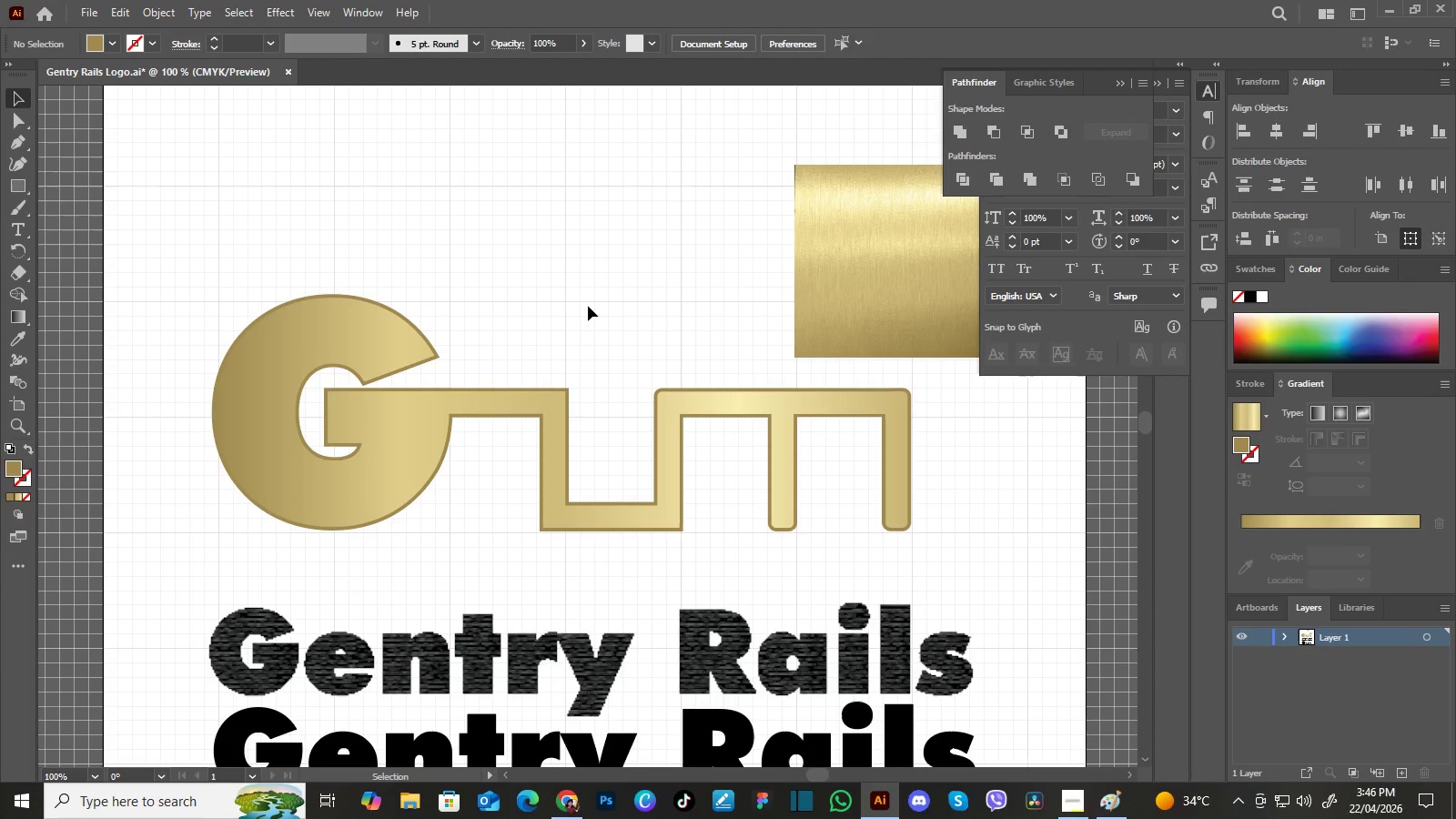 
left_click([411, 421])
 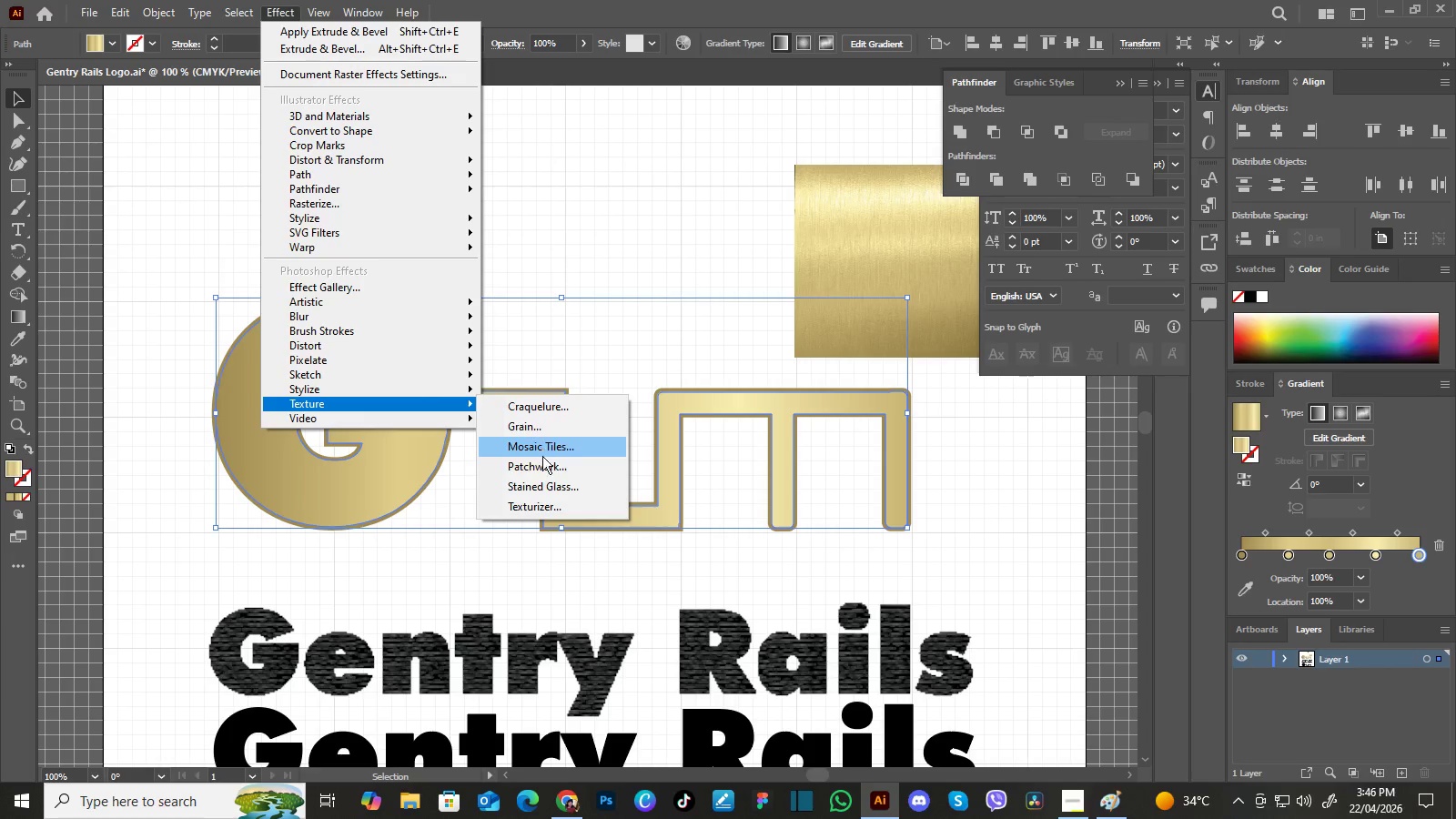 
wait(5.69)
 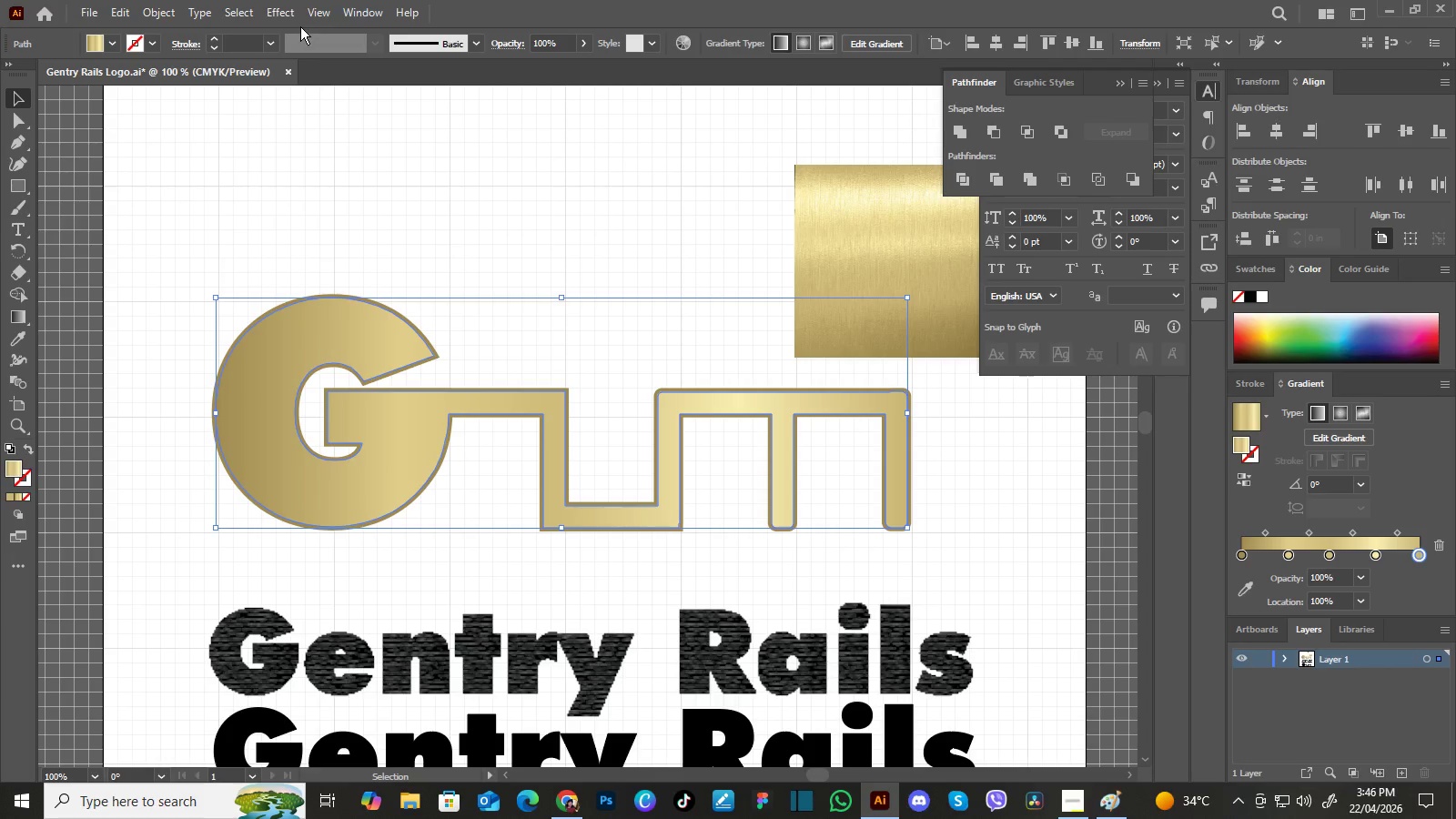 
left_click([554, 506])
 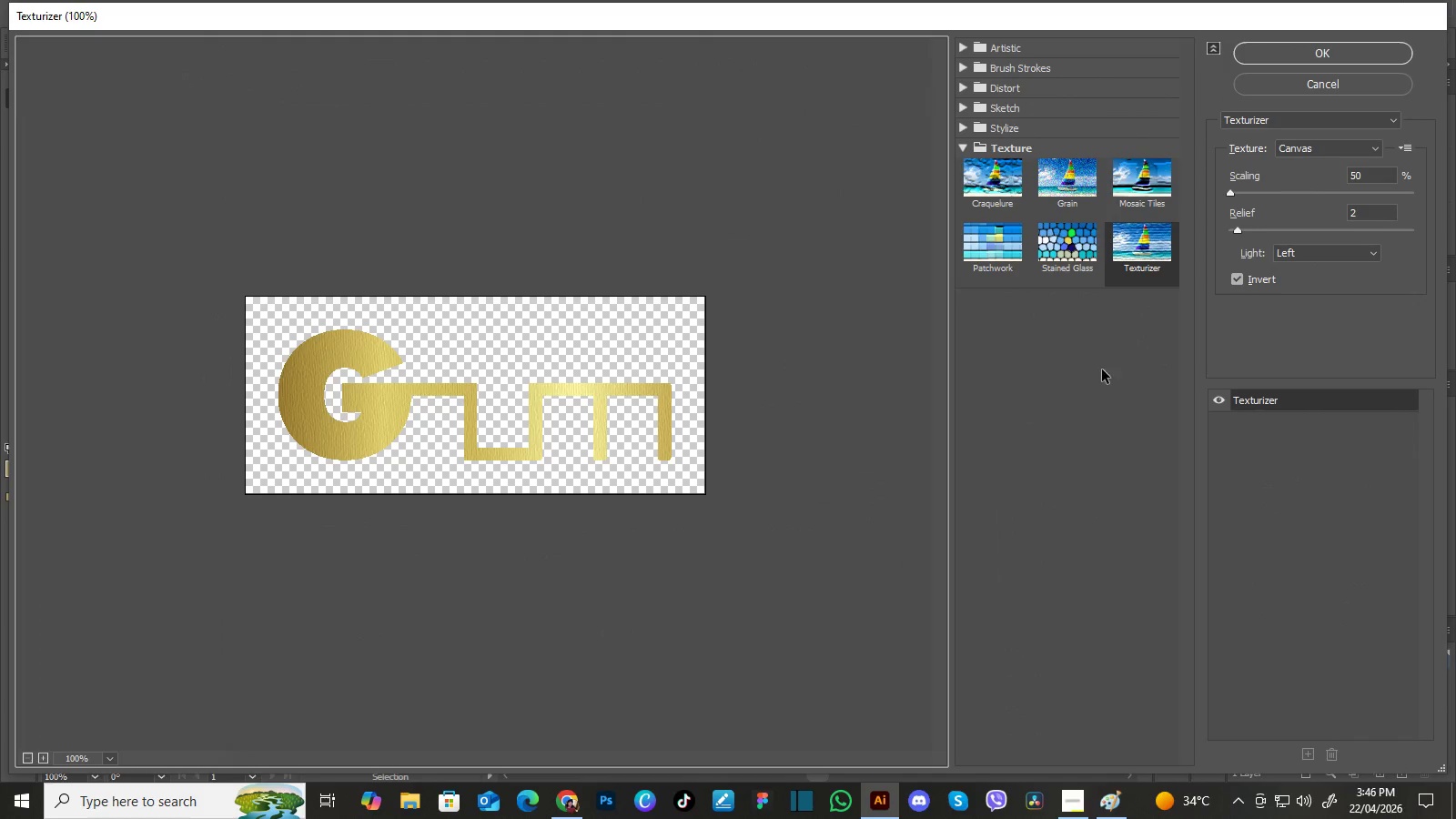 
left_click([1317, 60])
 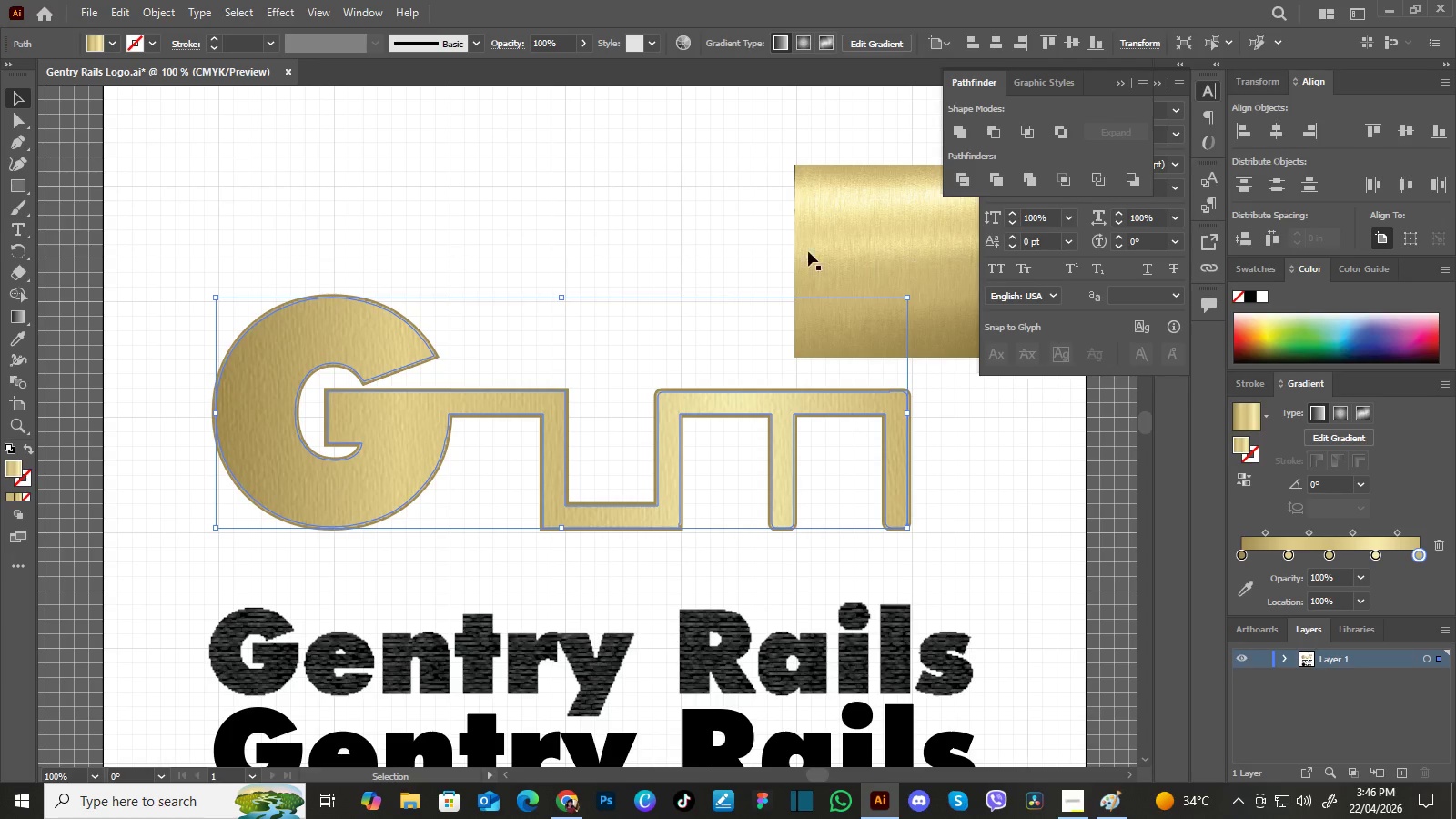 
left_click([680, 229])
 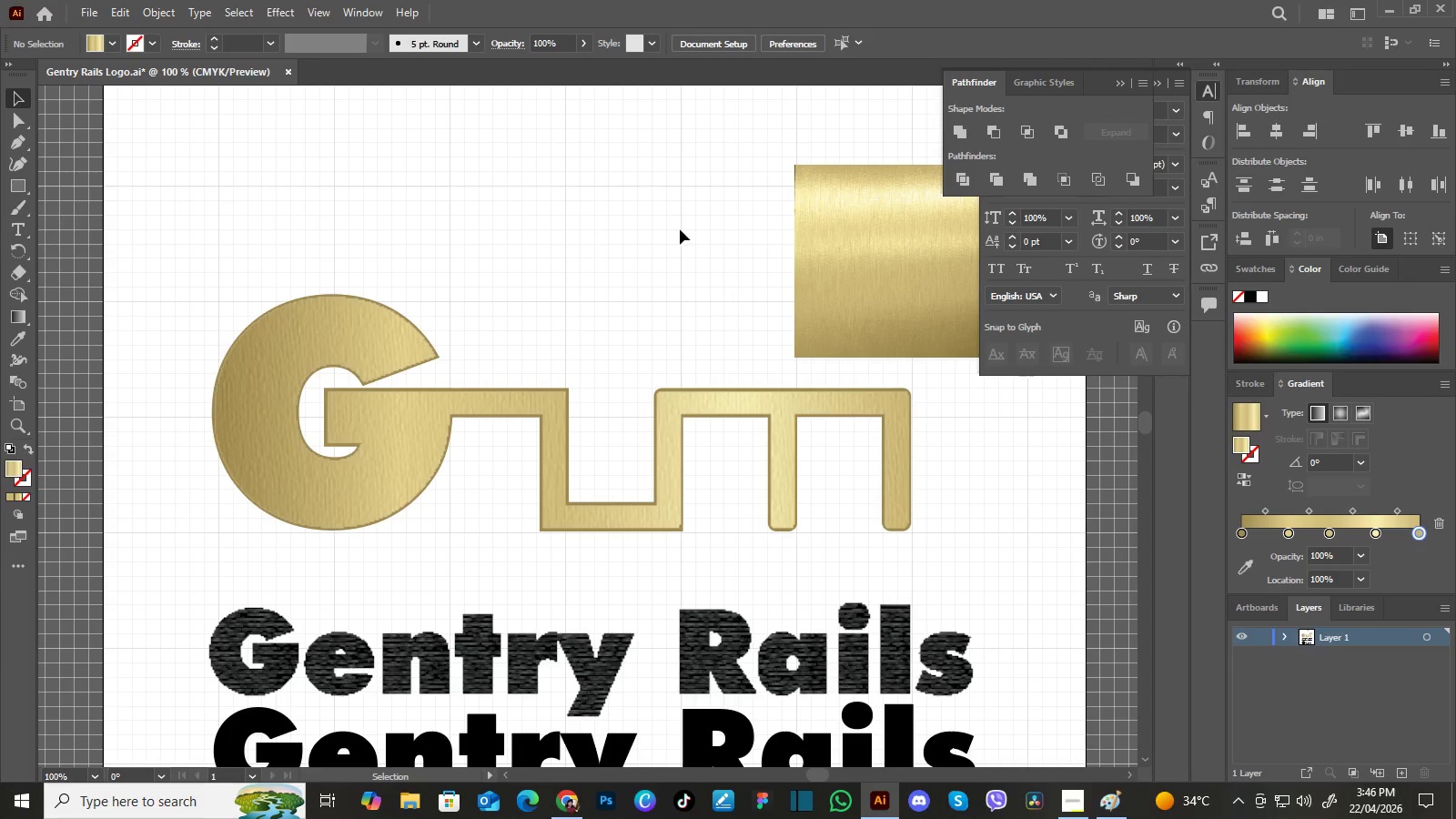 
wait(8.38)
 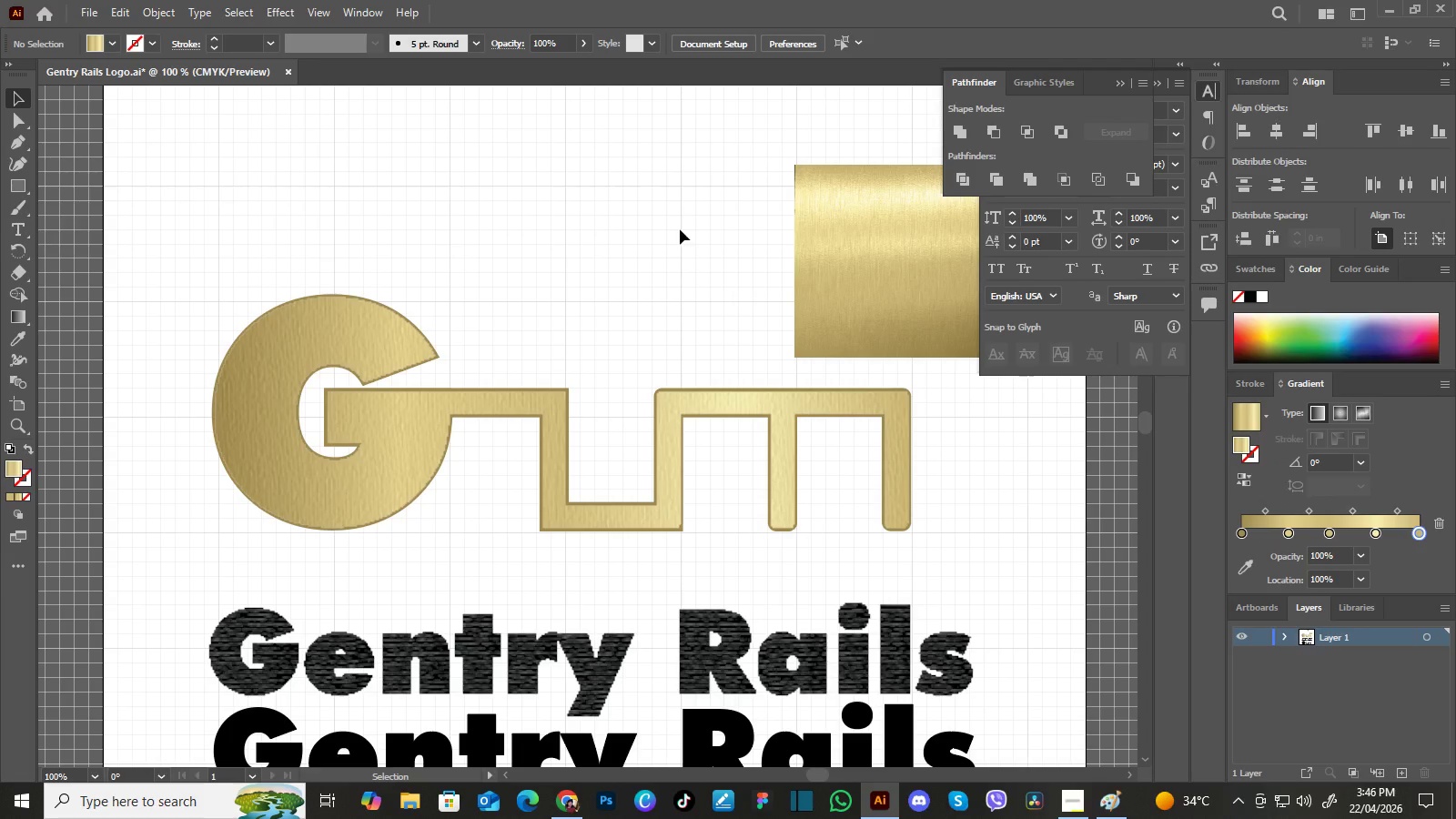 
left_click([557, 408])
 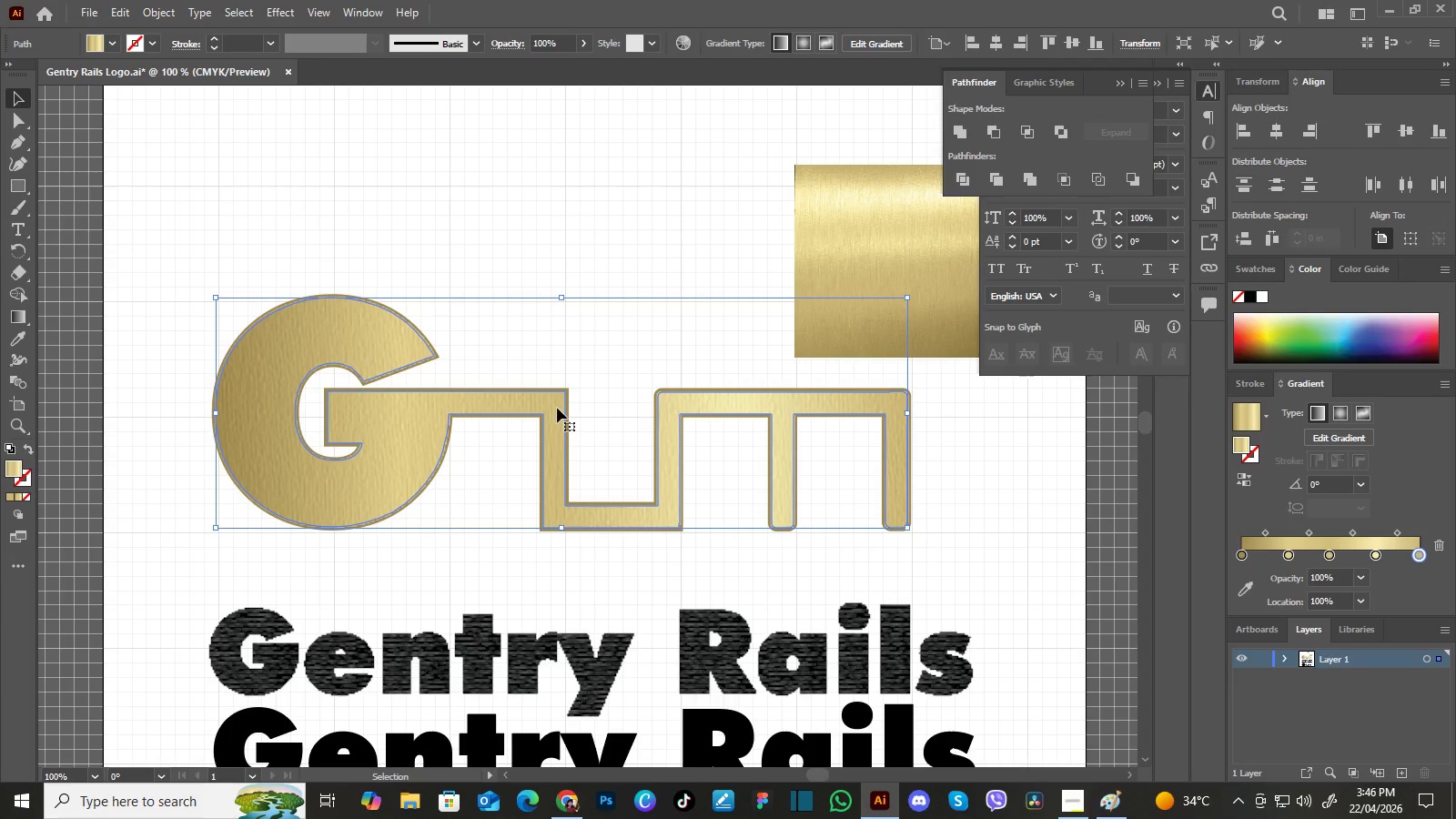 
right_click([557, 408])
 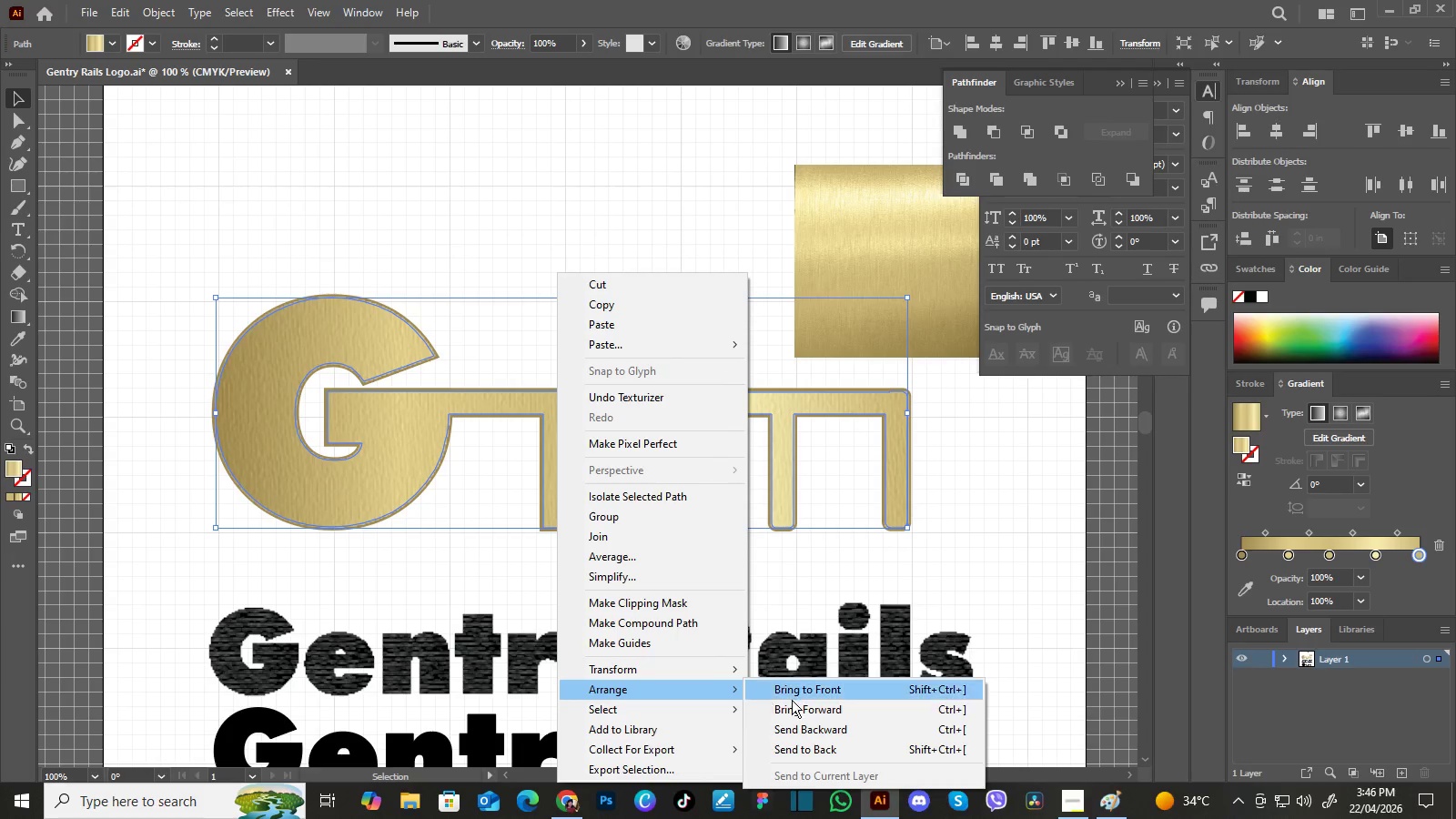 
left_click([812, 725])
 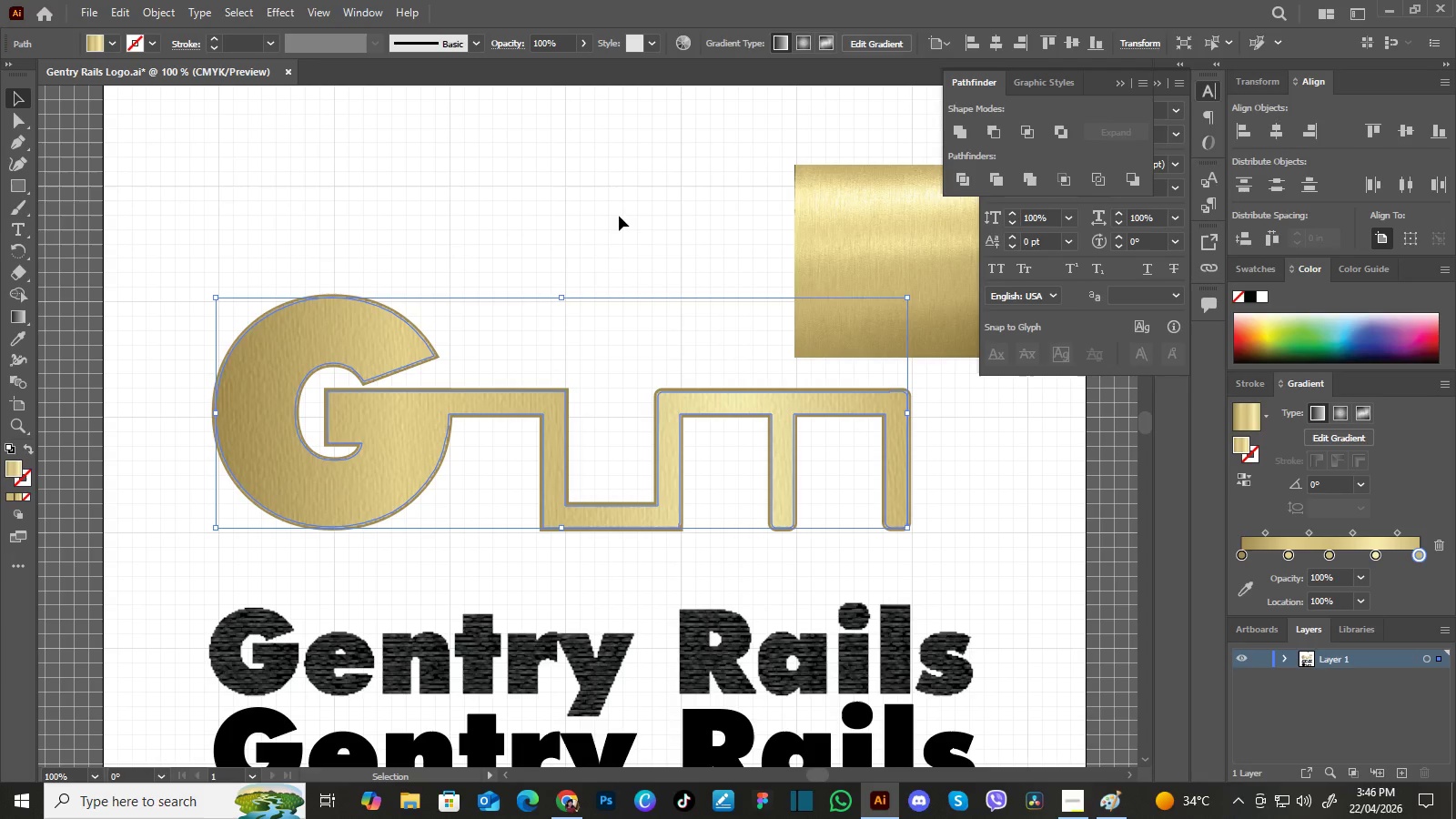 
left_click([618, 211])
 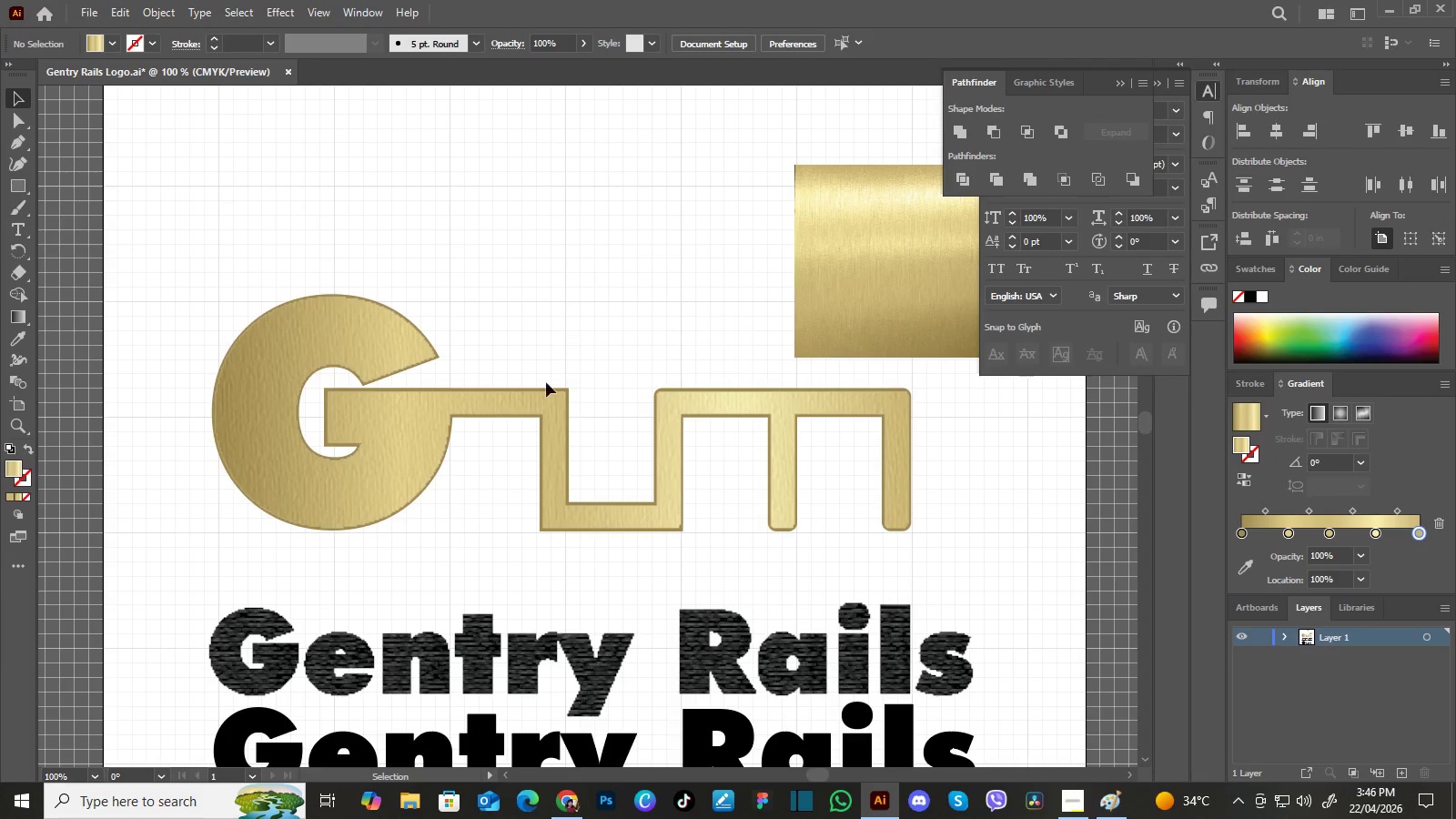 
left_click([532, 401])
 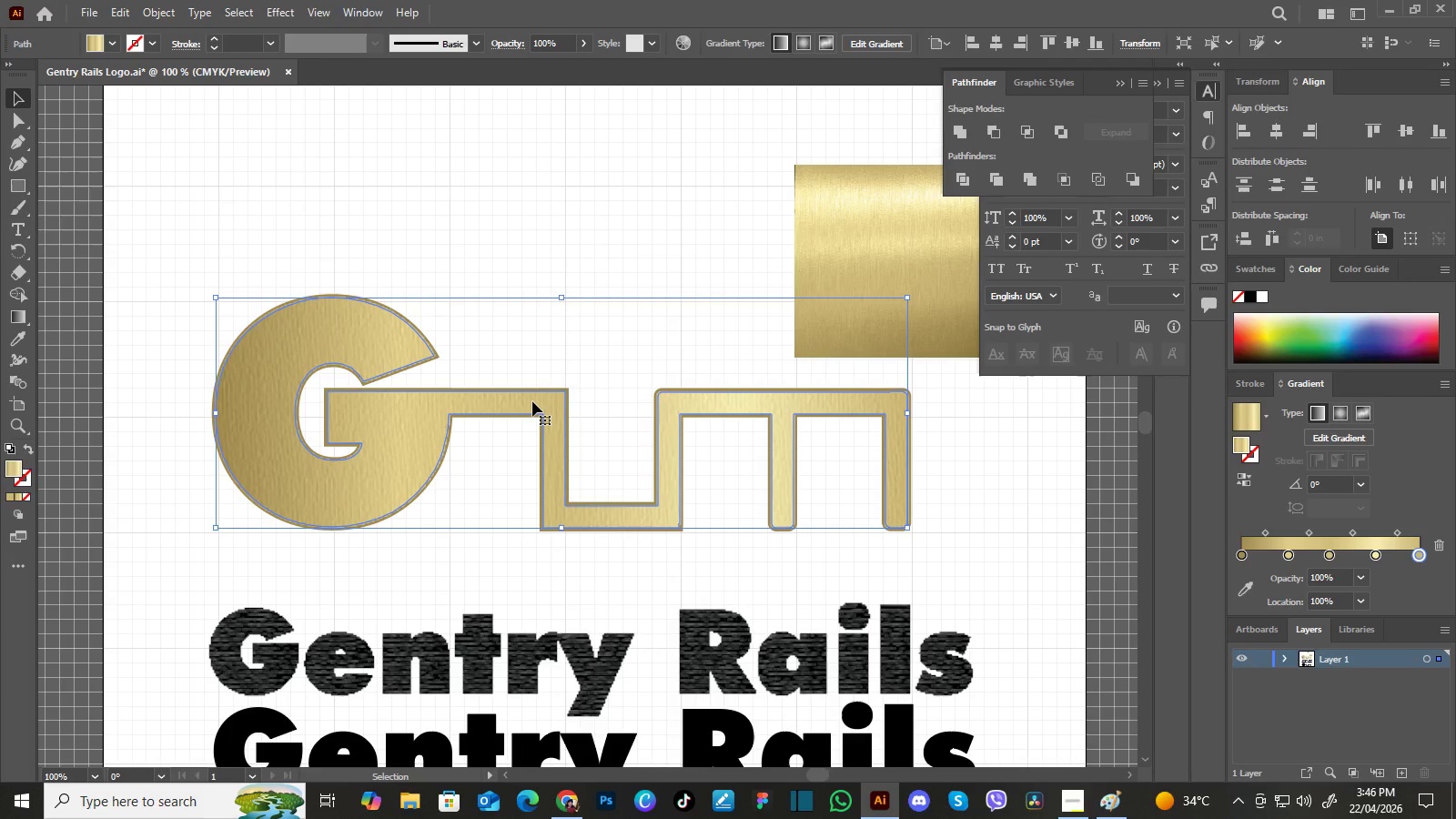 
right_click([532, 401])
 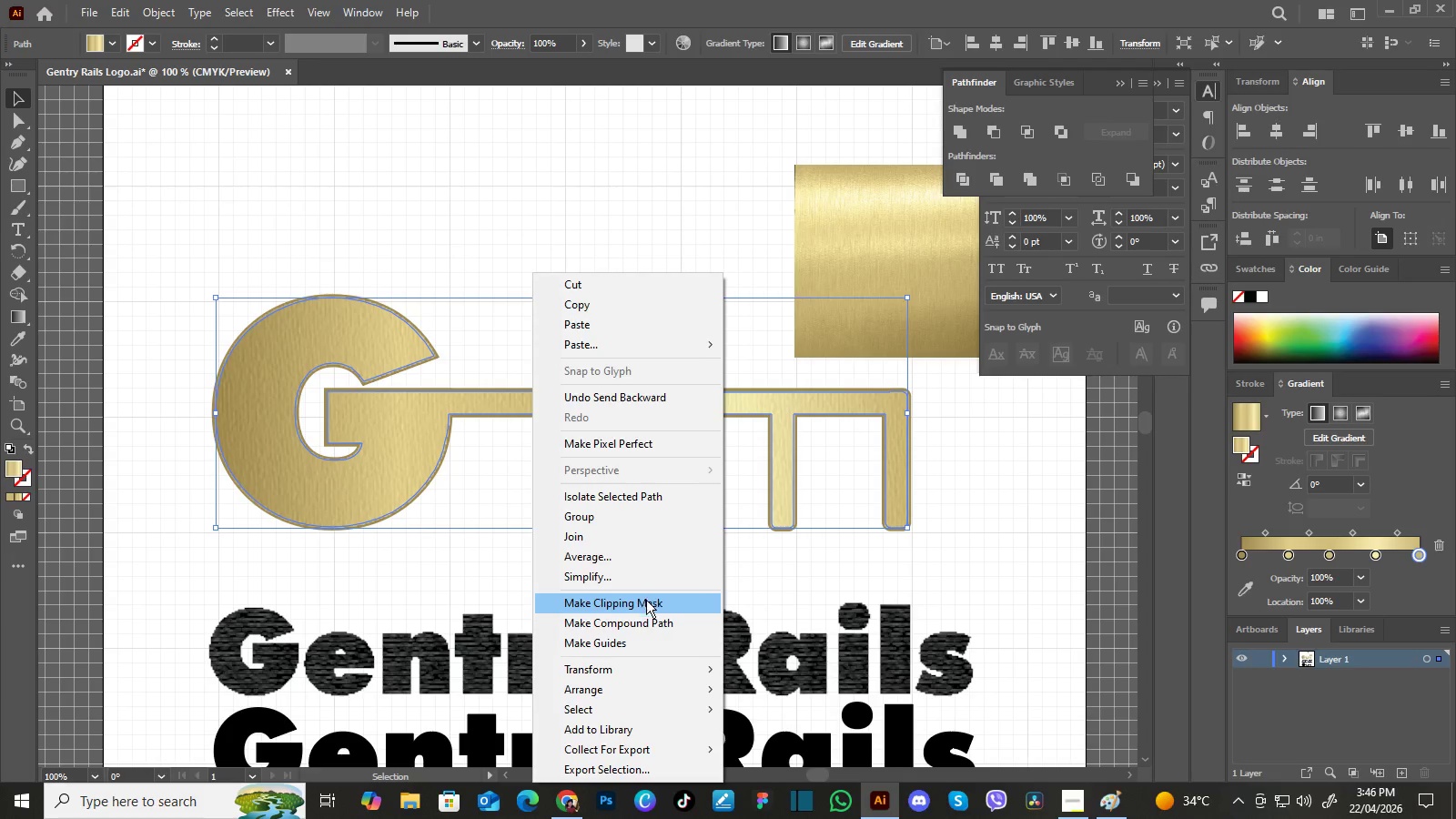 
mouse_move([688, 684])
 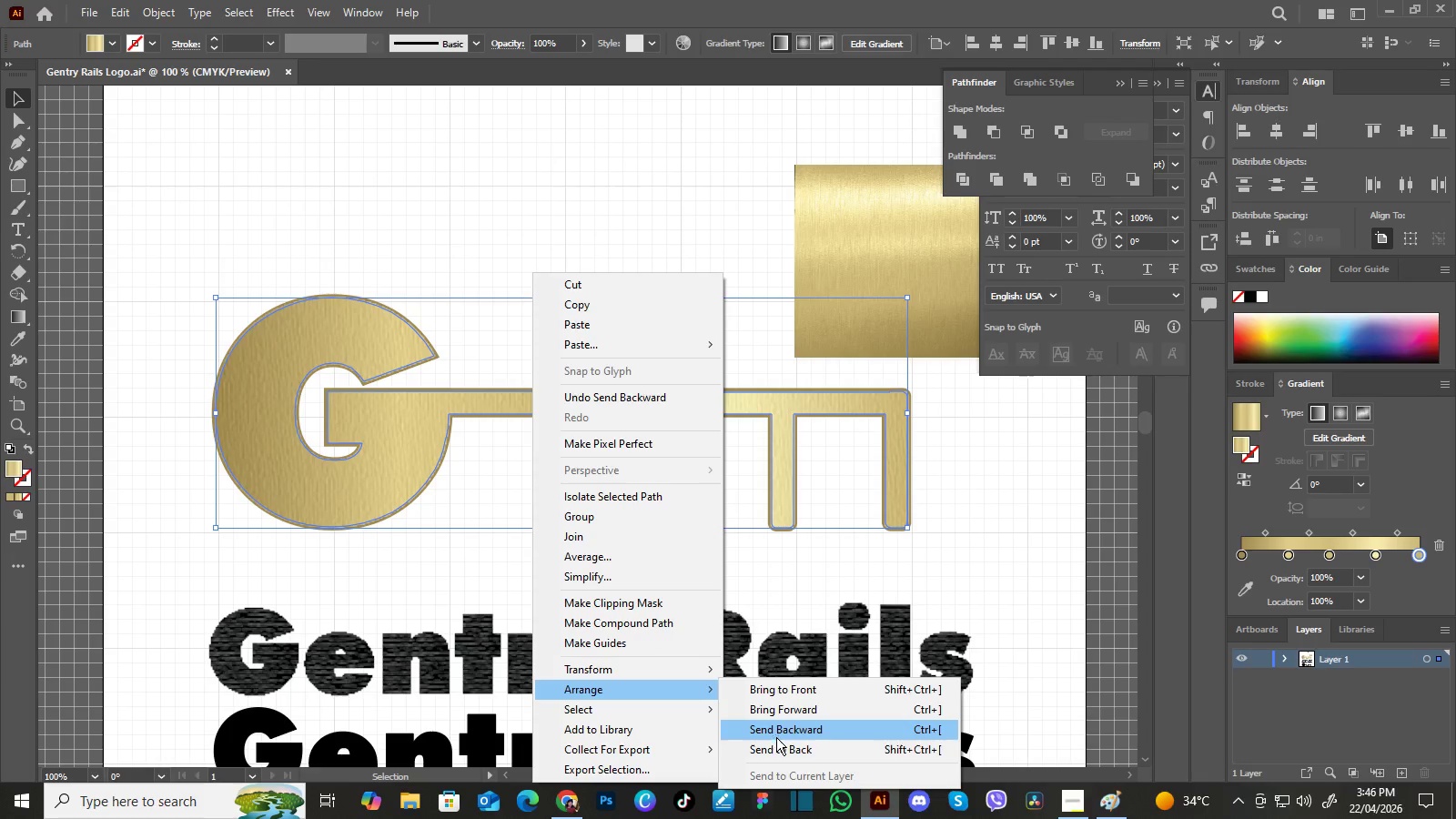 
left_click([778, 743])
 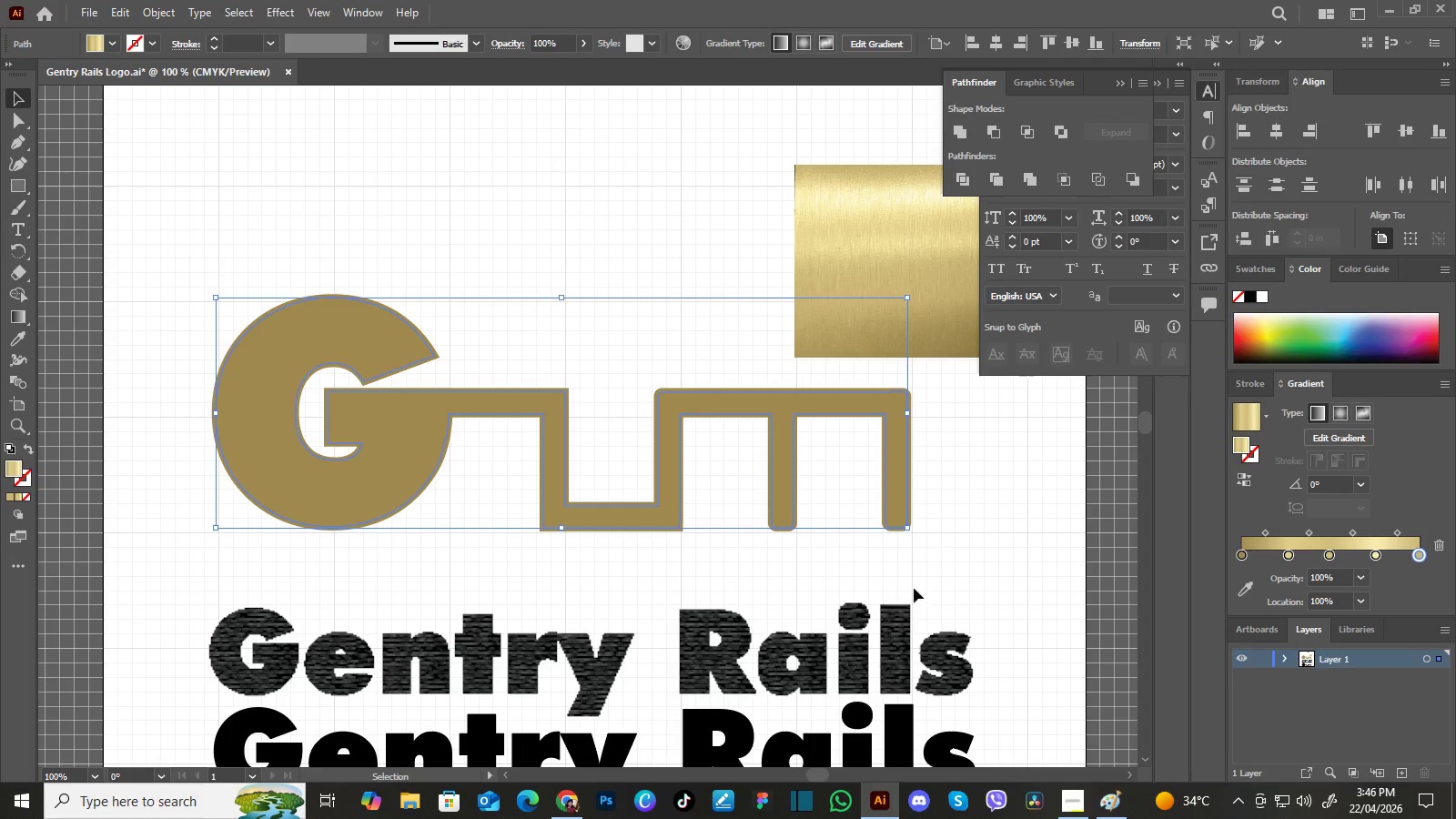 
left_click([1000, 547])
 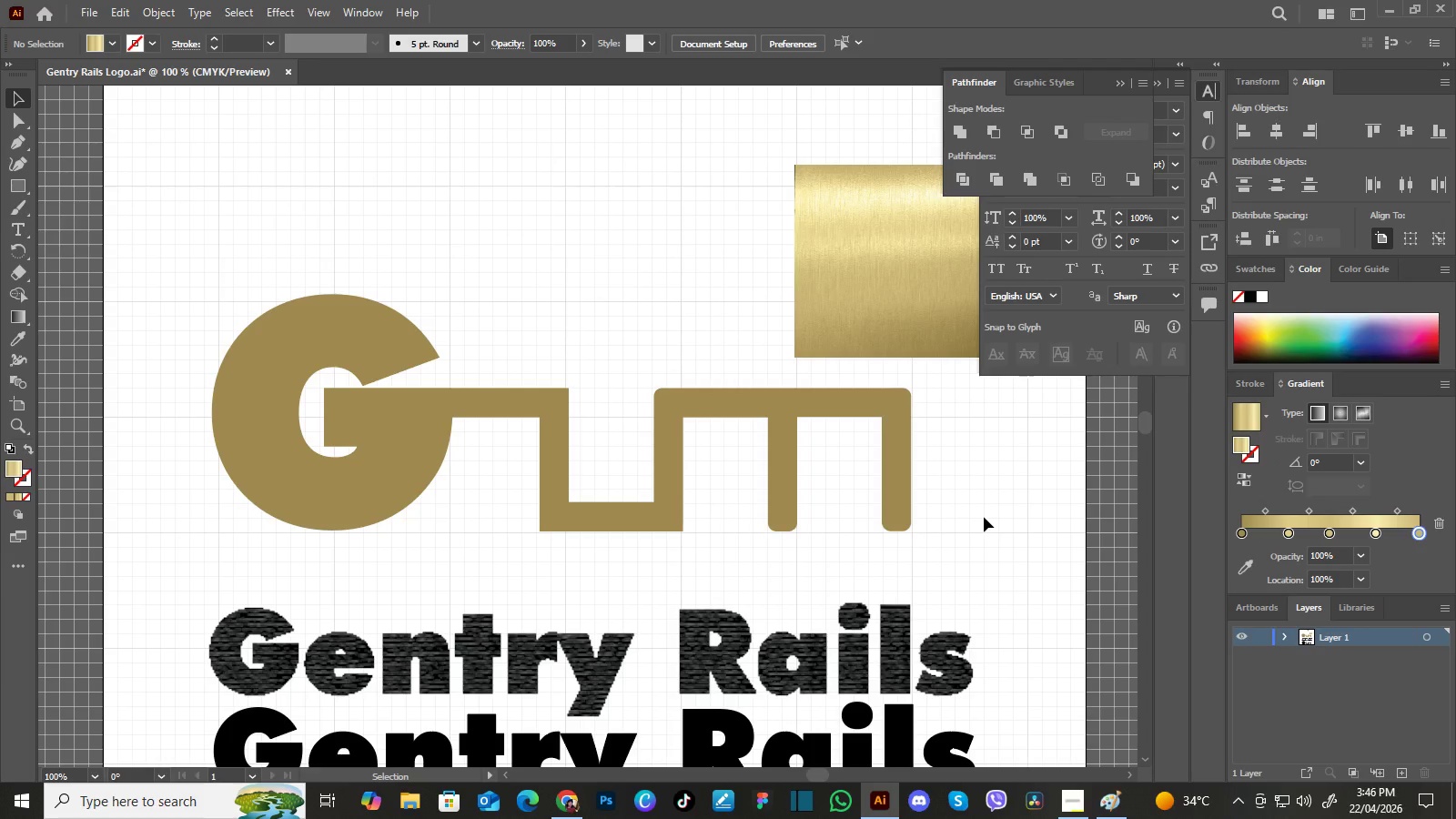 
wait(6.16)
 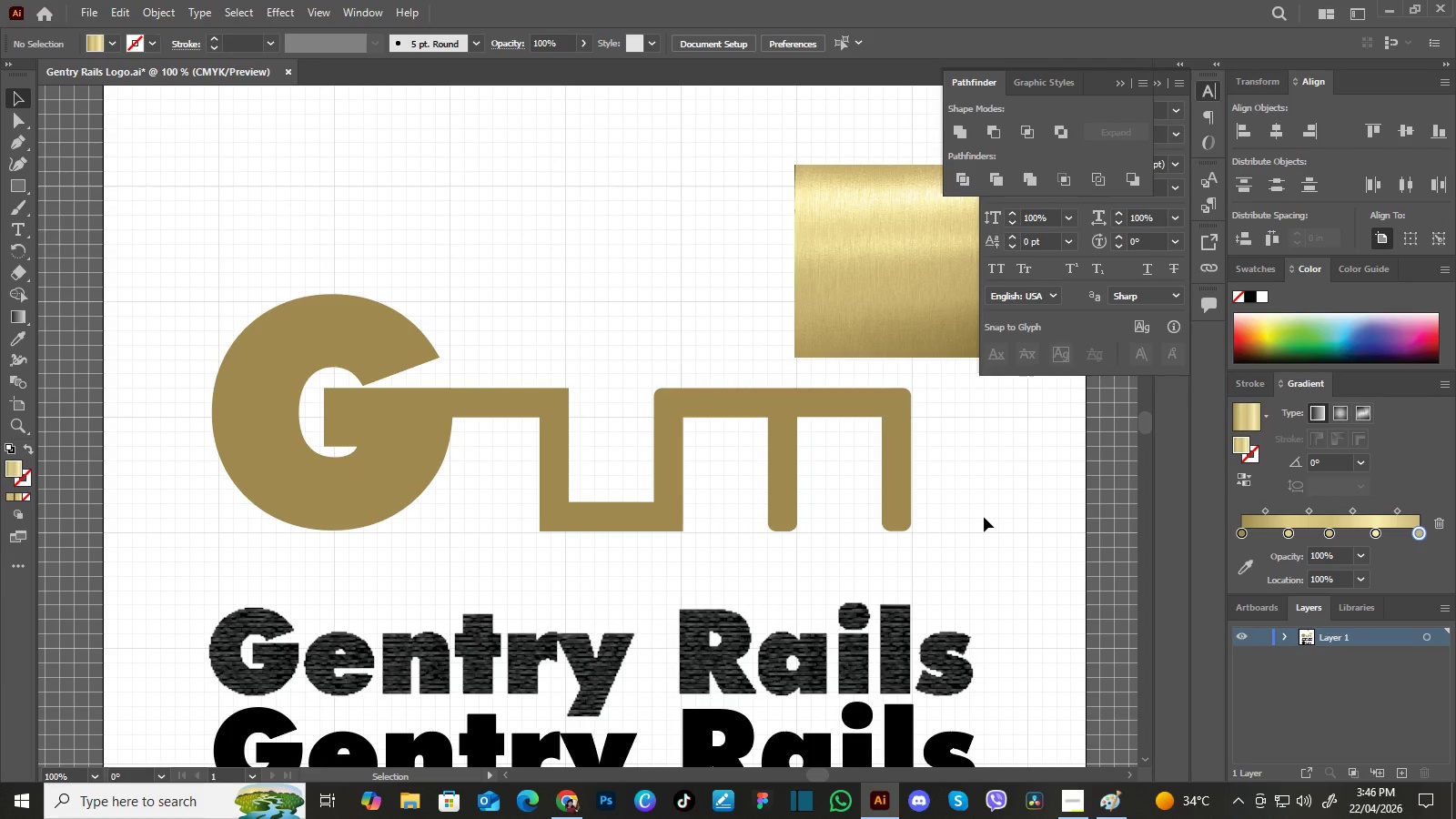 
key(Control+Z)
 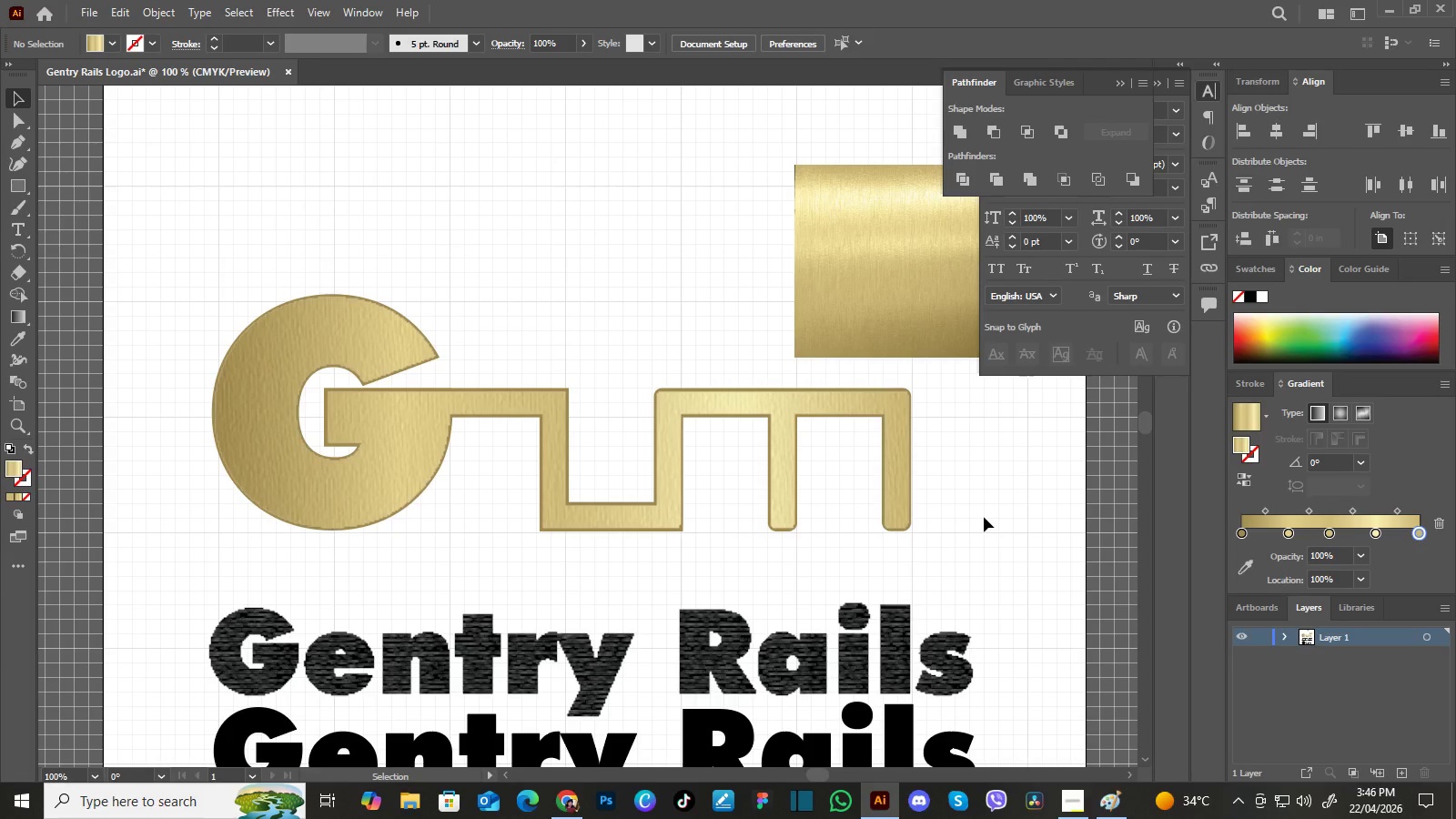 
left_click([984, 517])
 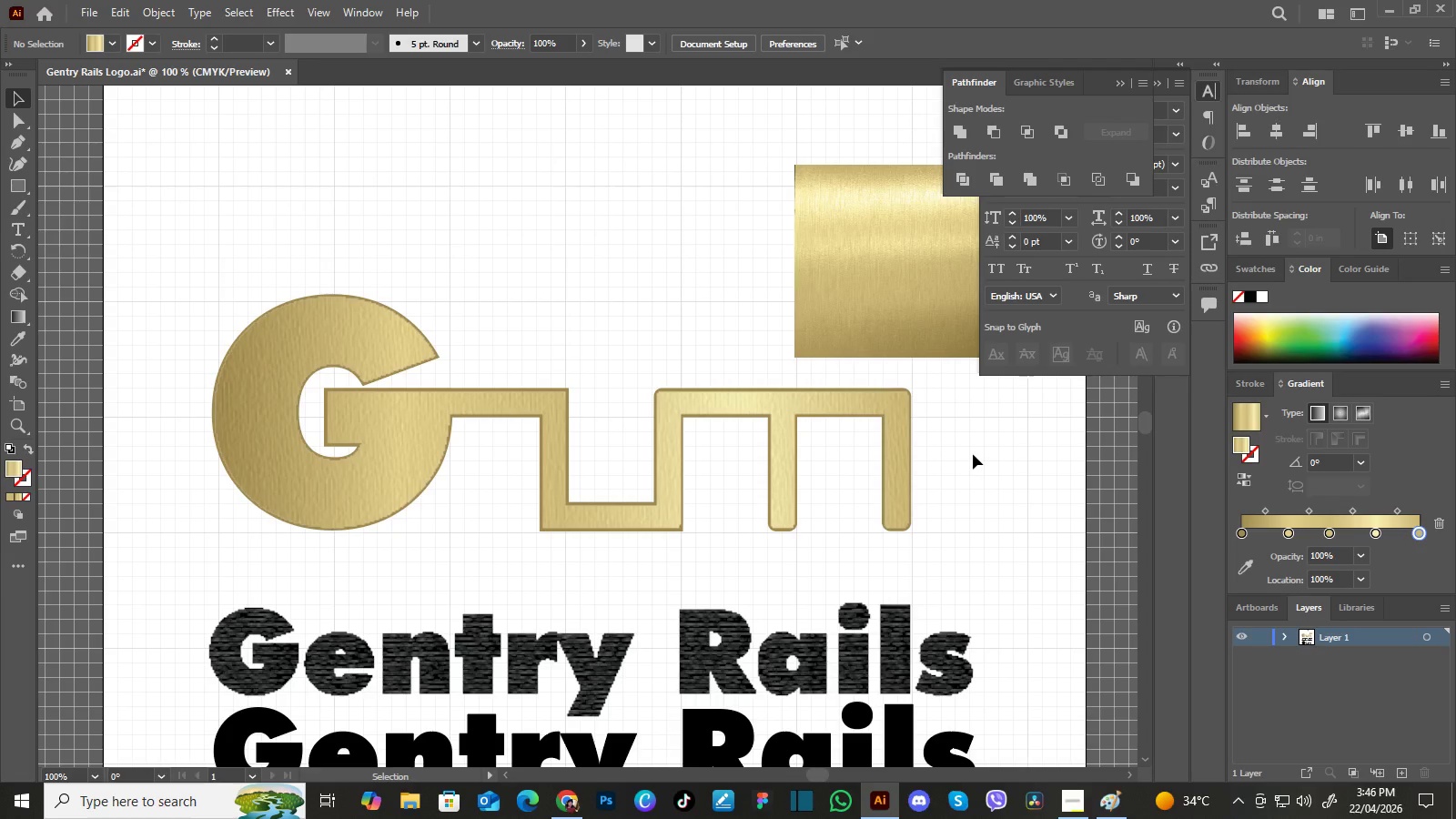 
key(Control+Z)
 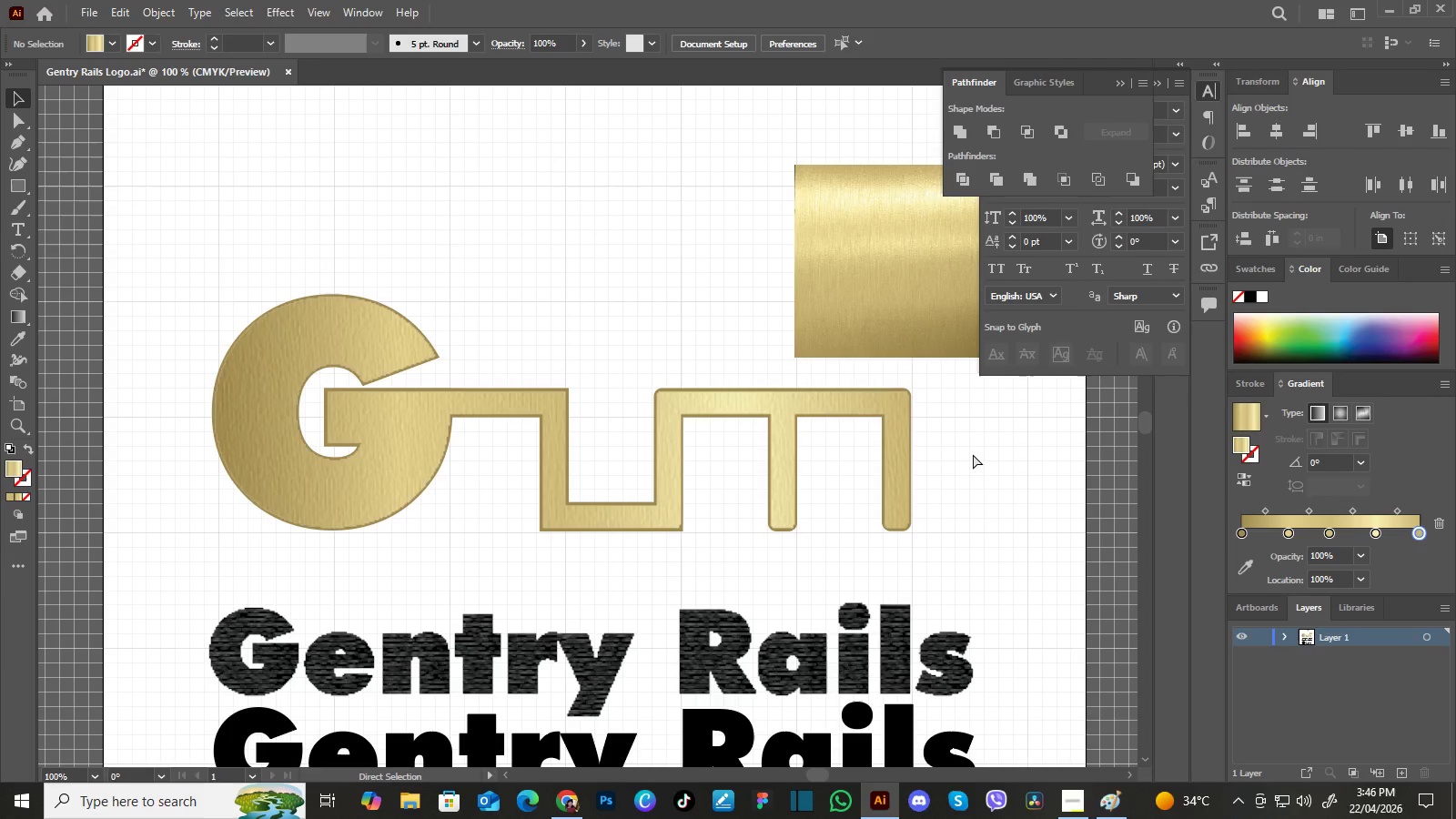 
key(Control+Z)
 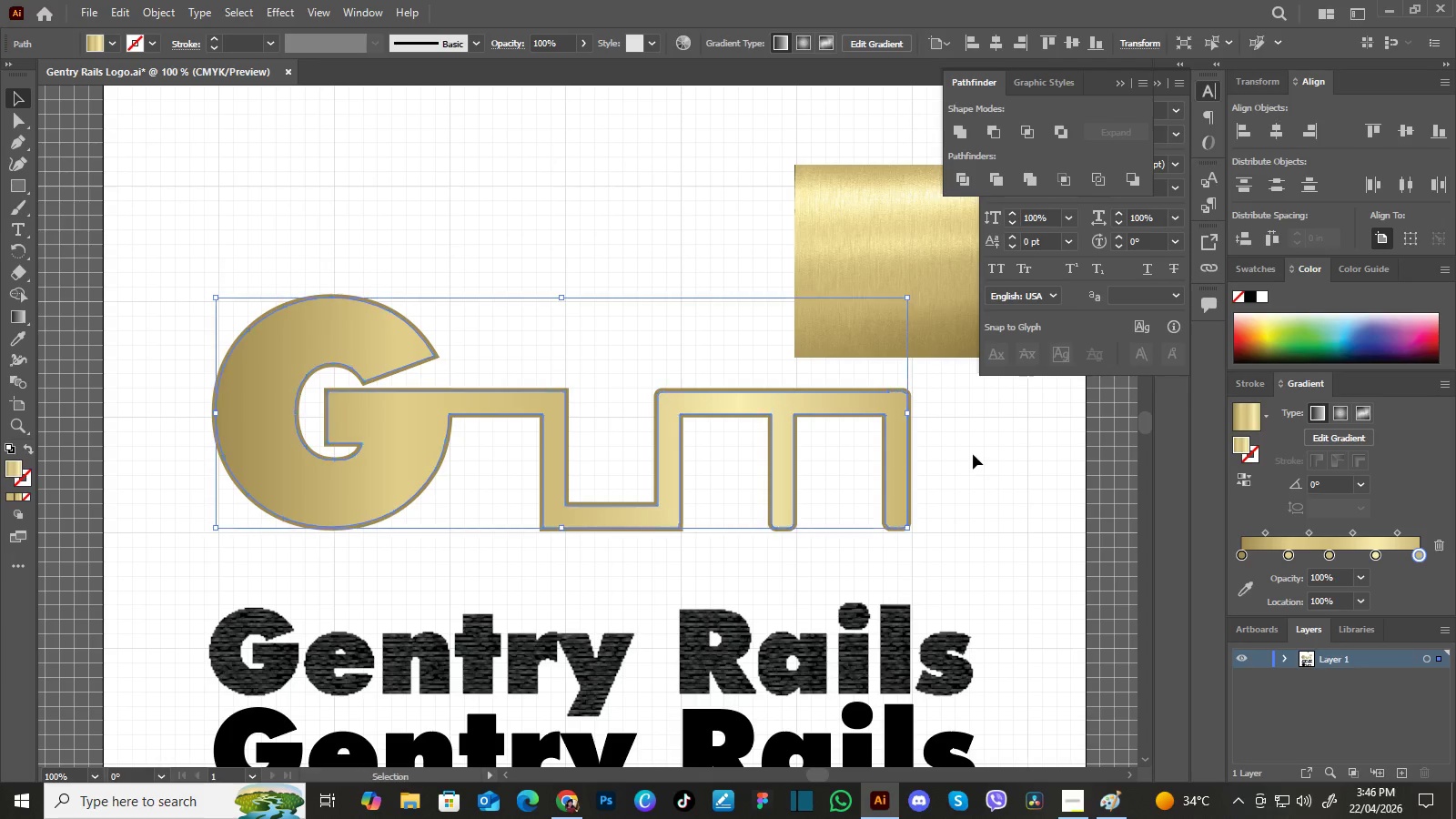 
left_click([973, 454])
 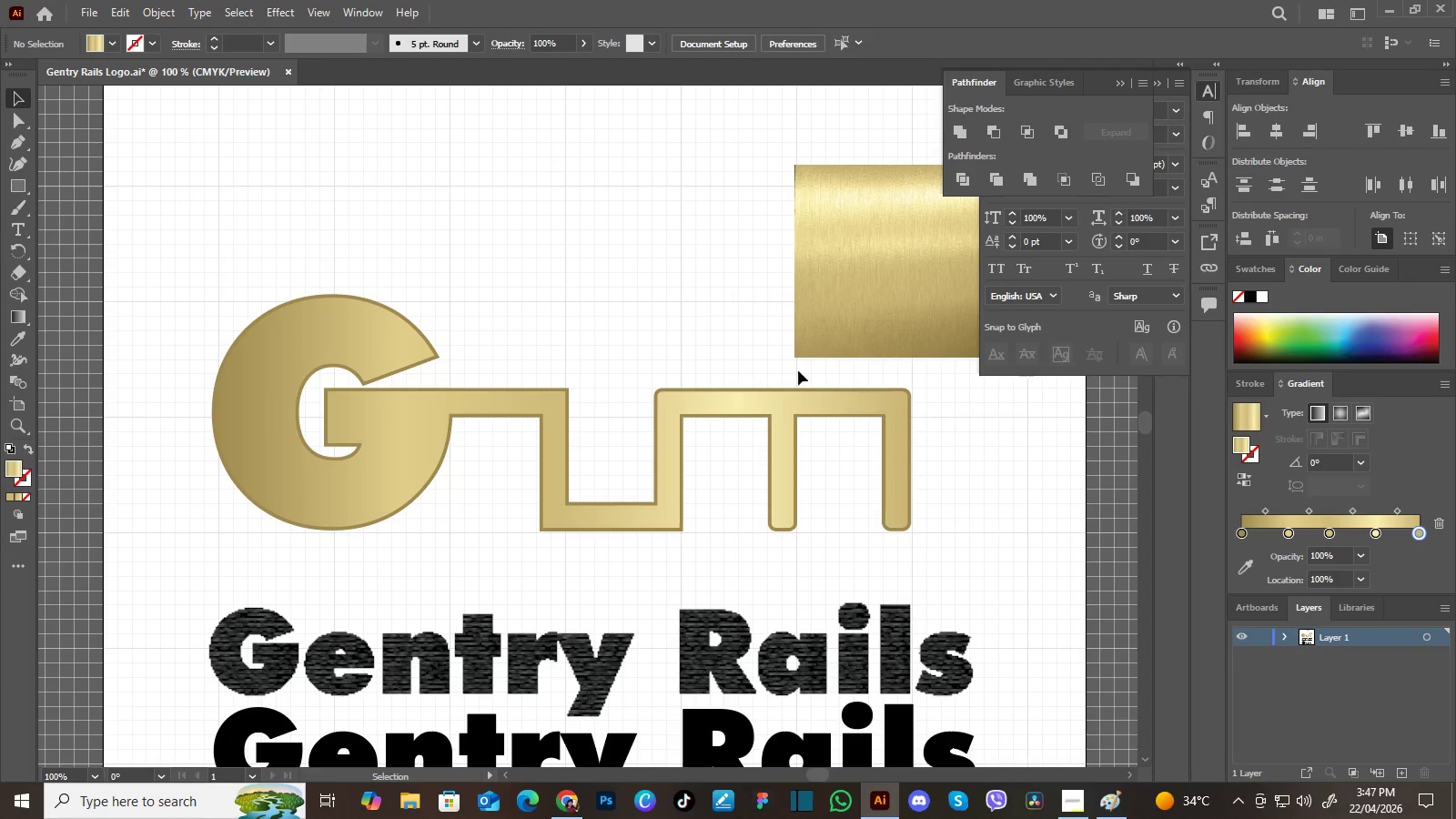 
hold_key(key=Space, duration=1.0)
 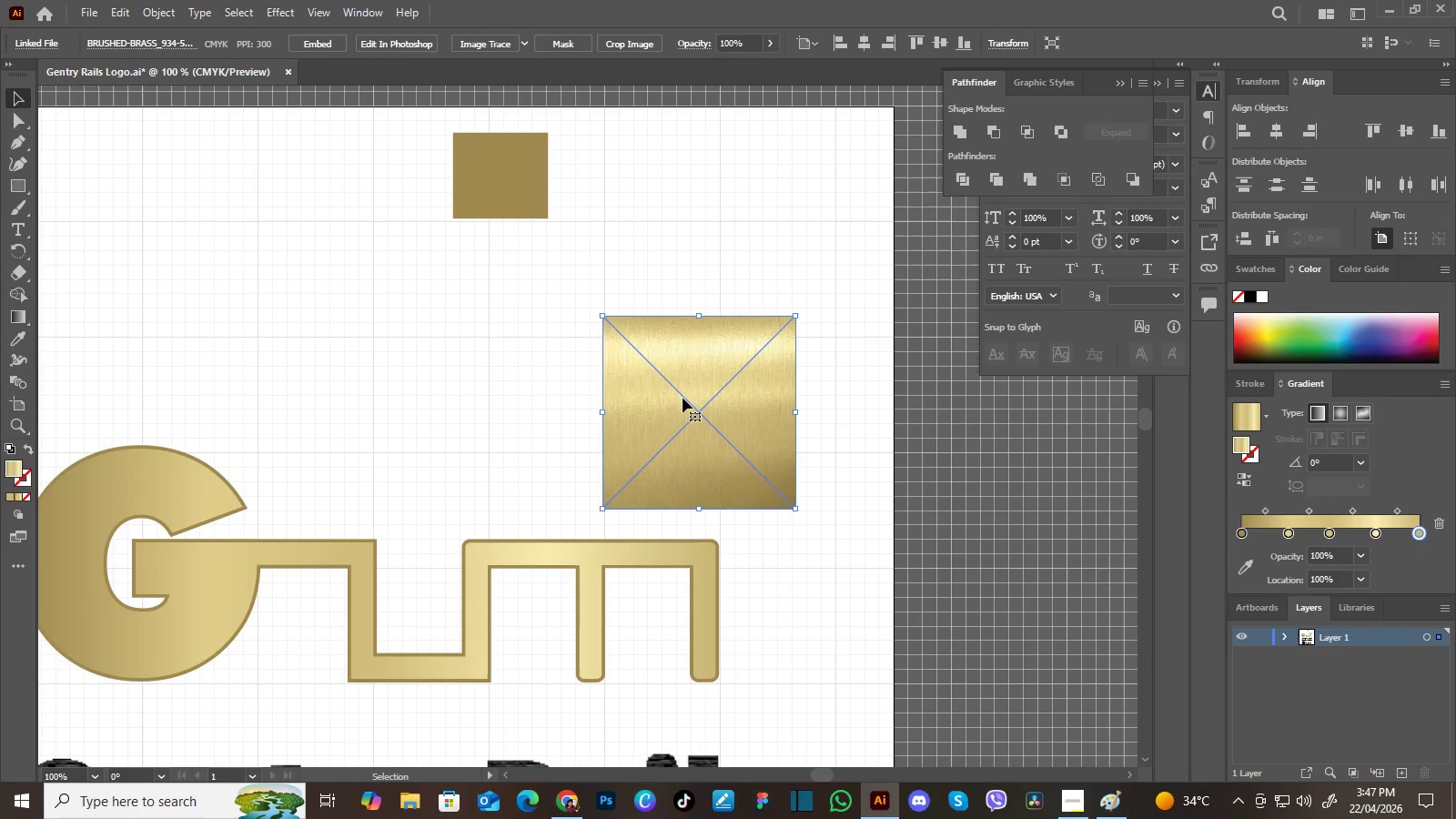 
left_click_drag(start_coordinate=[666, 340], to_coordinate=[478, 391])
 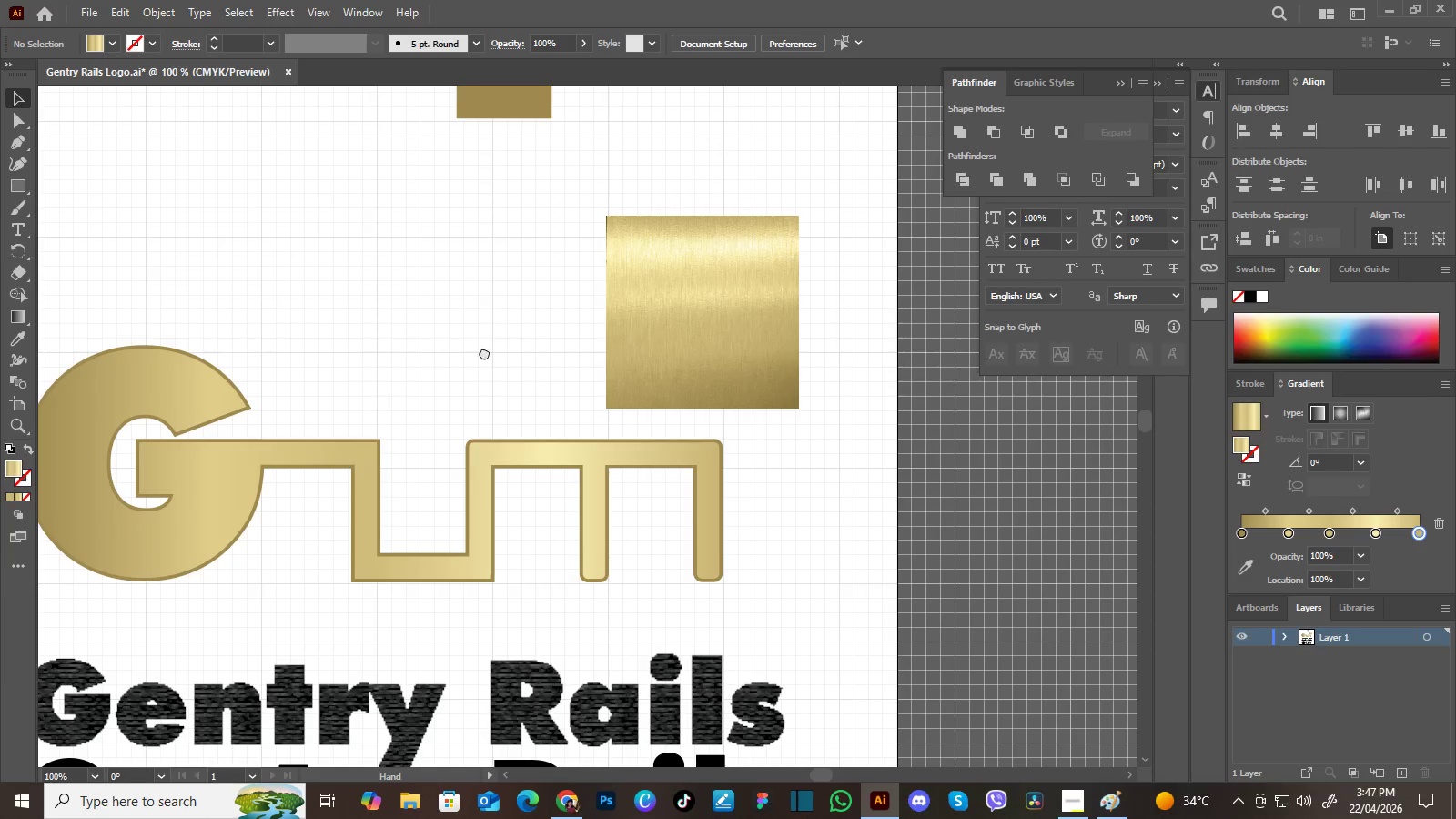 
left_click_drag(start_coordinate=[489, 331], to_coordinate=[485, 432])
 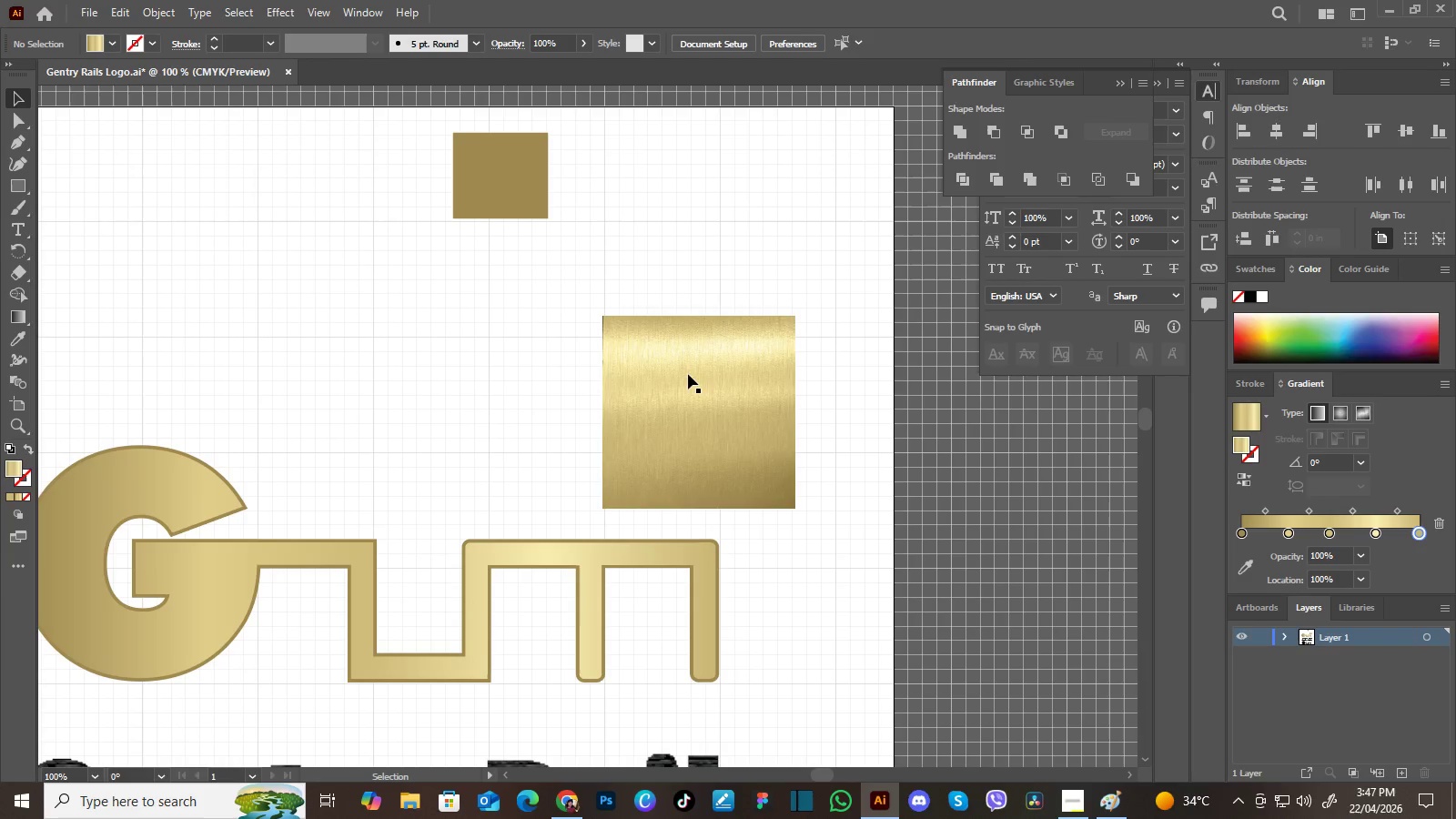 
left_click([688, 374])
 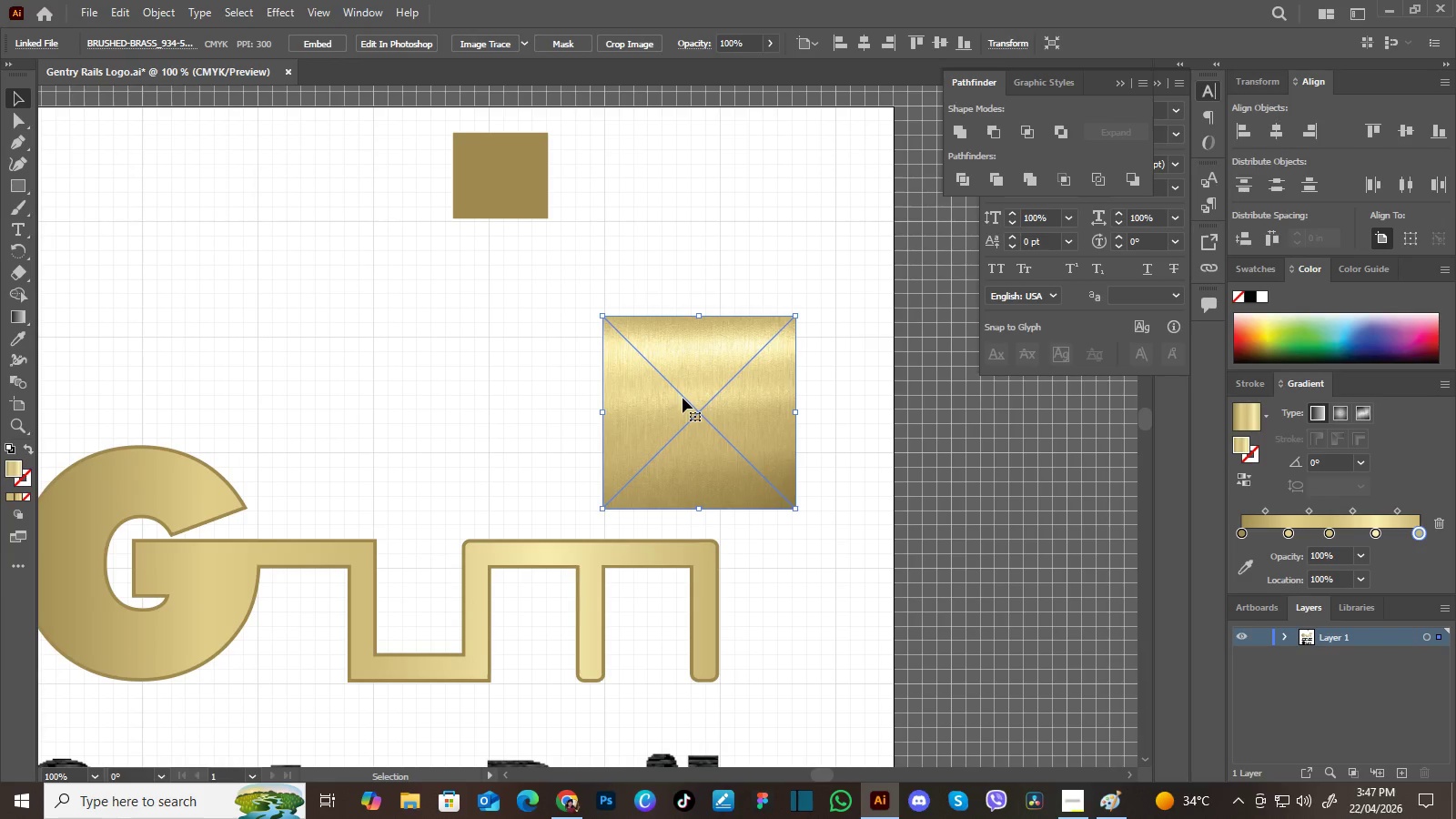 
left_click_drag(start_coordinate=[682, 398], to_coordinate=[762, 209])
 